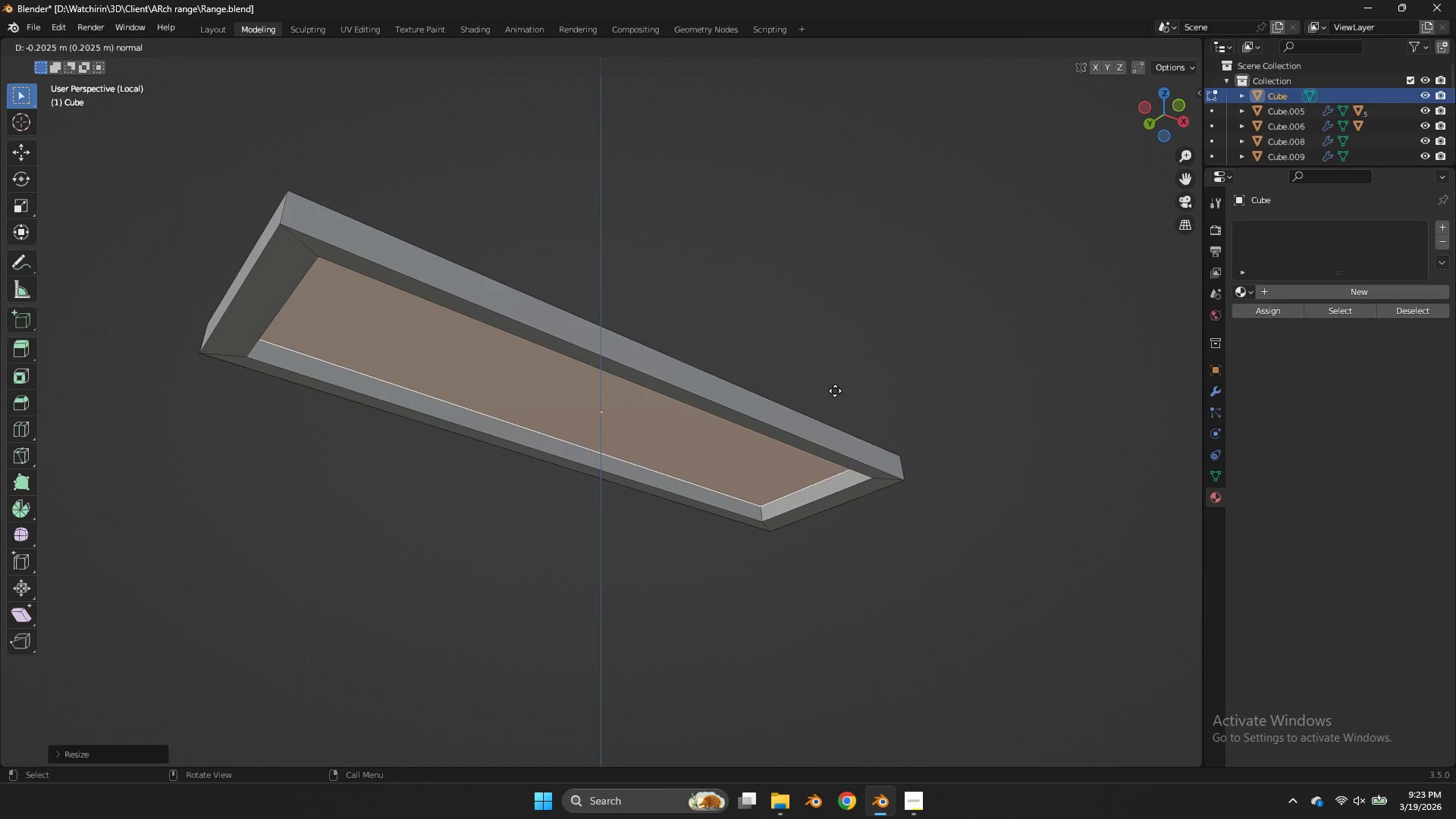 
hold_key(key=ShiftLeft, duration=0.78)
 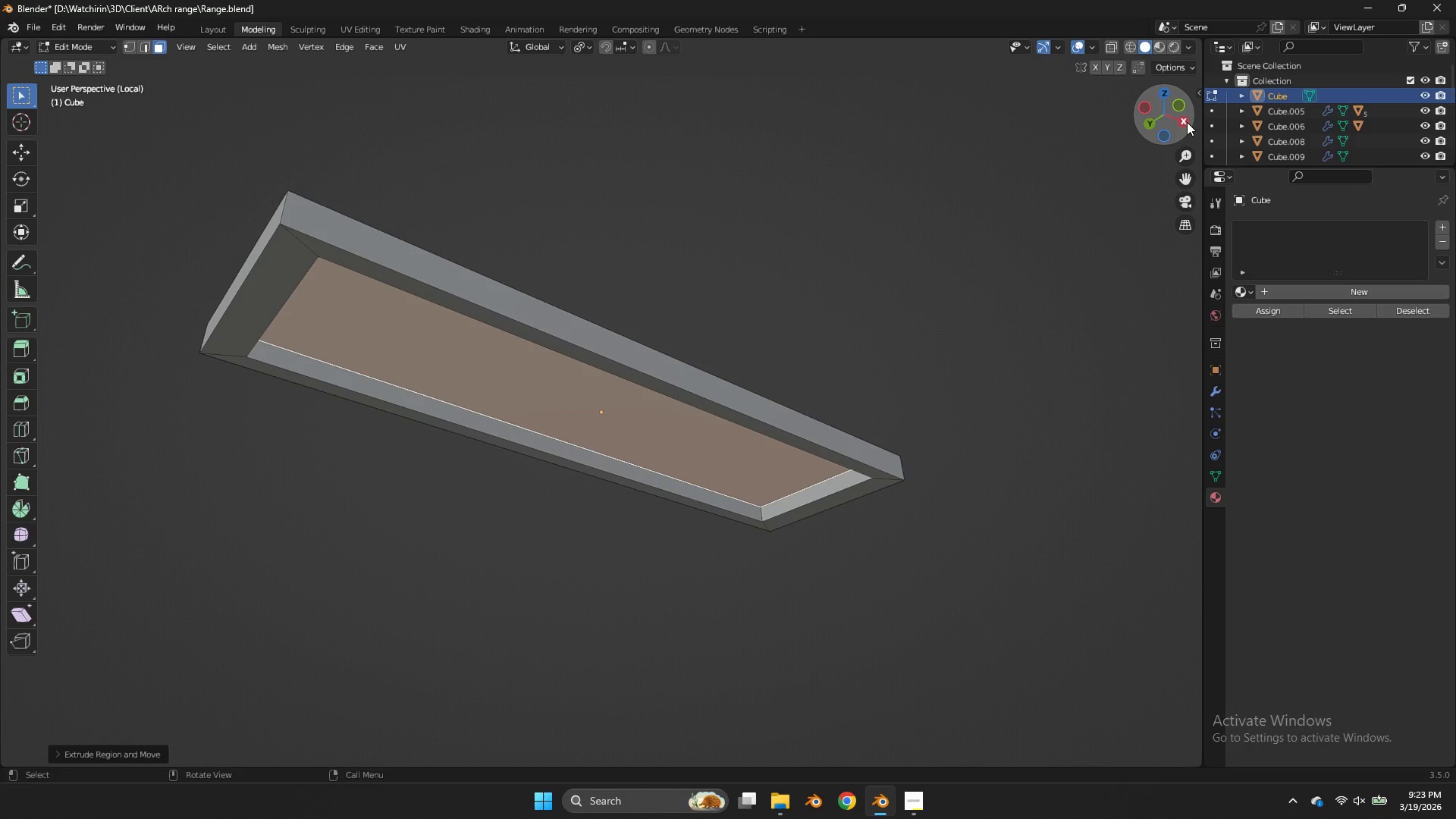 
left_click([1184, 122])
 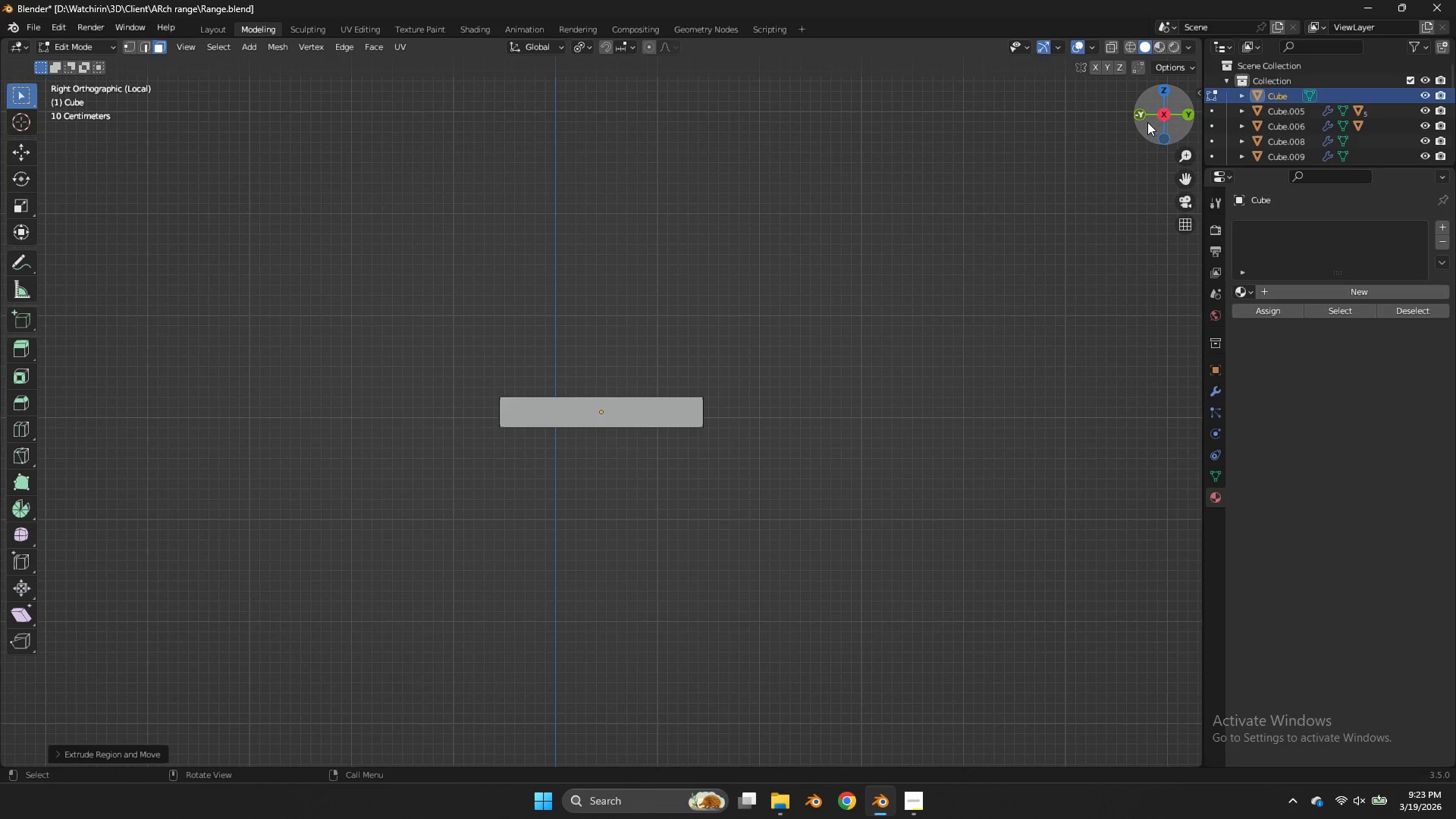 
left_click([1142, 120])
 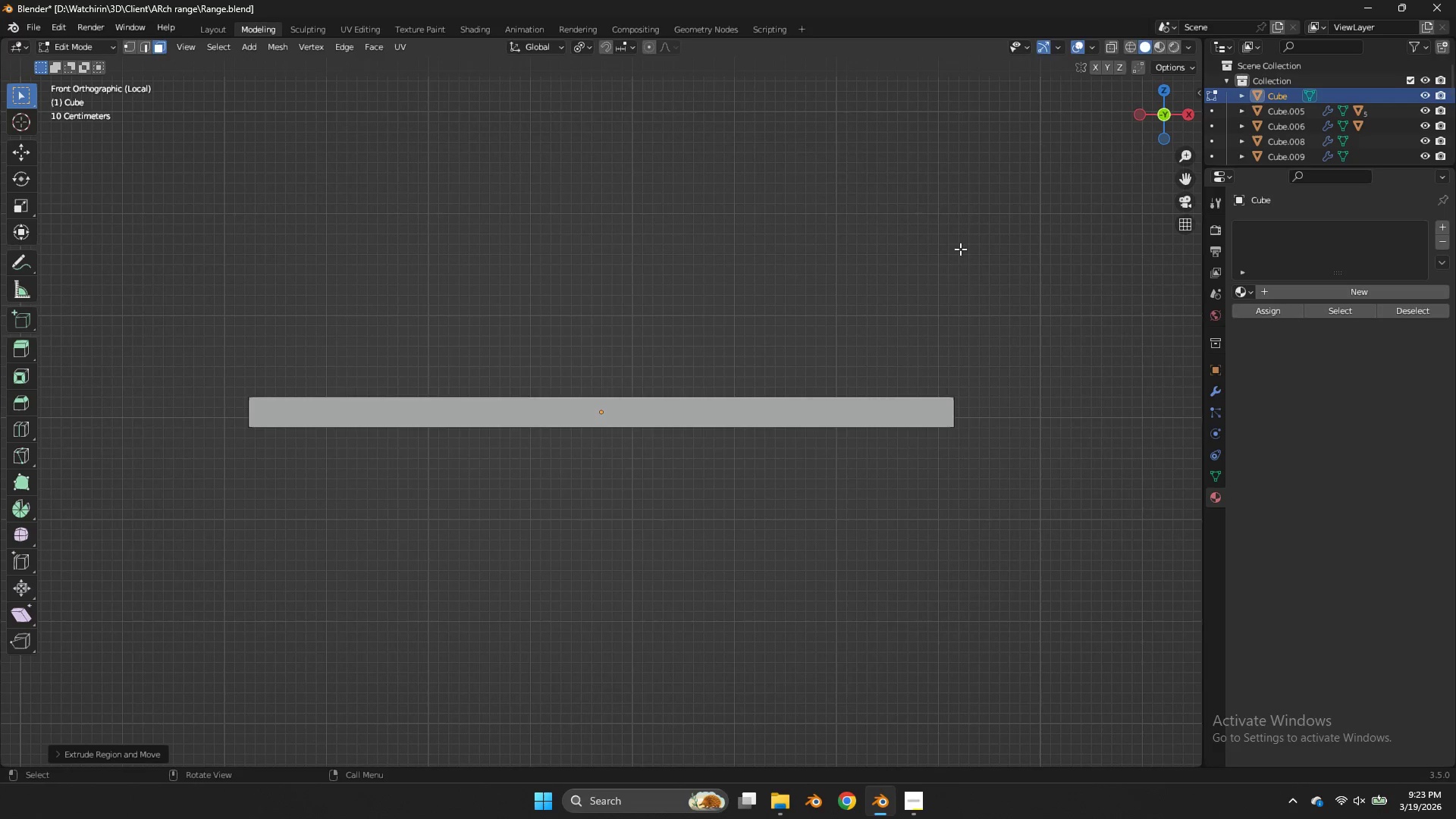 
type(ezz)
 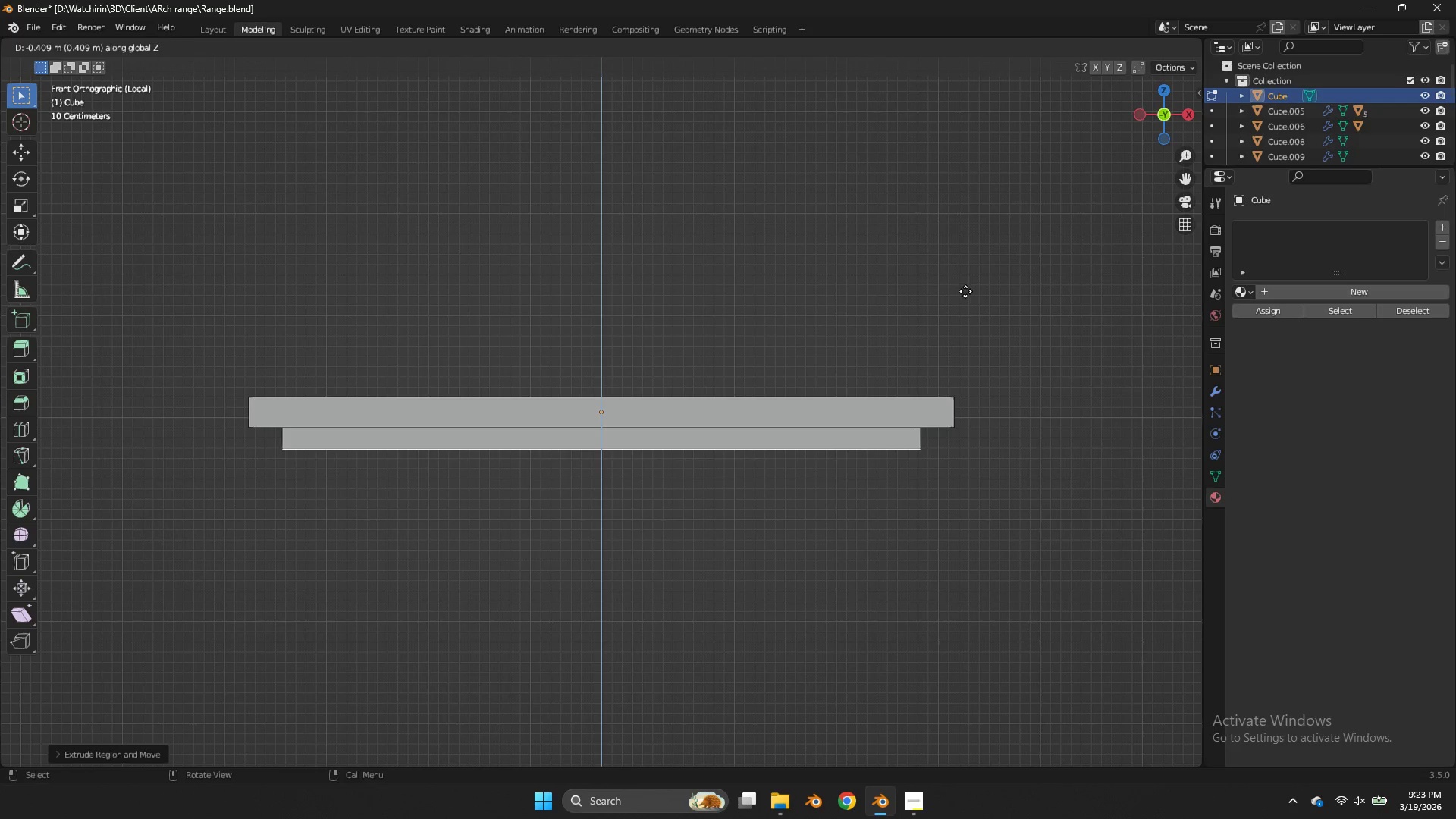 
left_click([965, 291])
 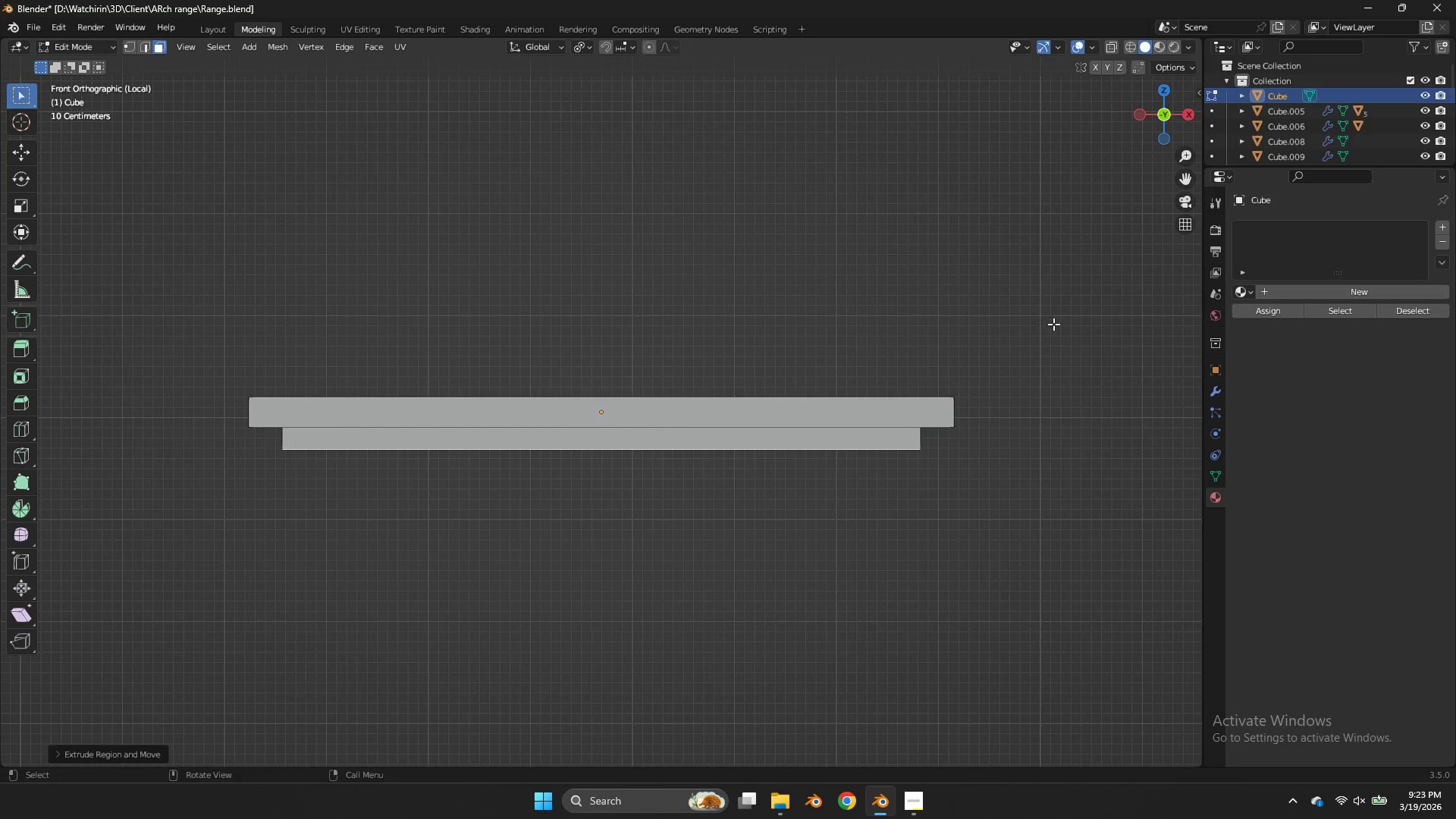 
type(sx)
 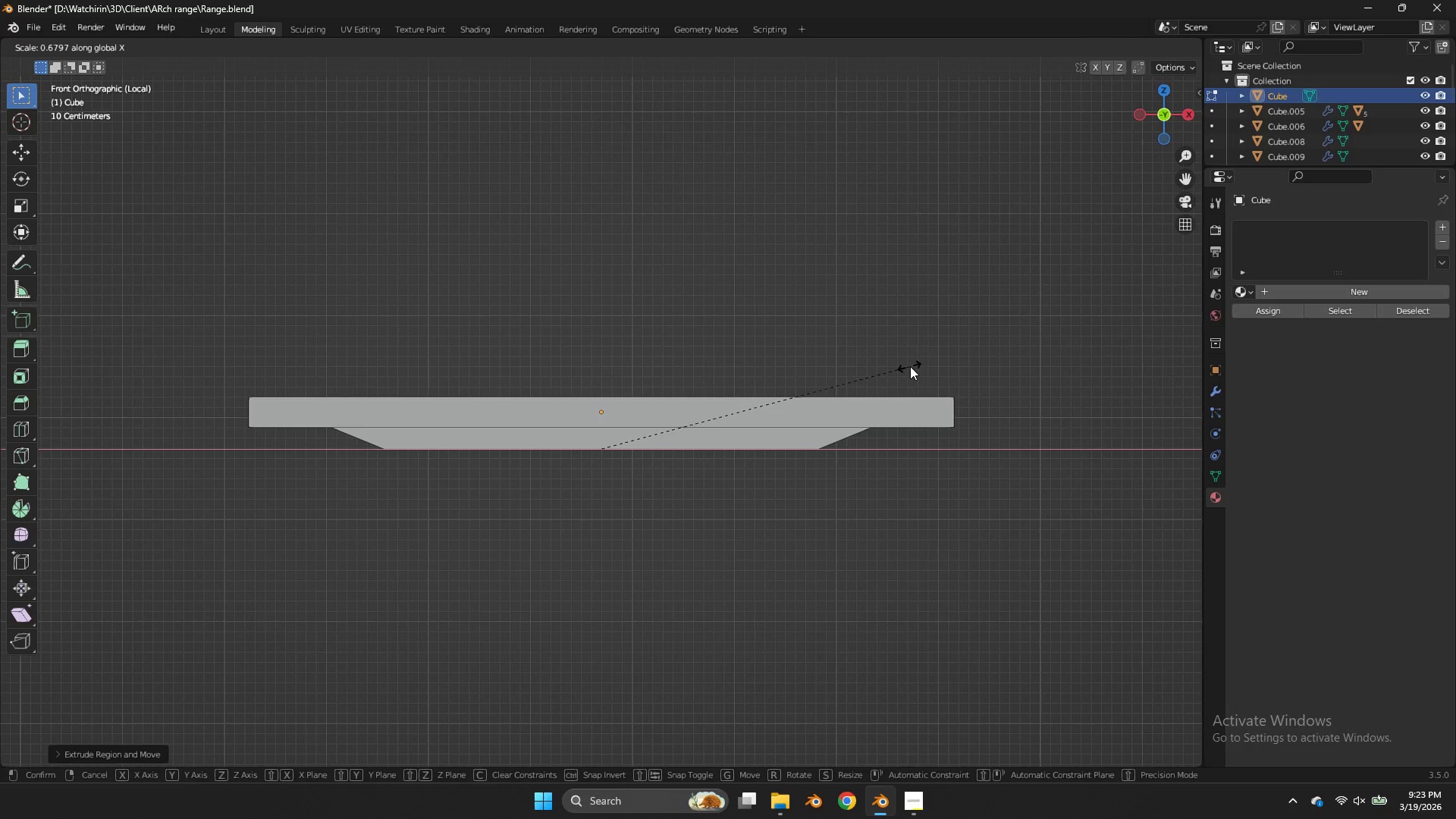 
left_click([914, 366])
 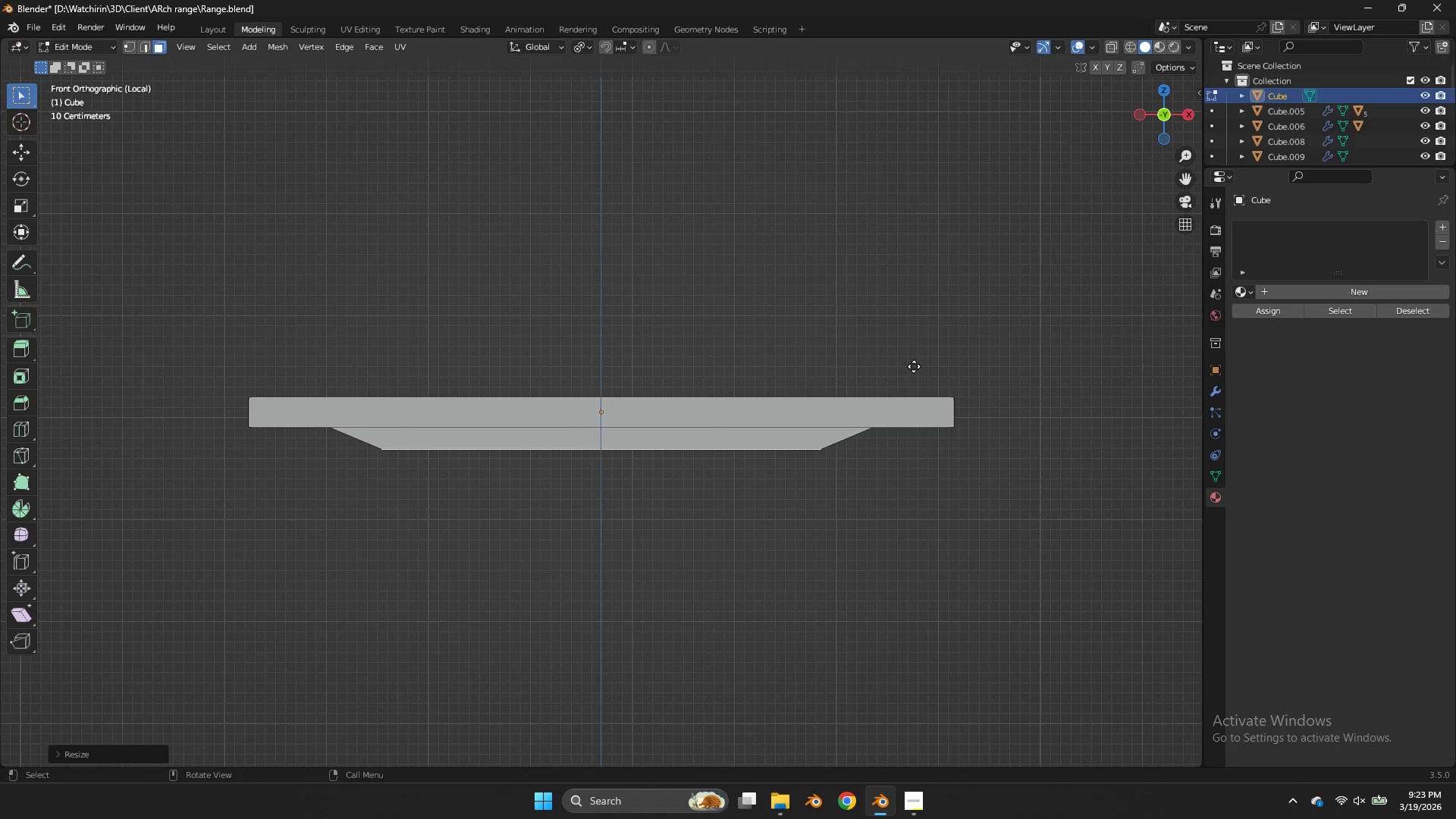 
key(E)
 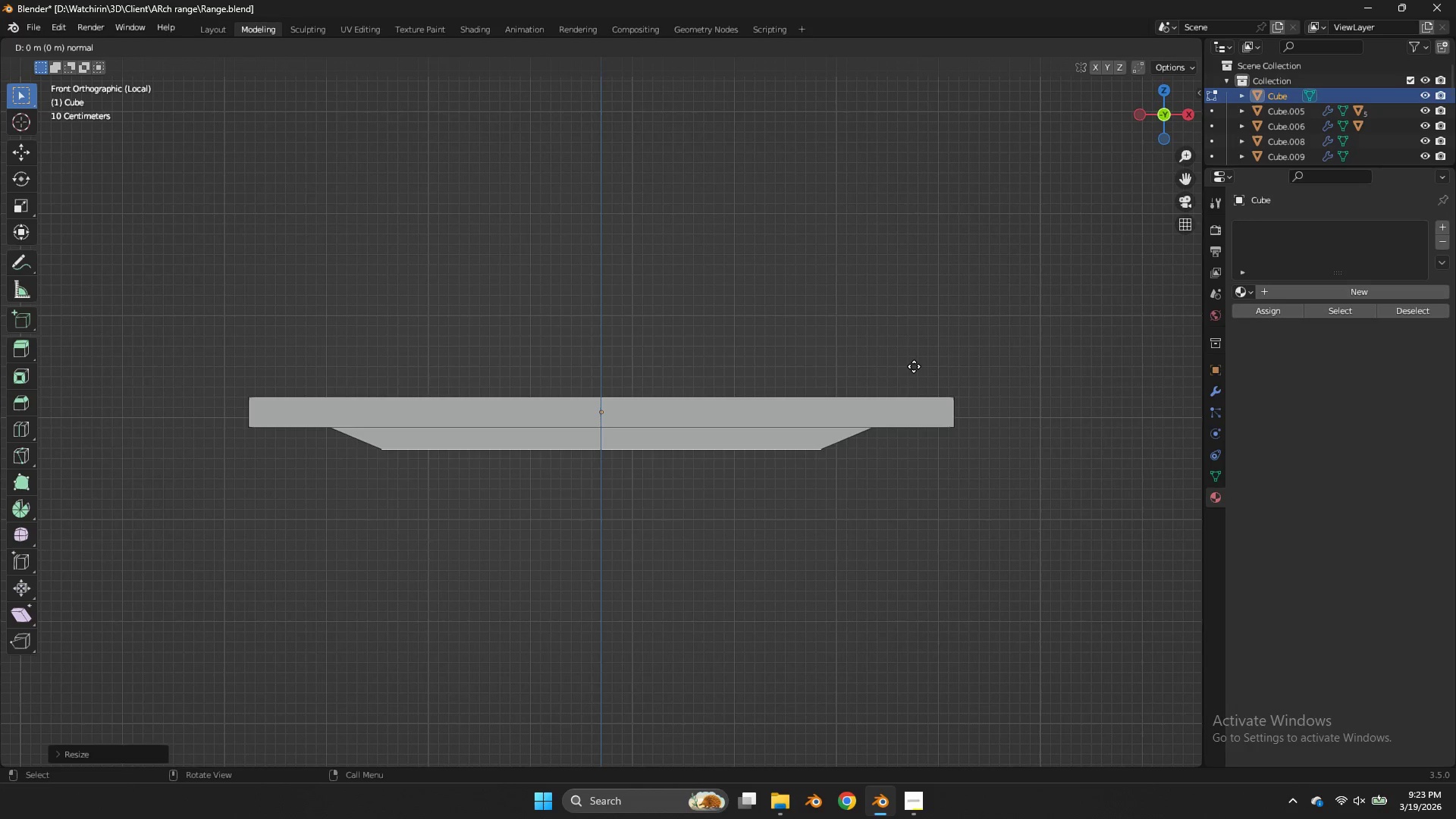 
left_click([914, 366])
 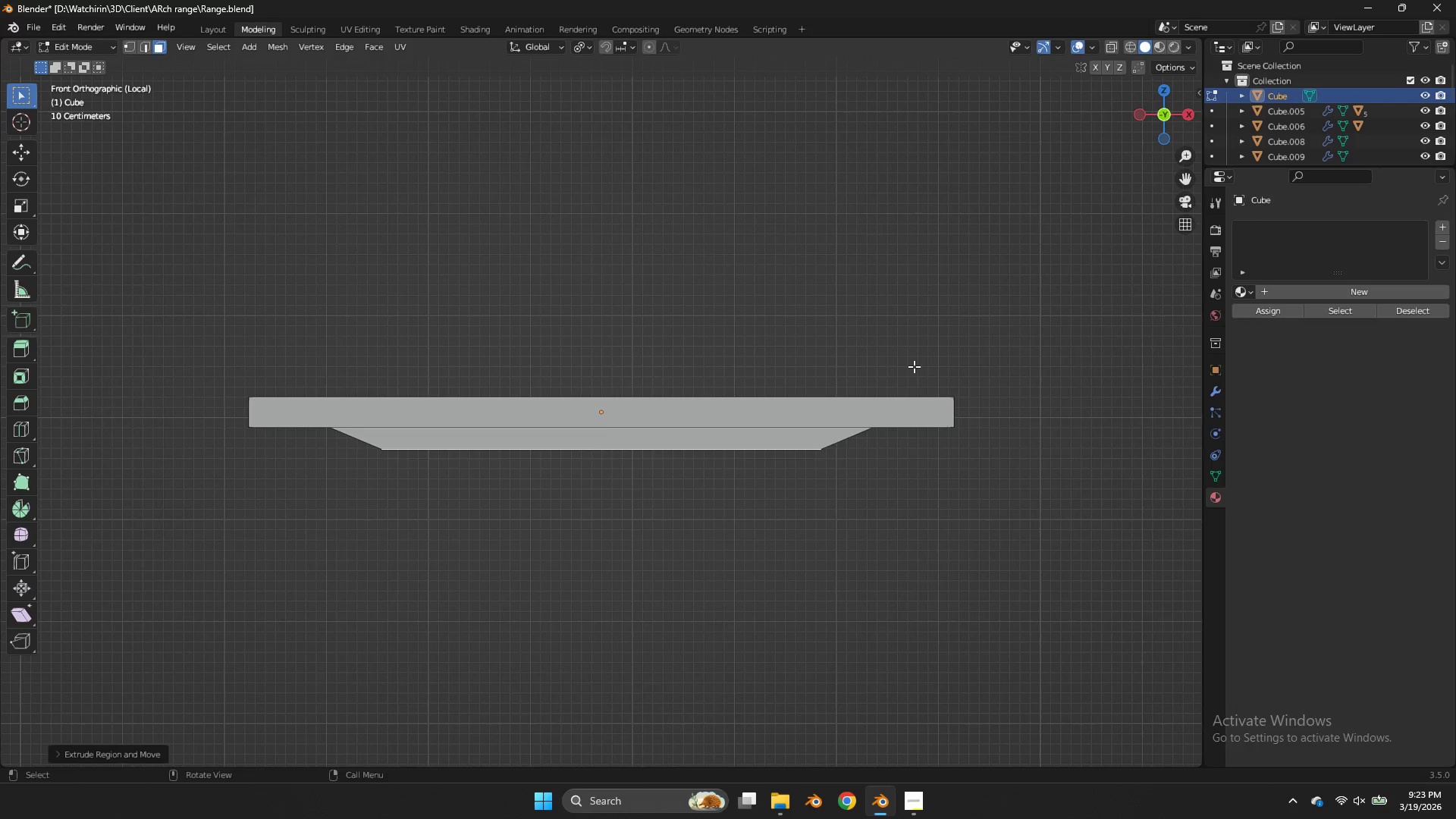 
type(gz)
 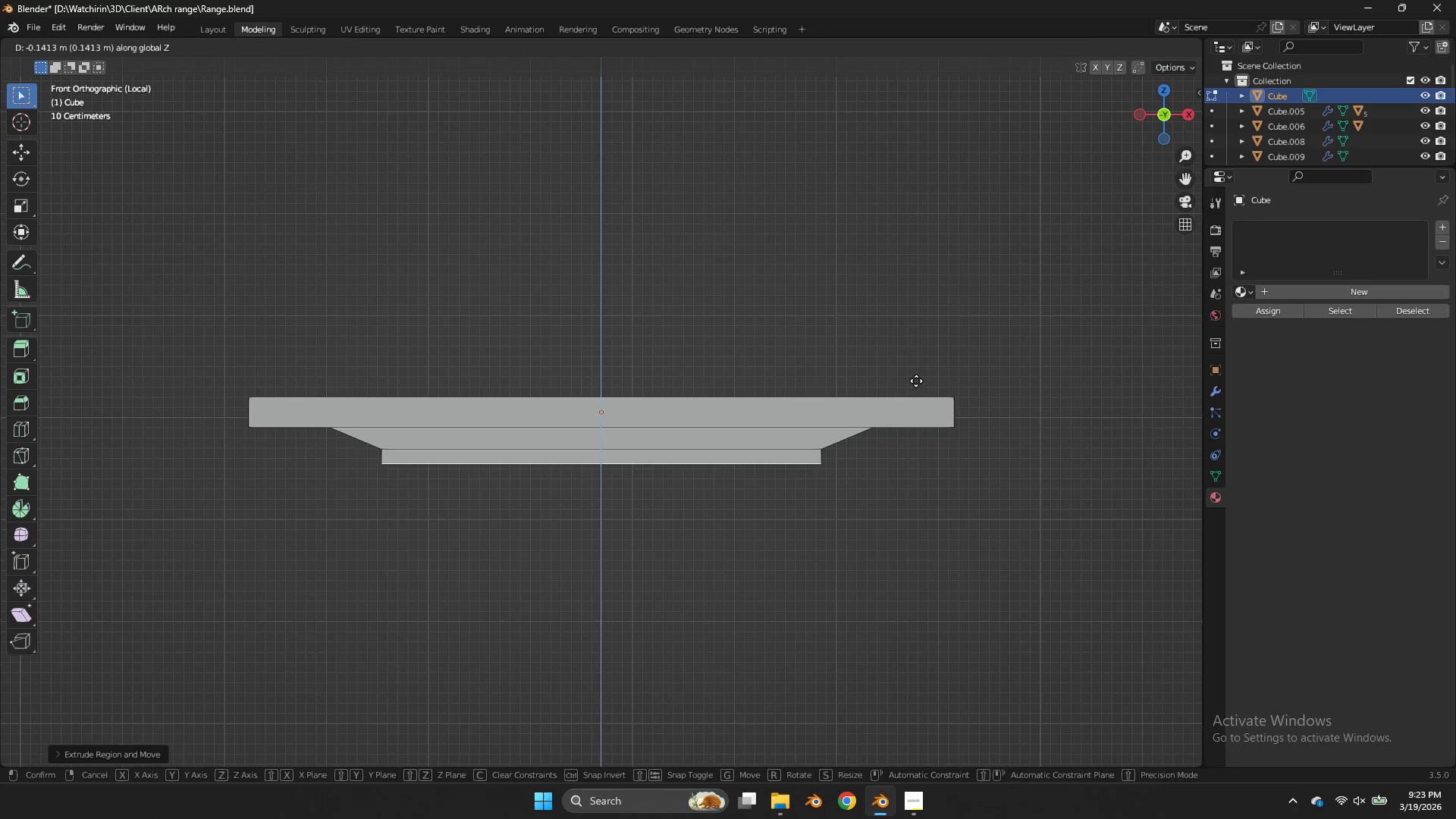 
left_click([916, 381])
 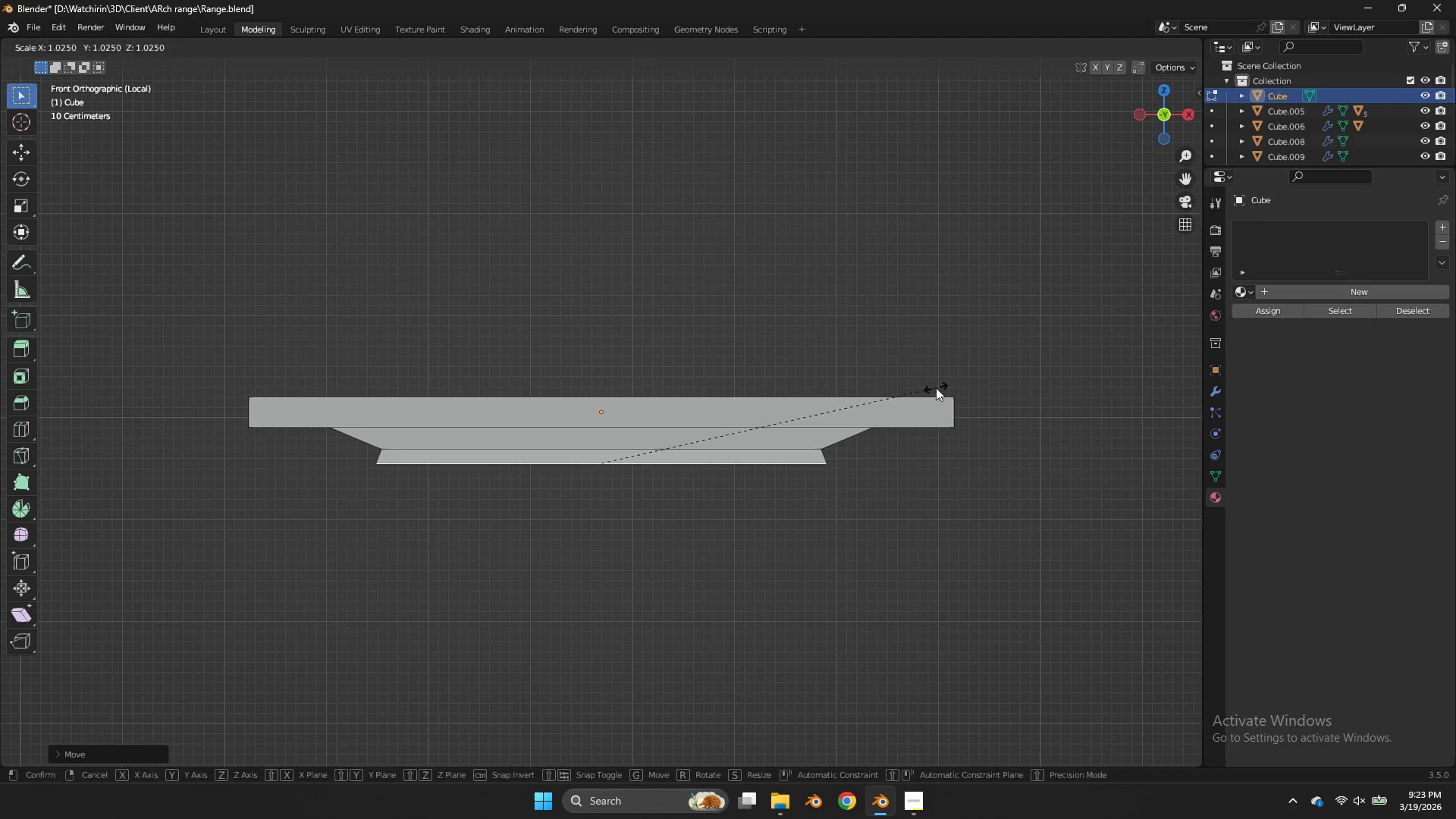 
type(sx)
 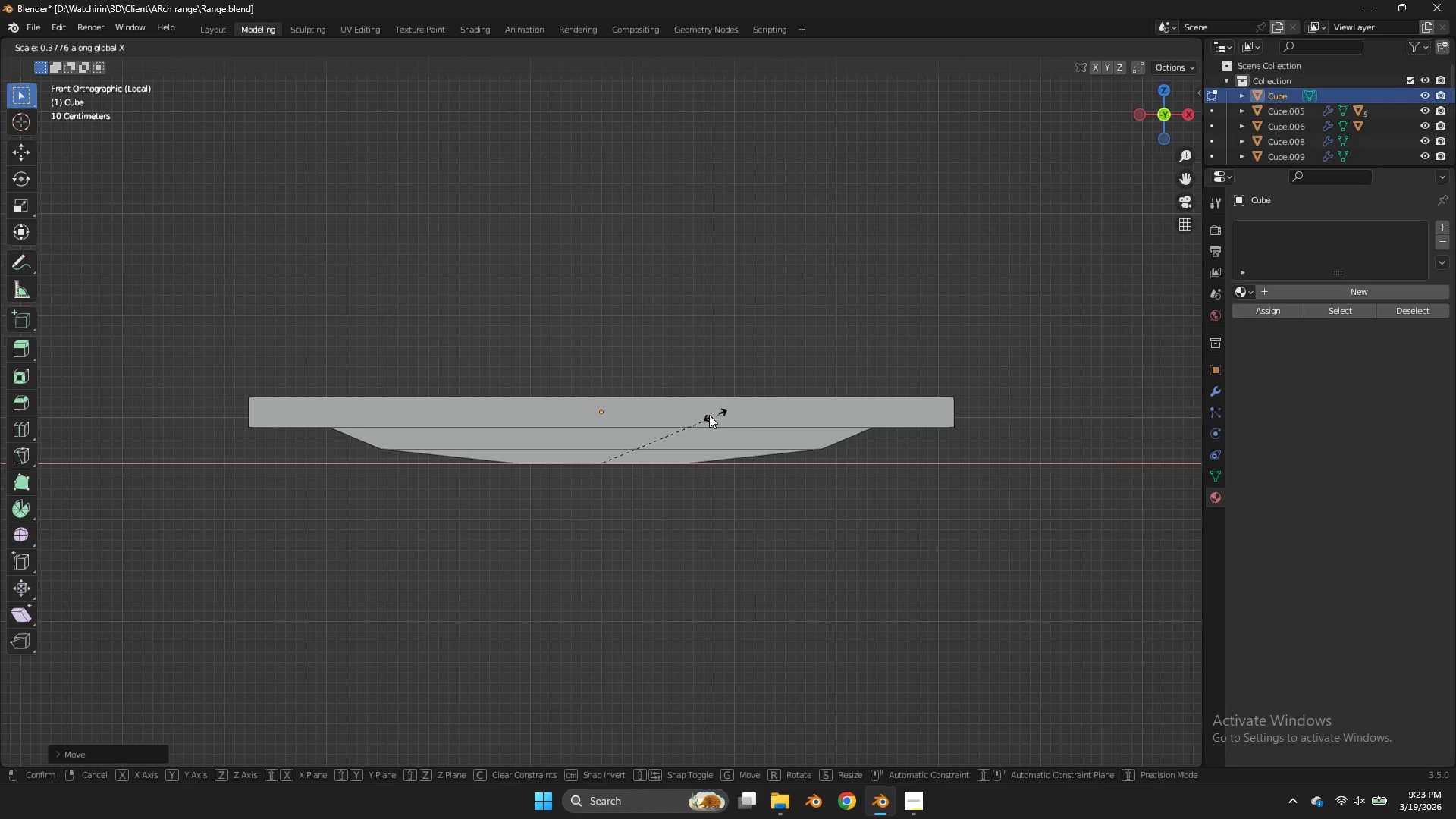 
left_click([692, 415])
 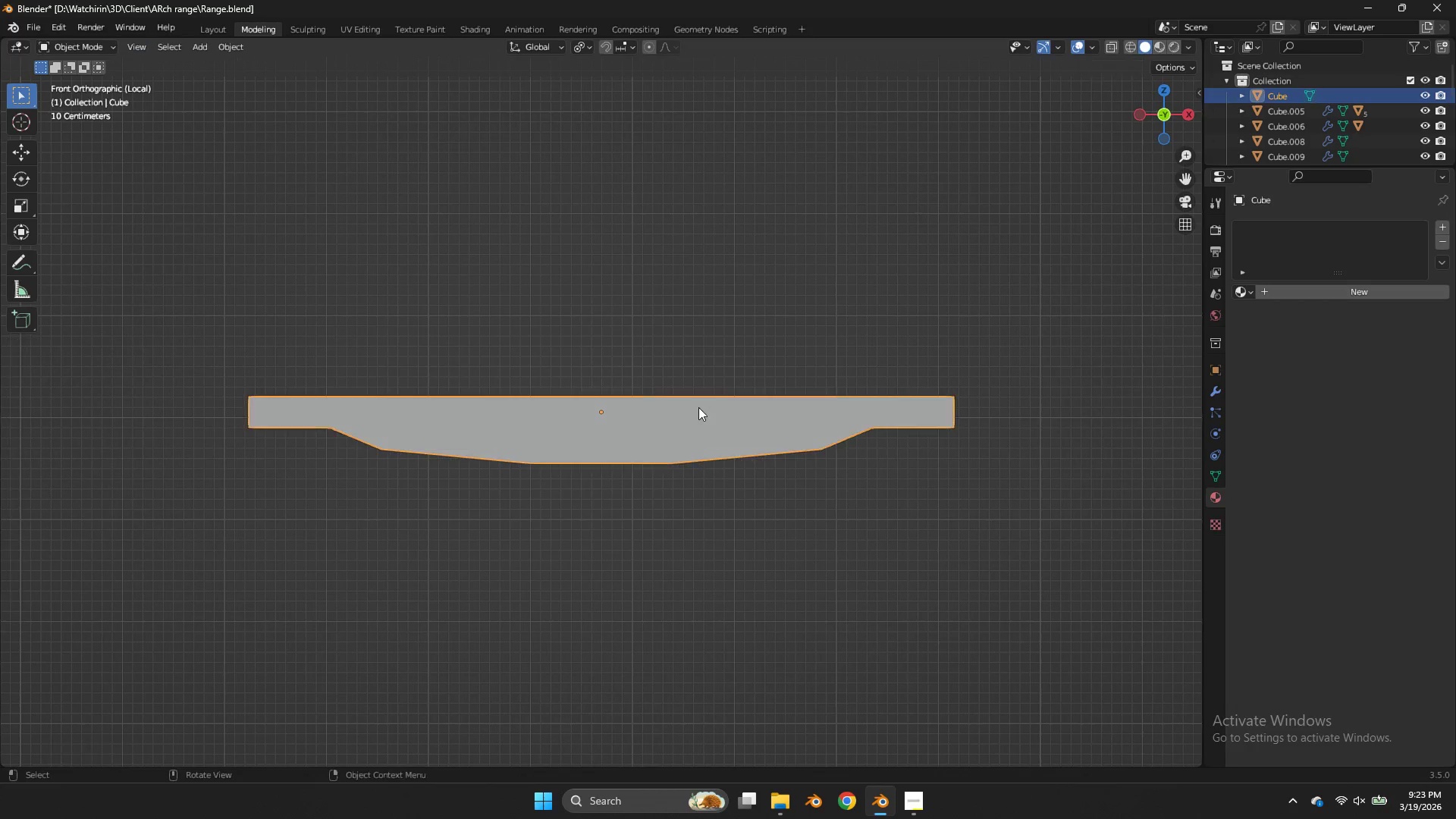 
key(Tab)
key(Tab)
type(asx)
 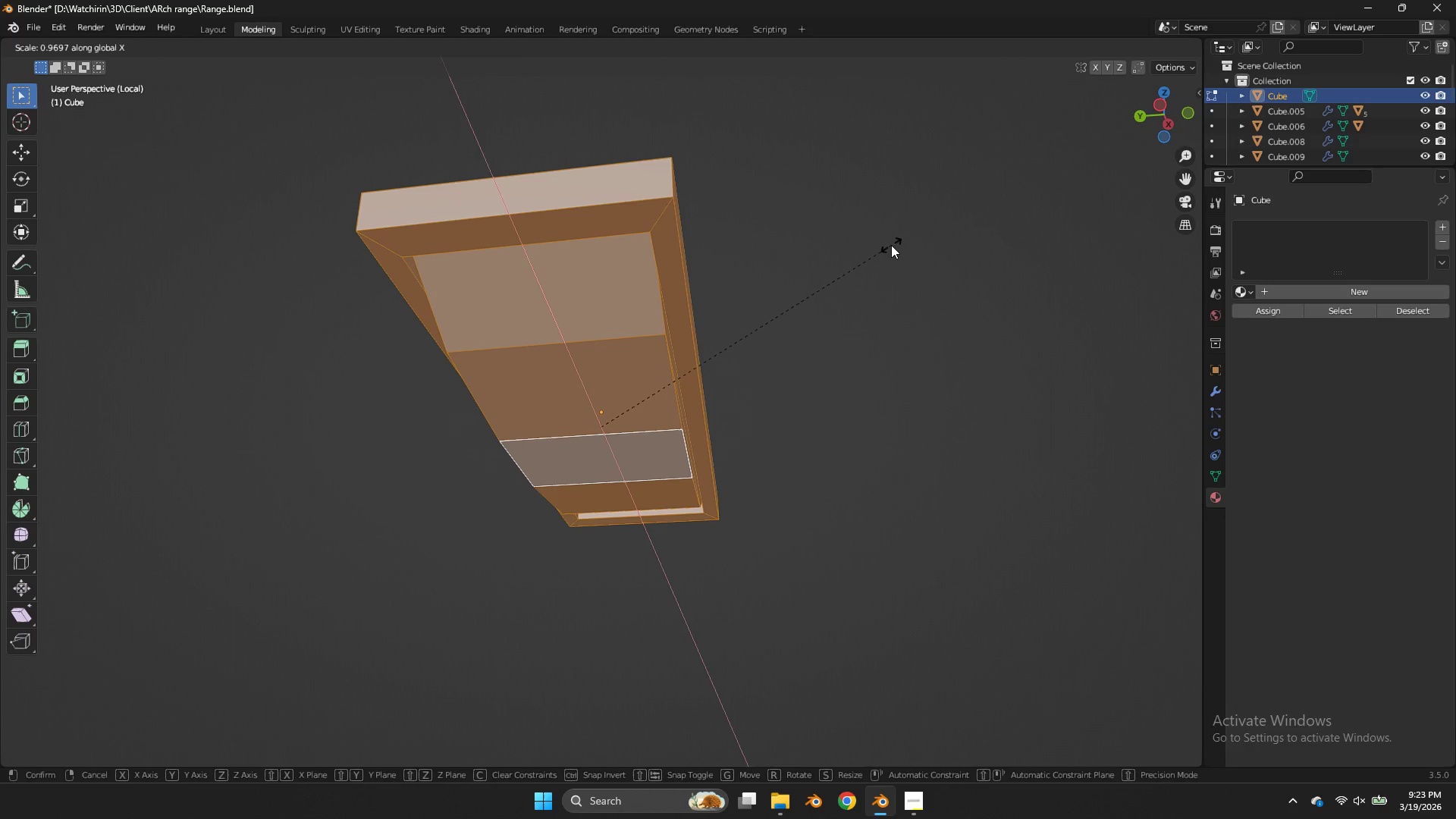 
left_click_drag(start_coordinate=[1168, 121], to_coordinate=[123, 72])
 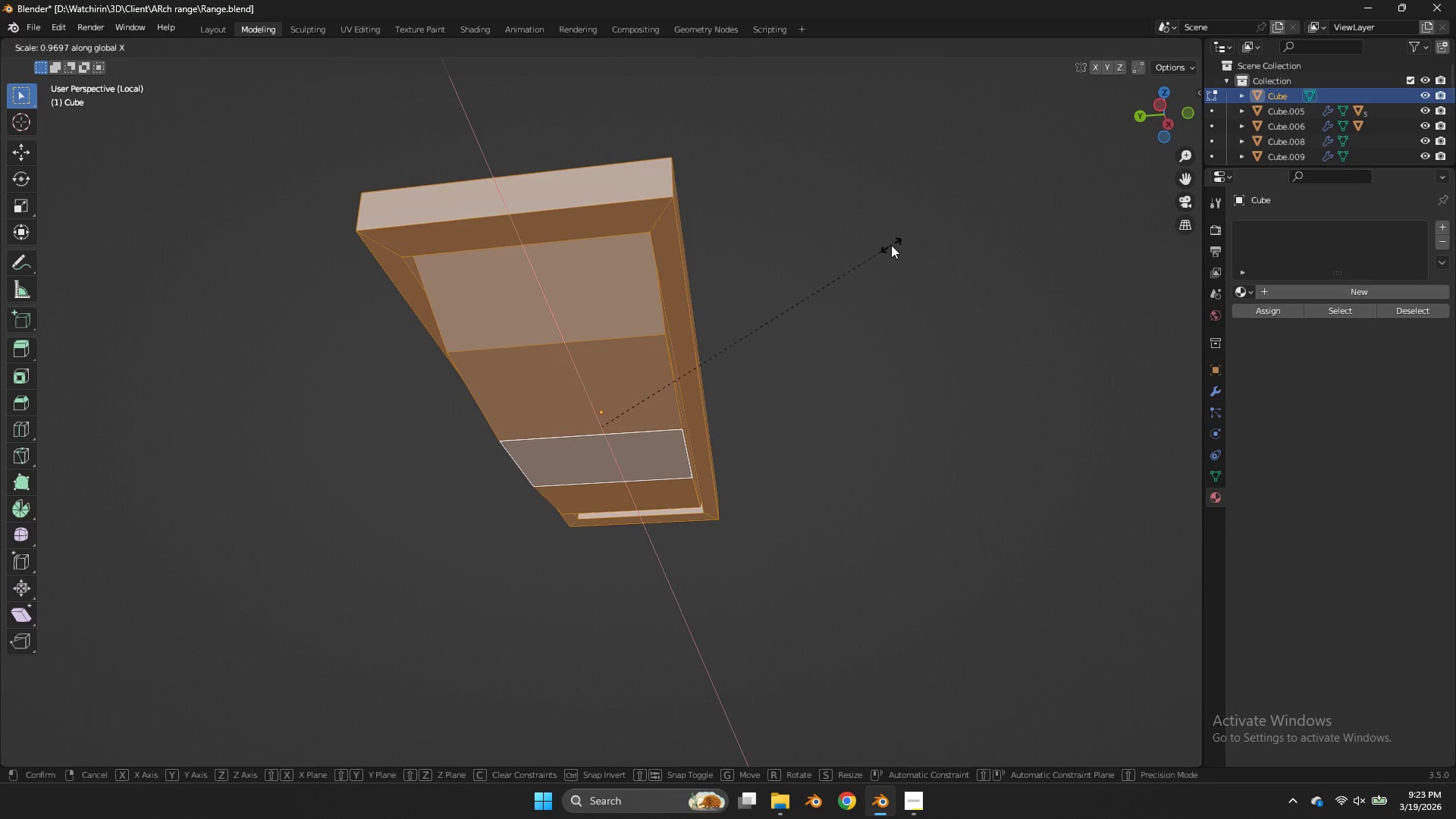 
key(Y)
 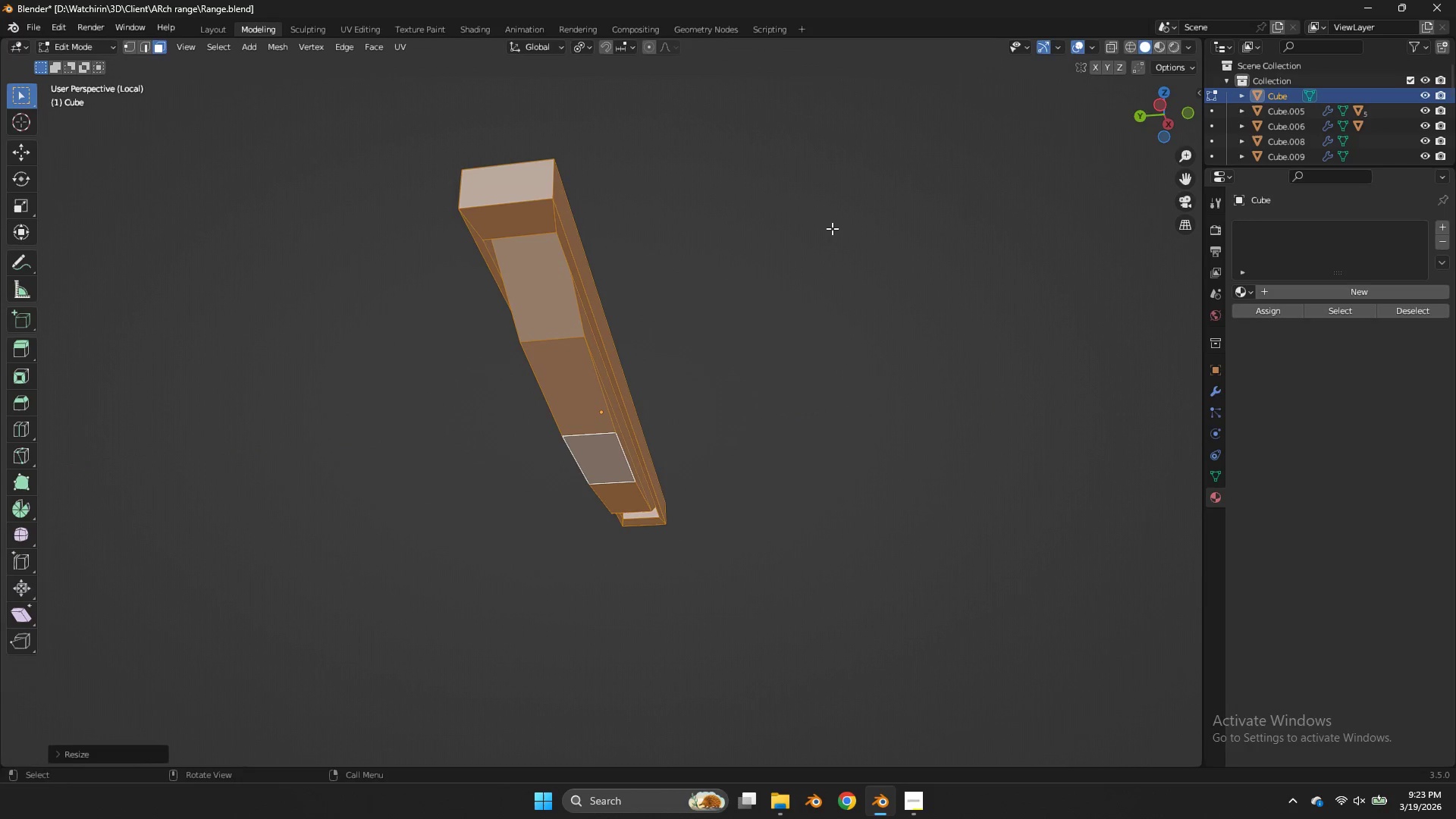 
left_click_drag(start_coordinate=[1156, 108], to_coordinate=[988, 151])
 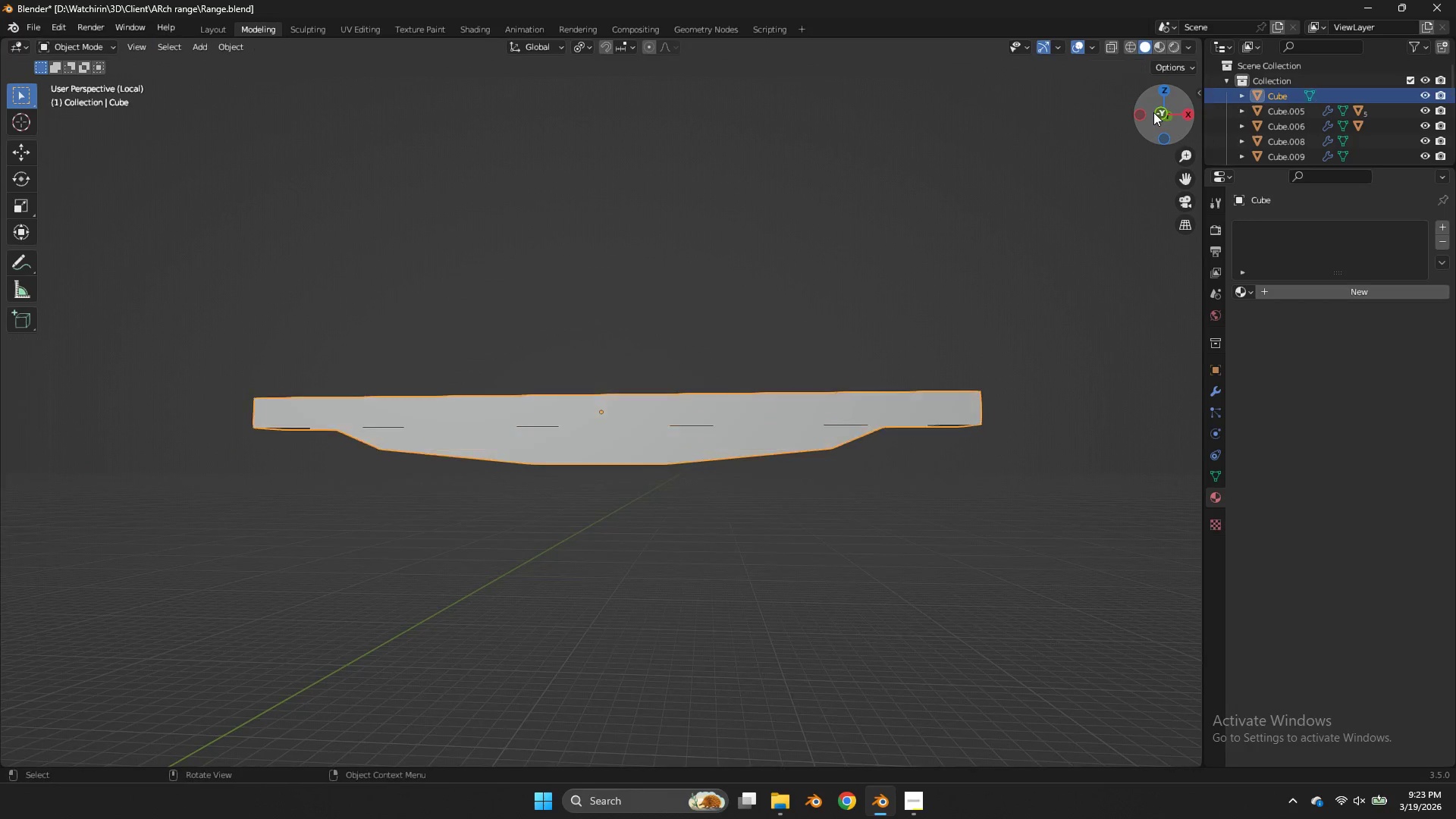 
key(Tab)
 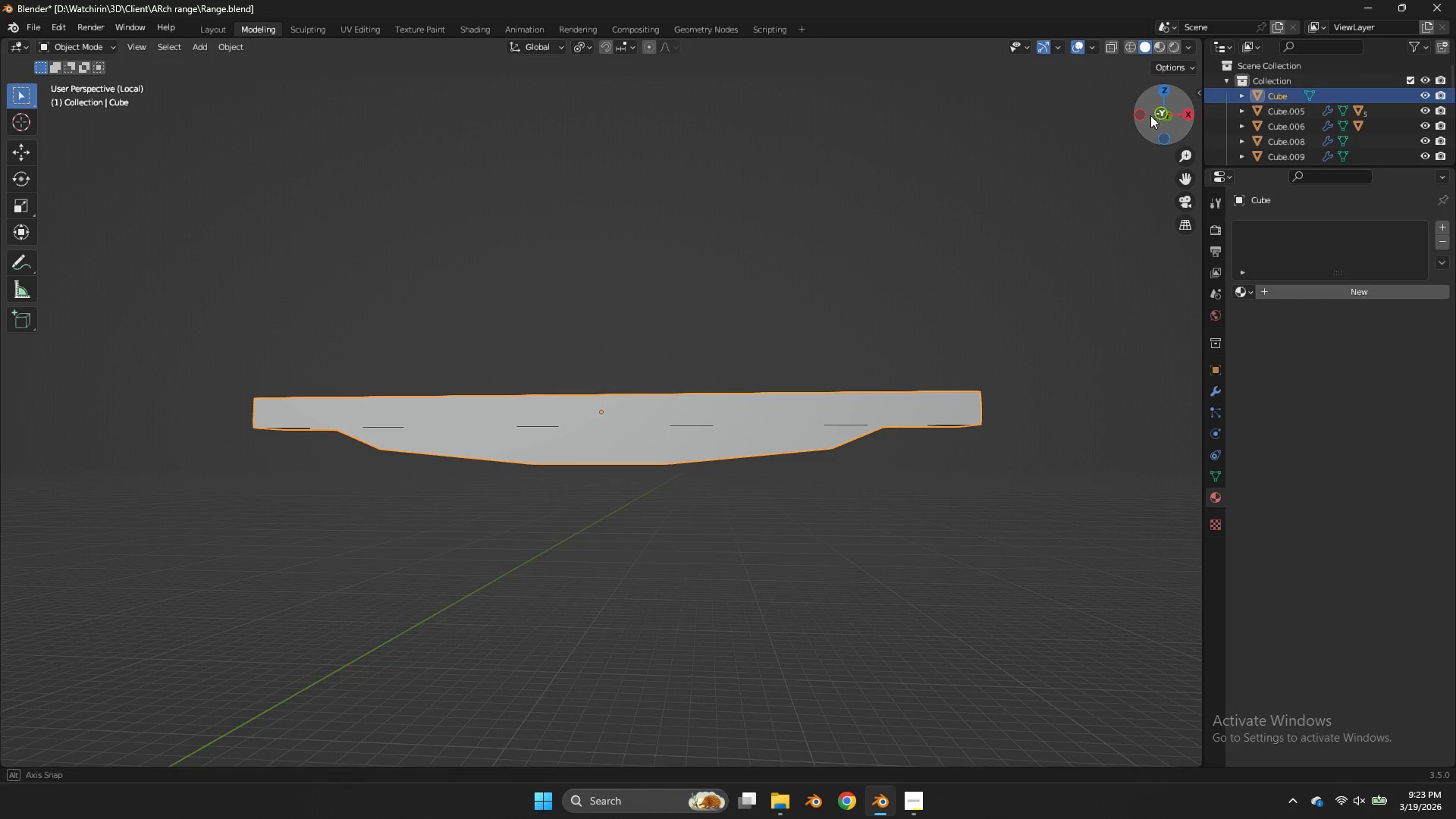 
left_click_drag(start_coordinate=[1153, 112], to_coordinate=[1171, 66])
 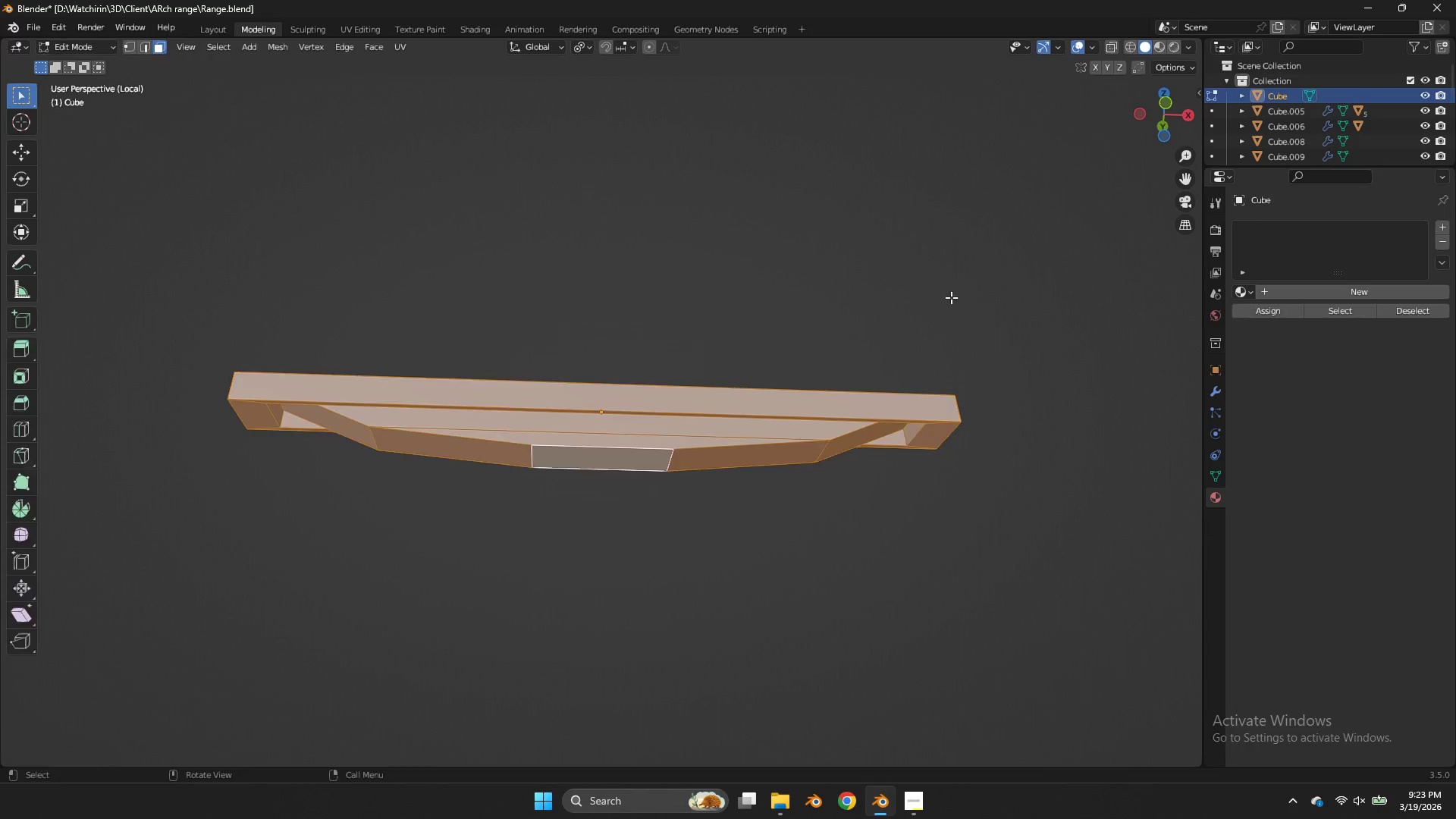 
key(Tab)
 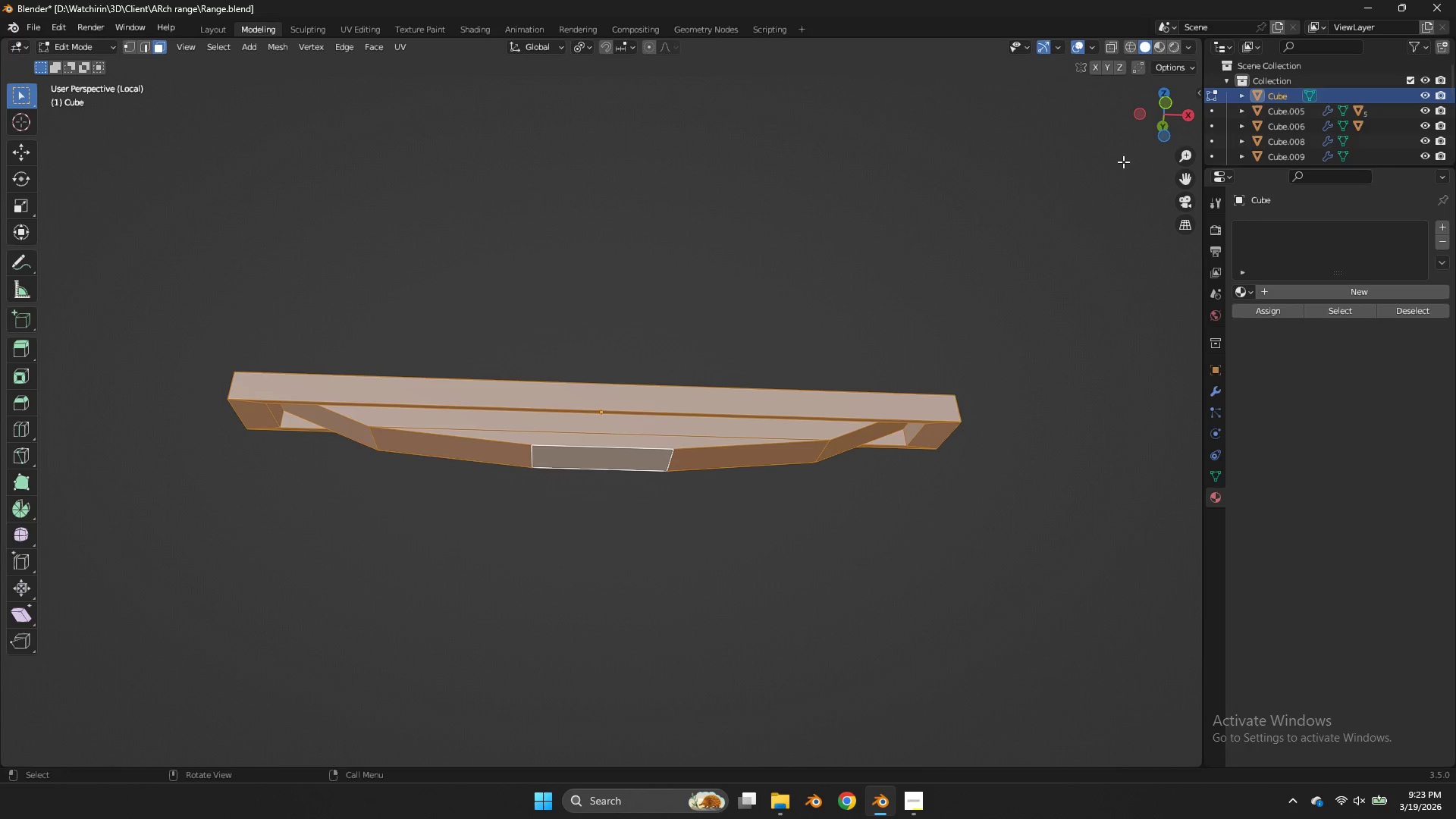 
key(Control+Z)
 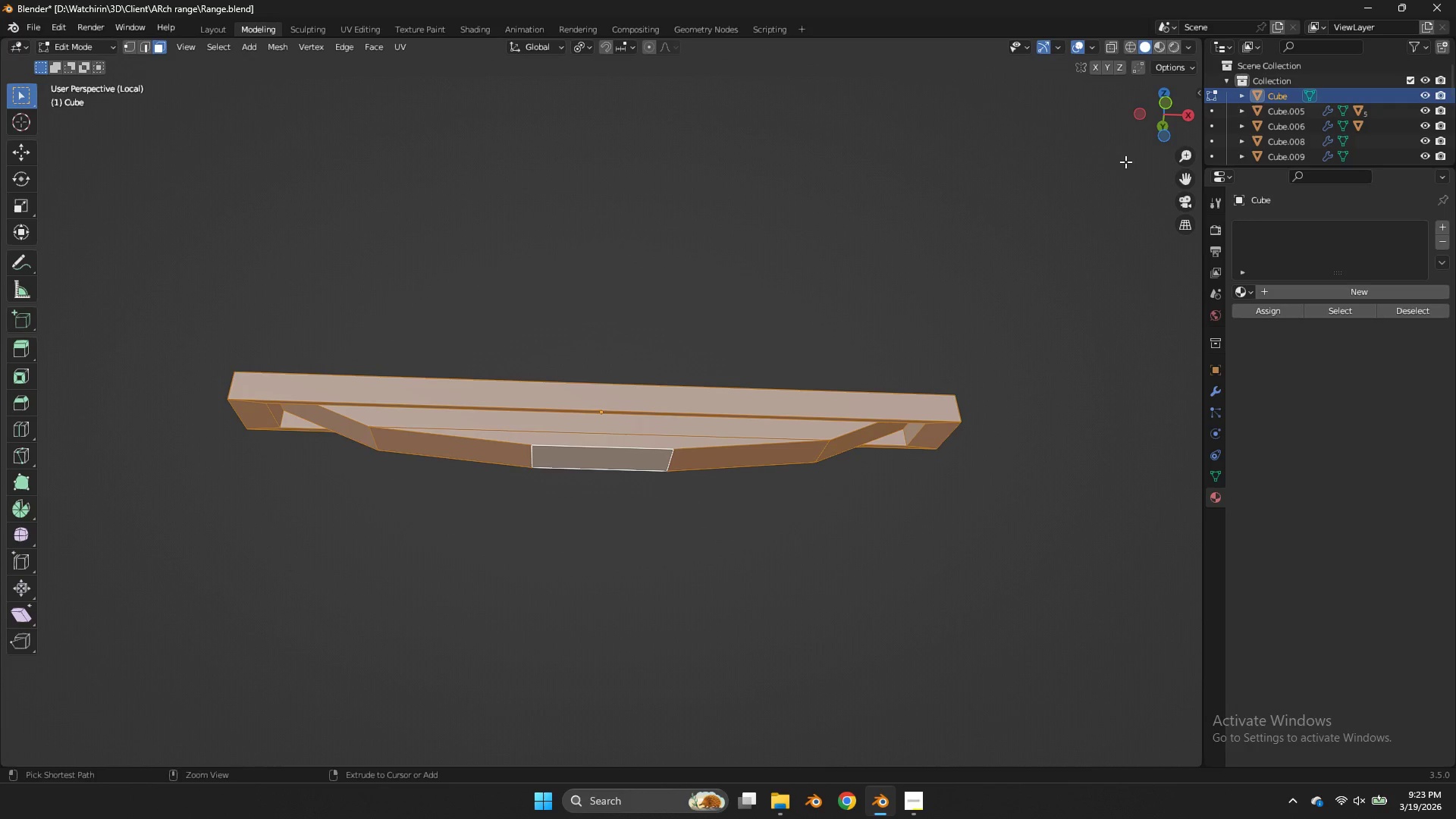 
key(Control+Z)
 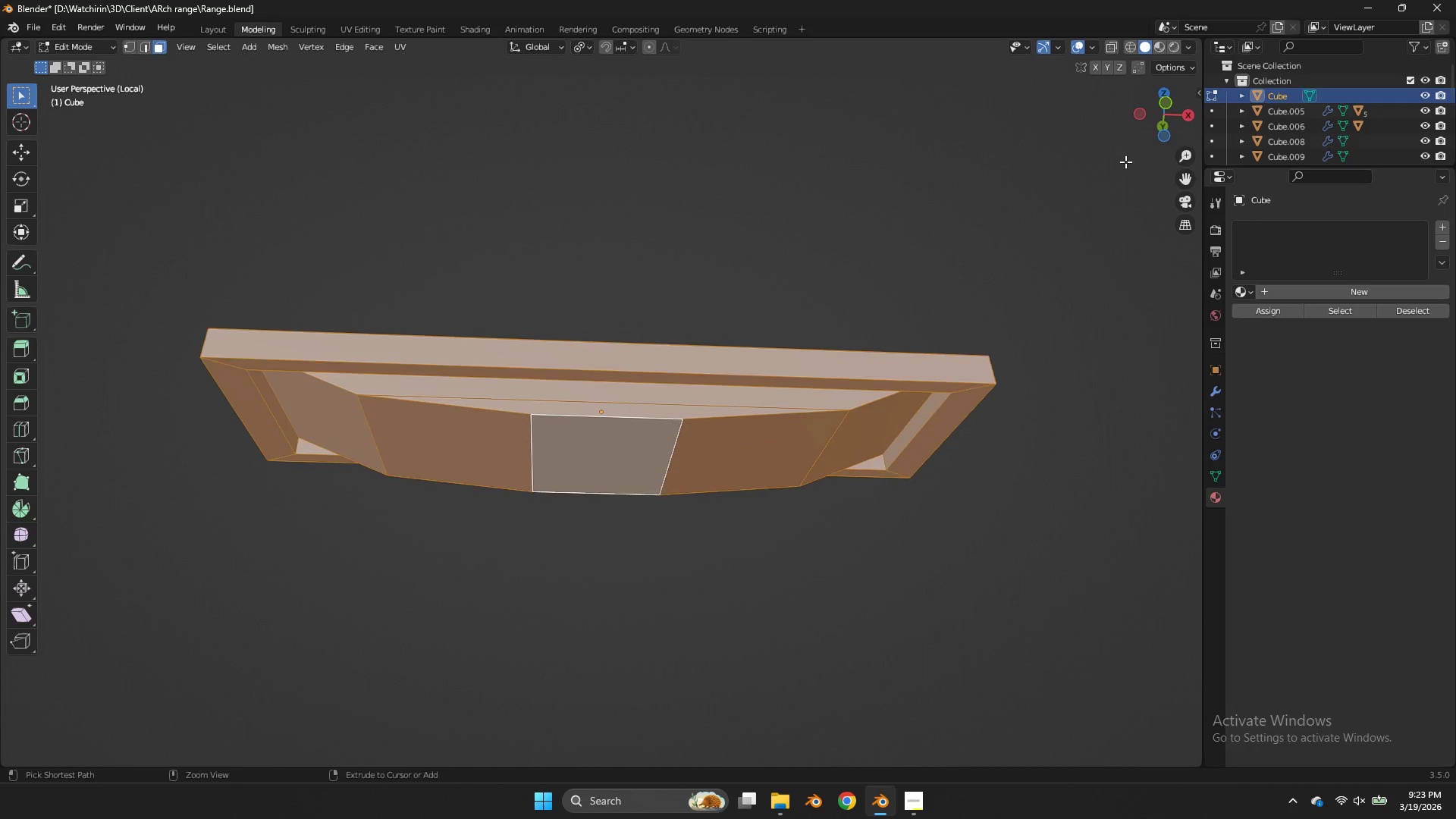 
key(Control+Z)
 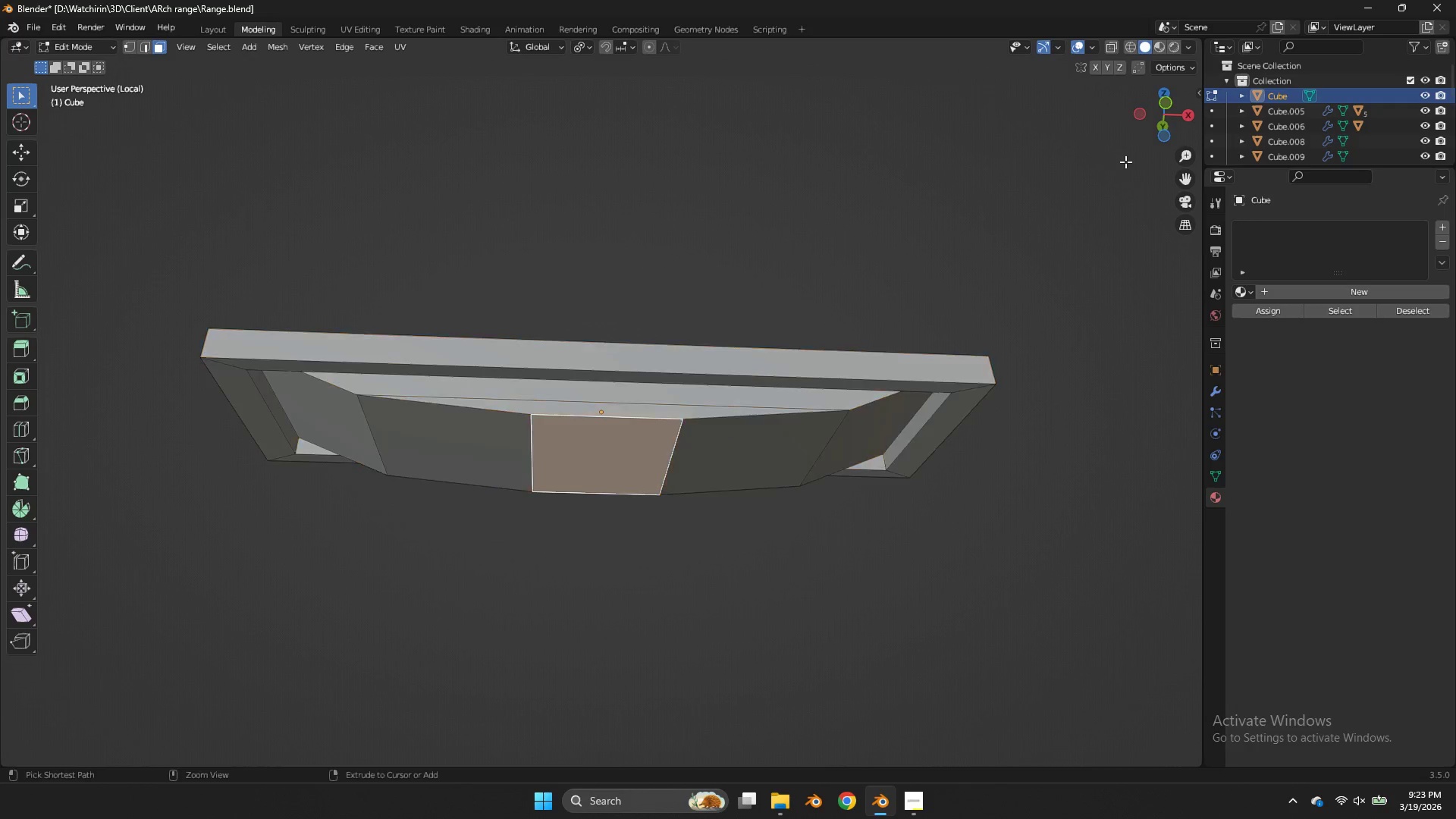 
key(Control+Z)
 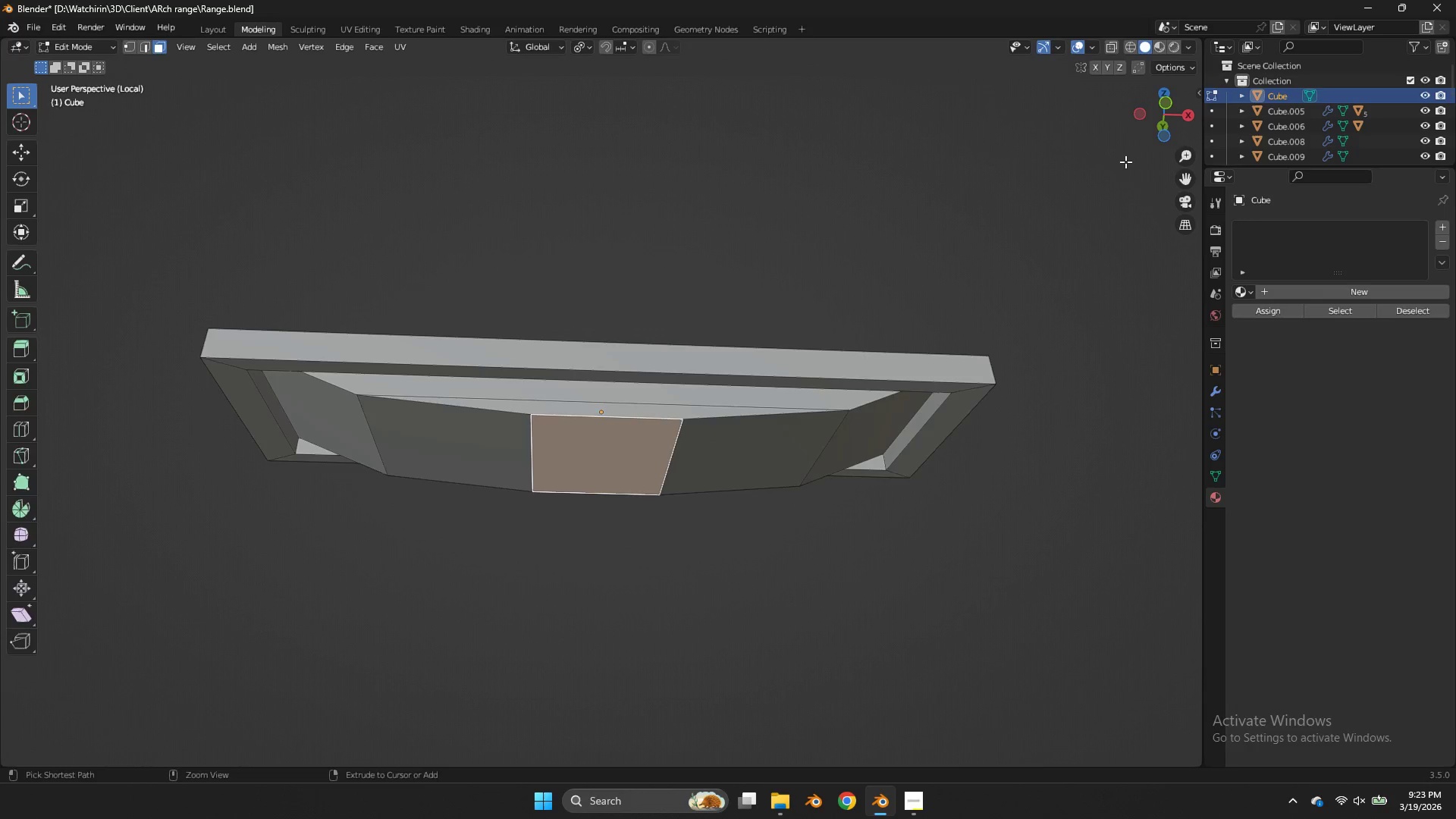 
key(Control+Z)
 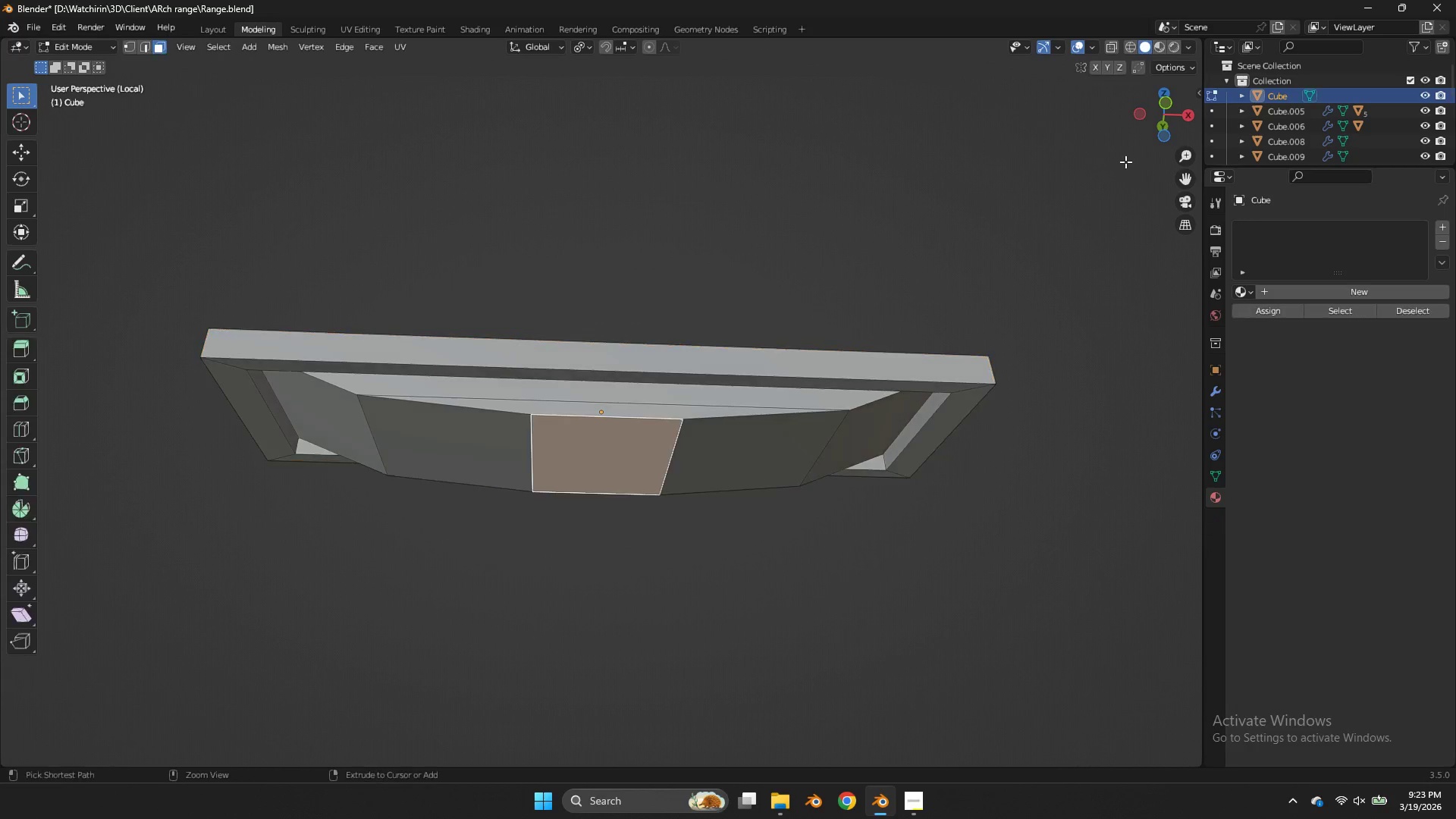 
key(Control+Z)
 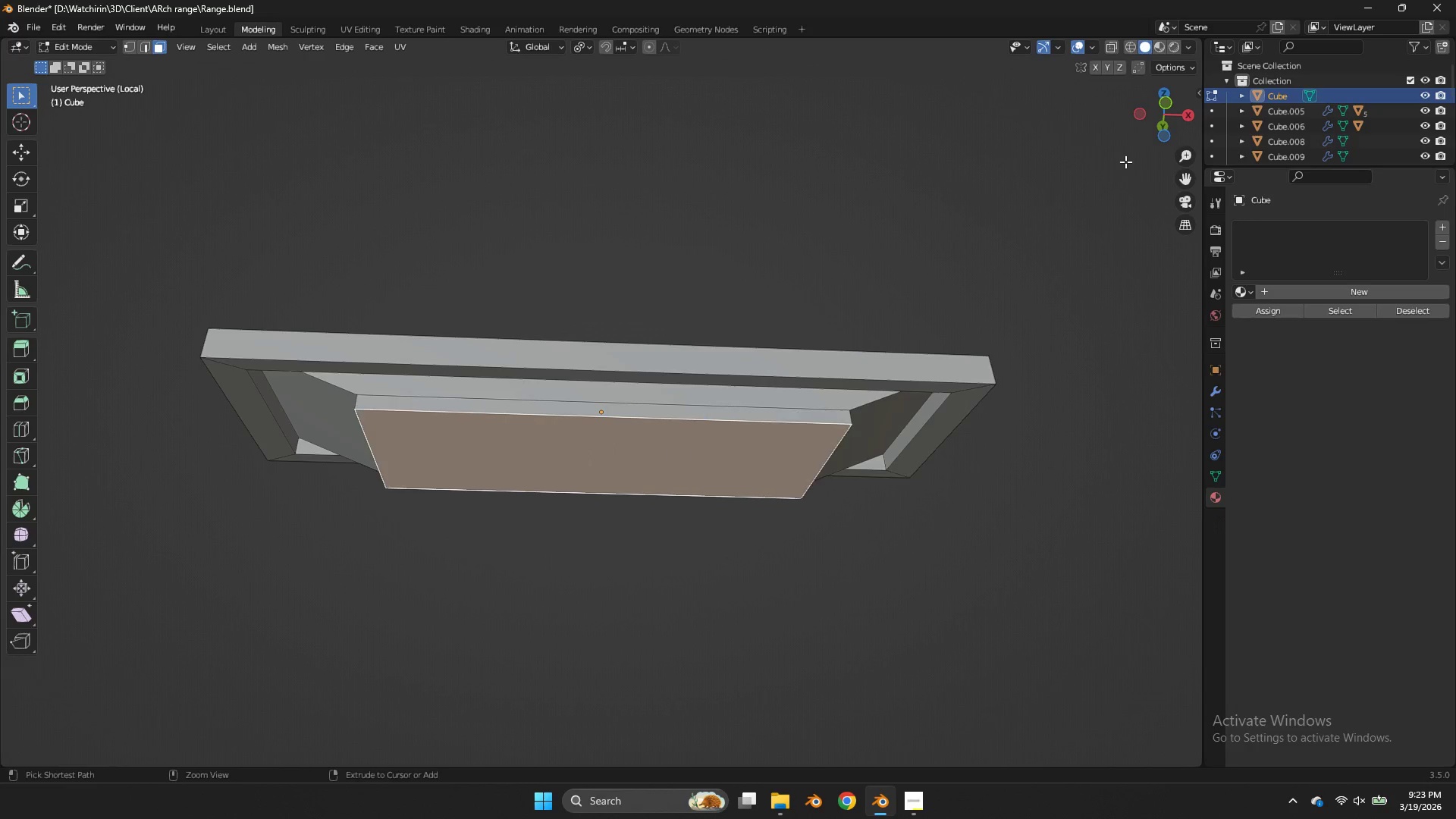 
key(Control+Z)
 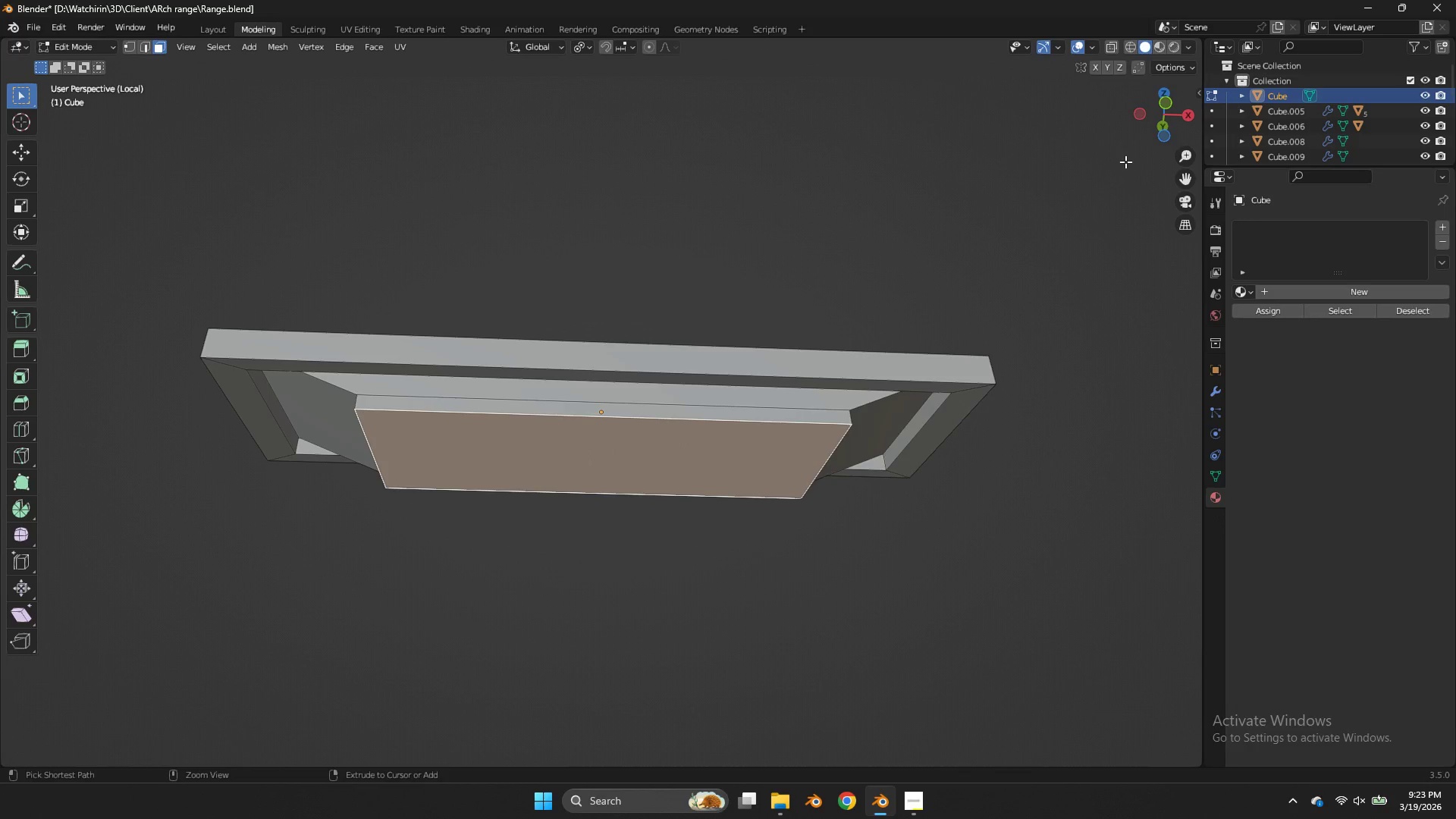 
key(Control+Z)
 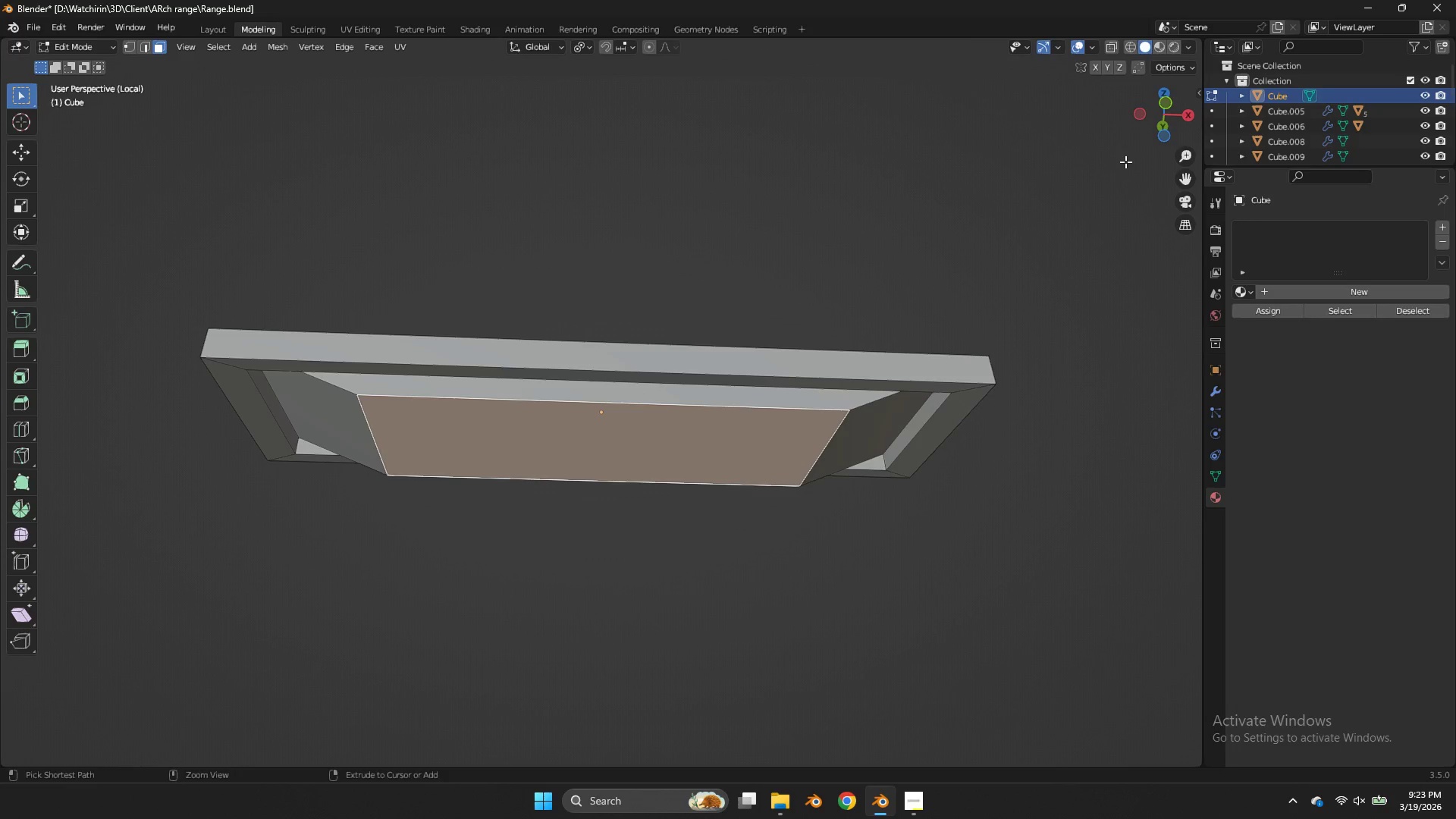 
key(Control+Z)
 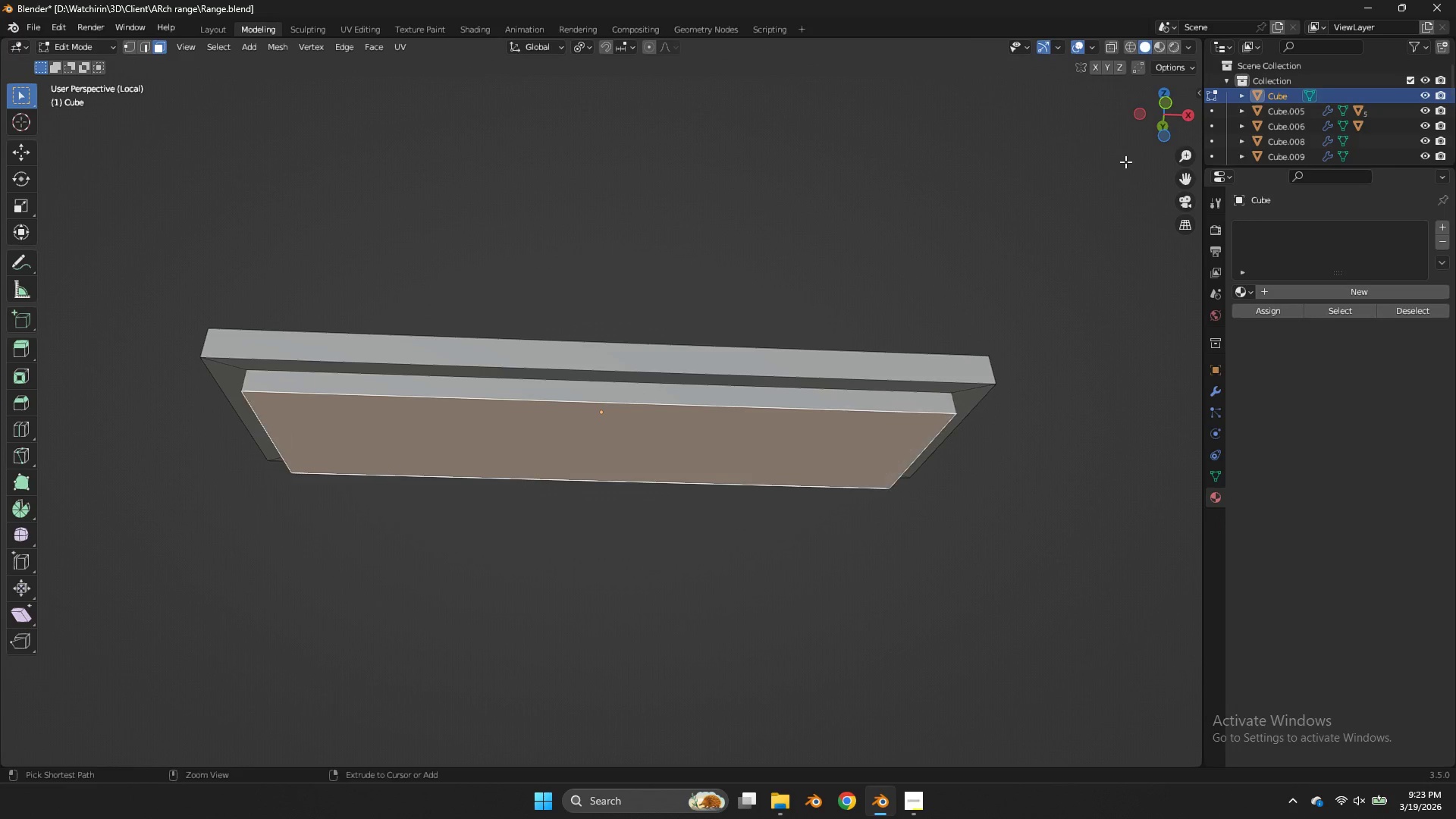 
key(Control+Z)
 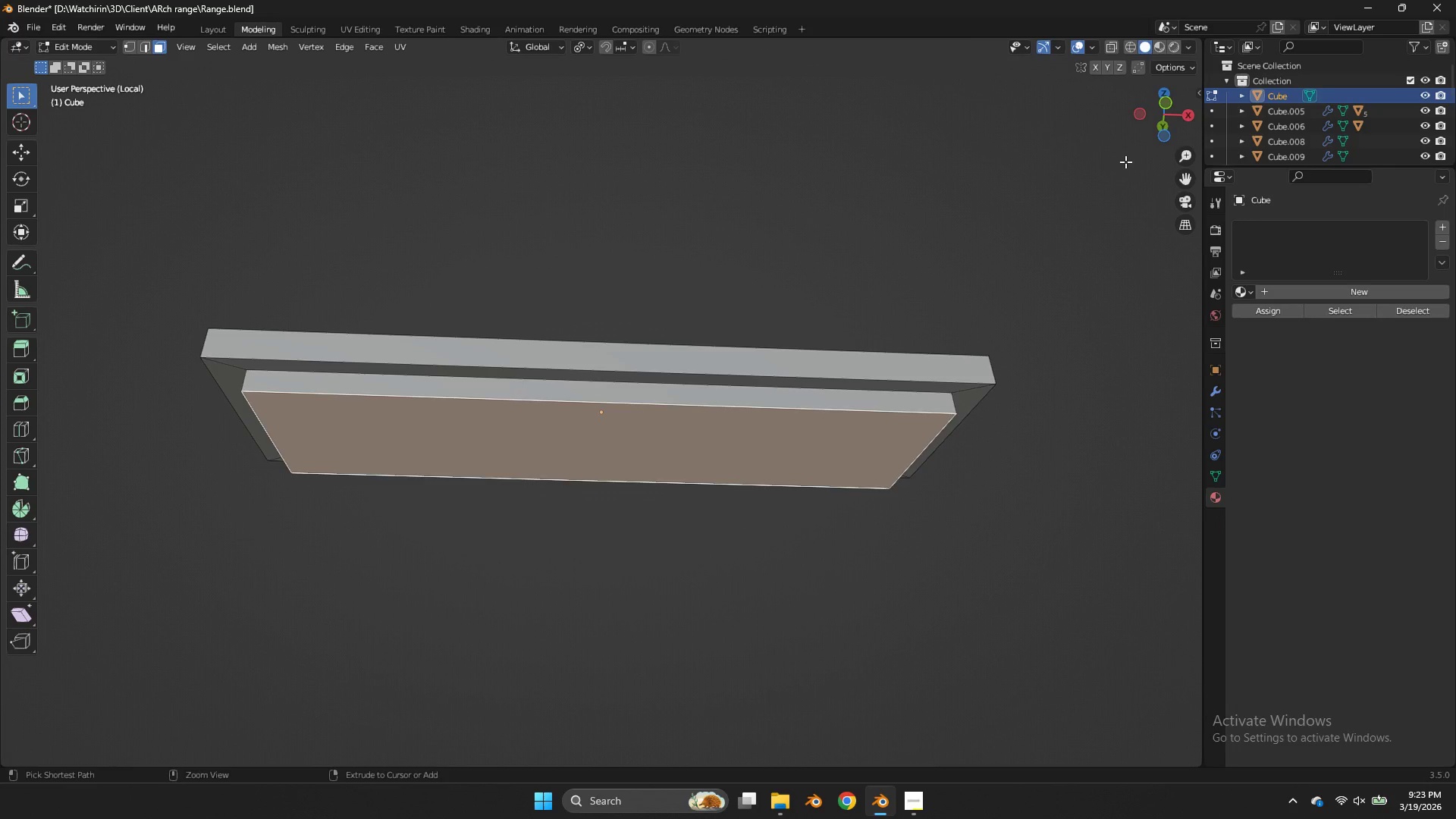 
key(Control+Z)
 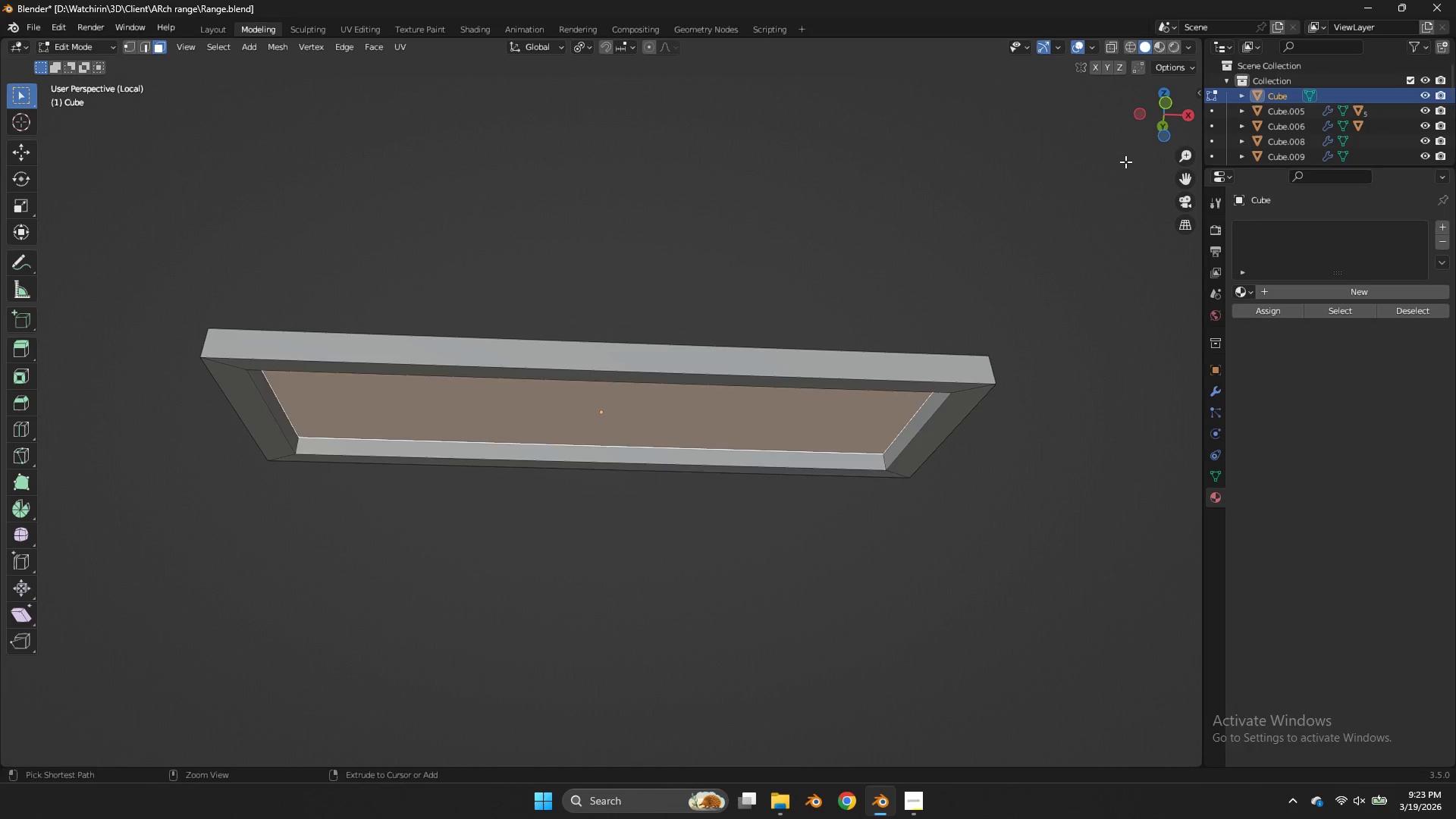 
key(Control+Z)
 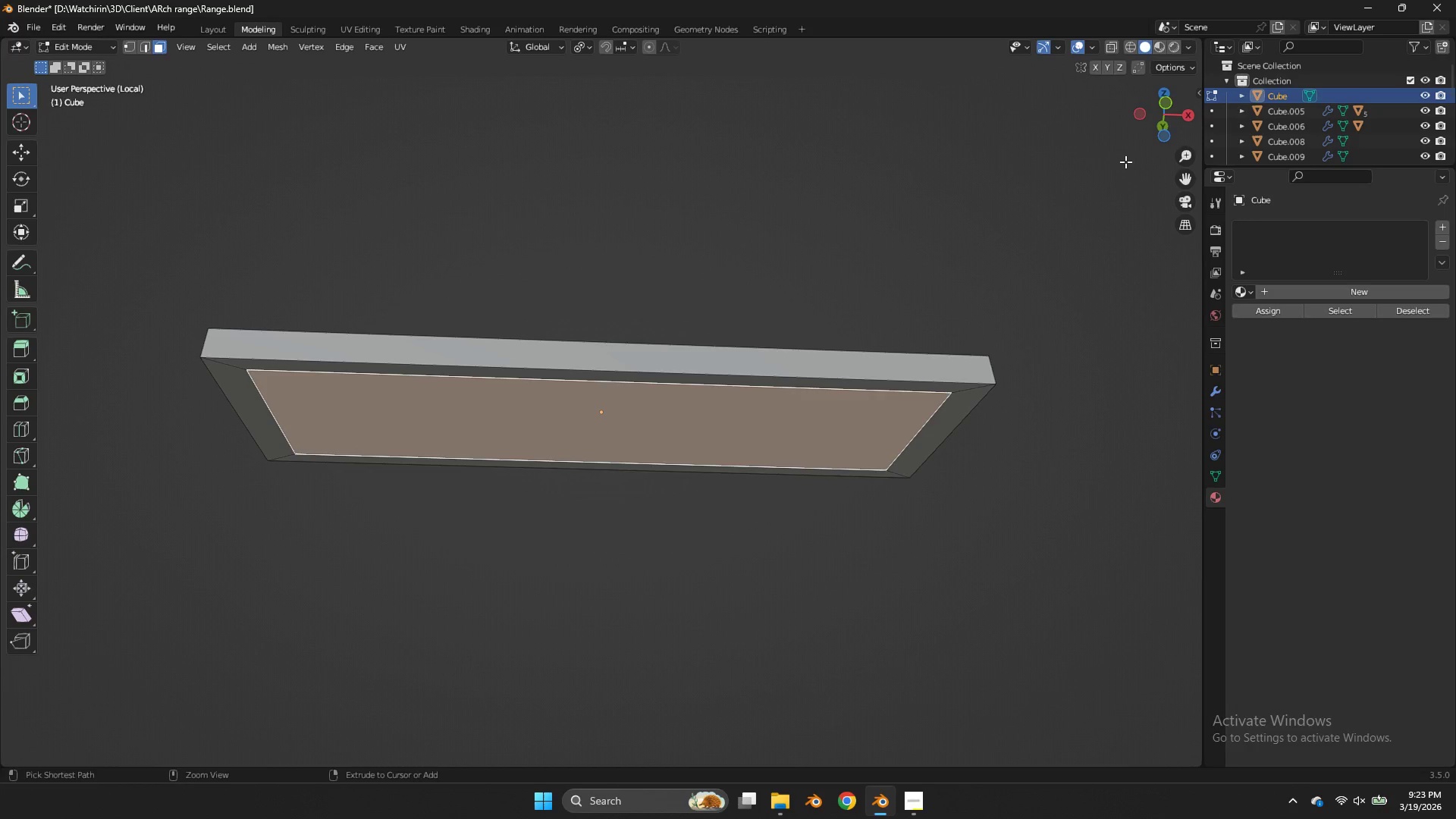 
key(Control+Z)
 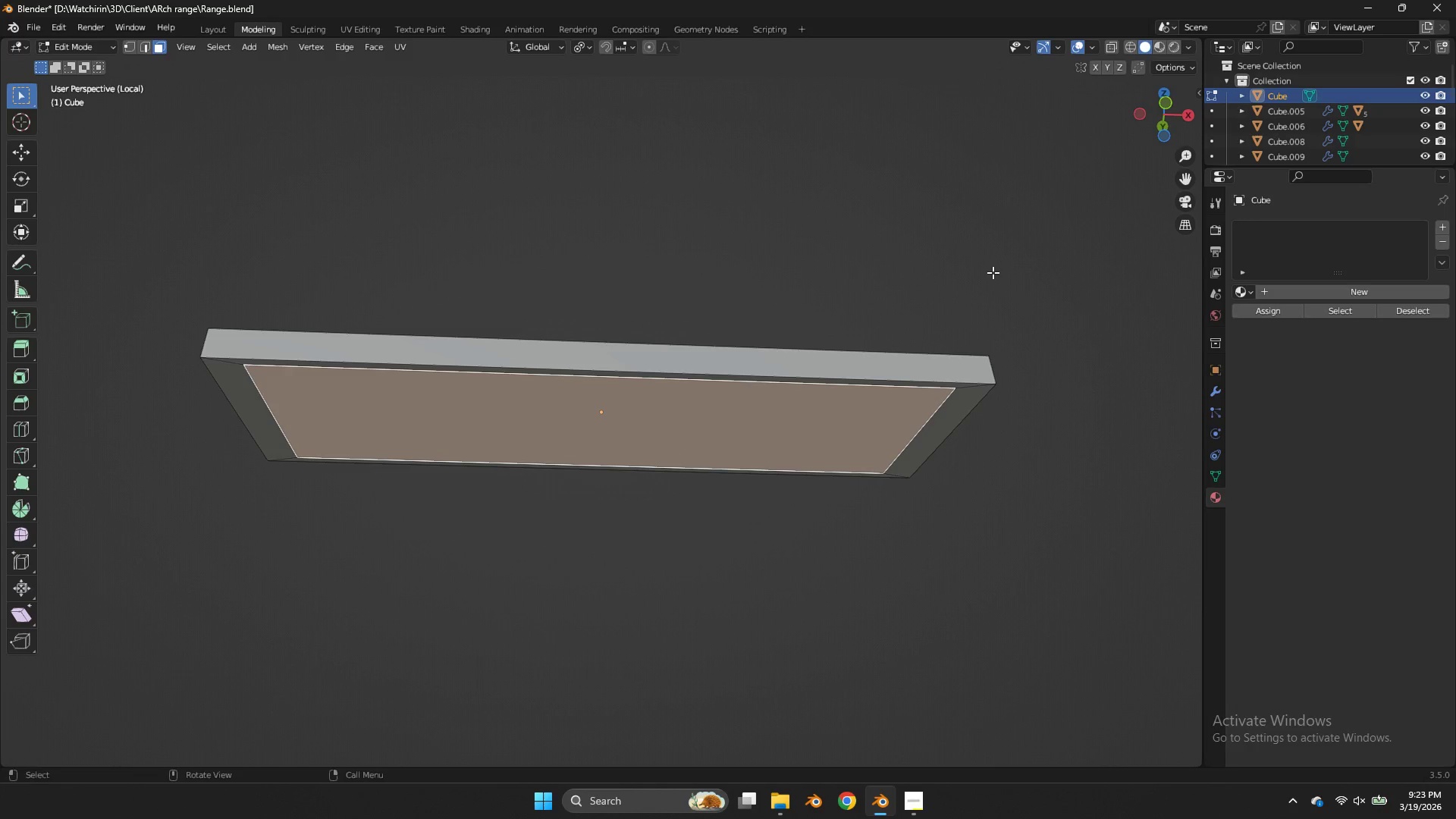 
type(sy)
 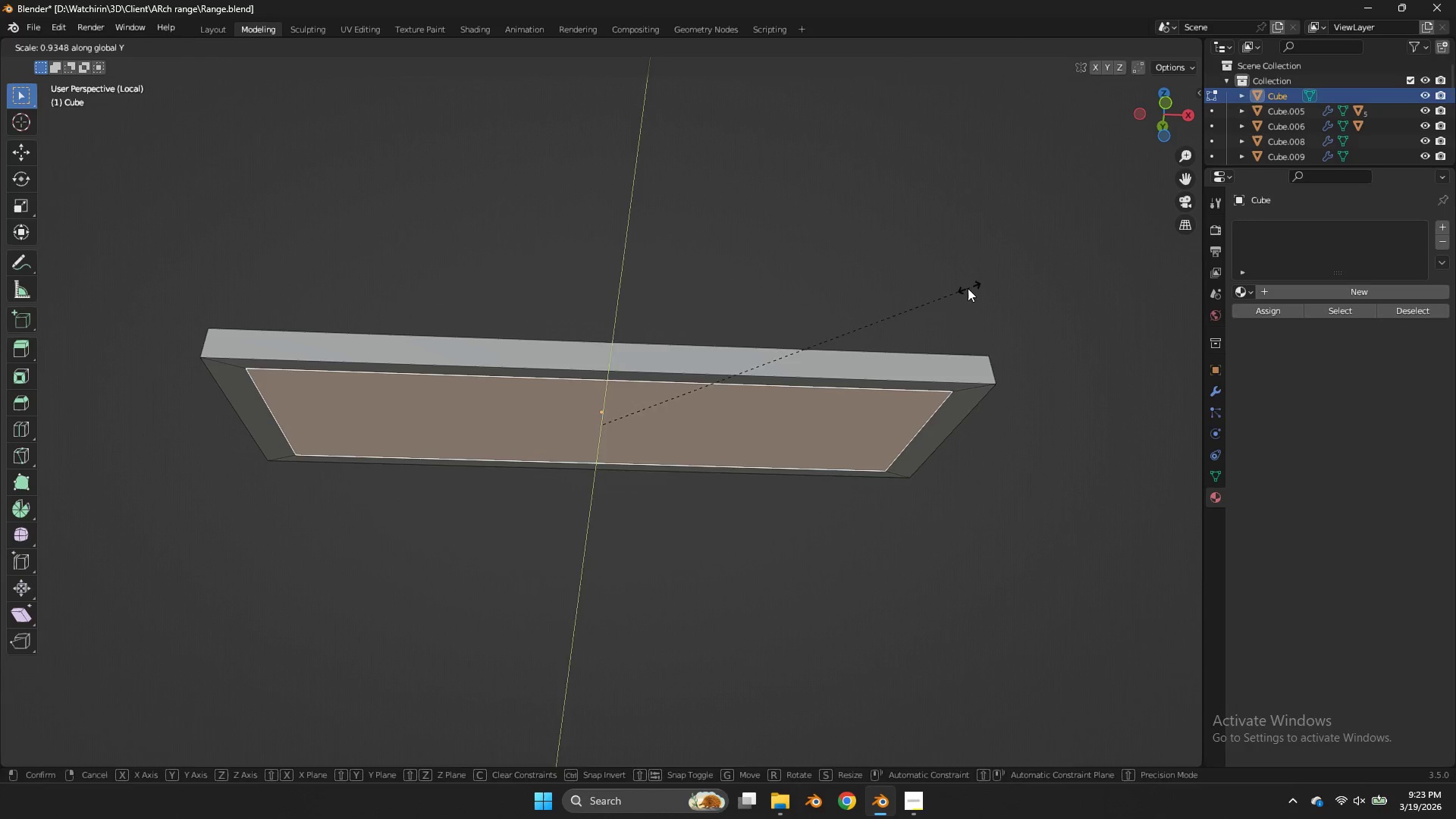 
left_click([968, 289])
 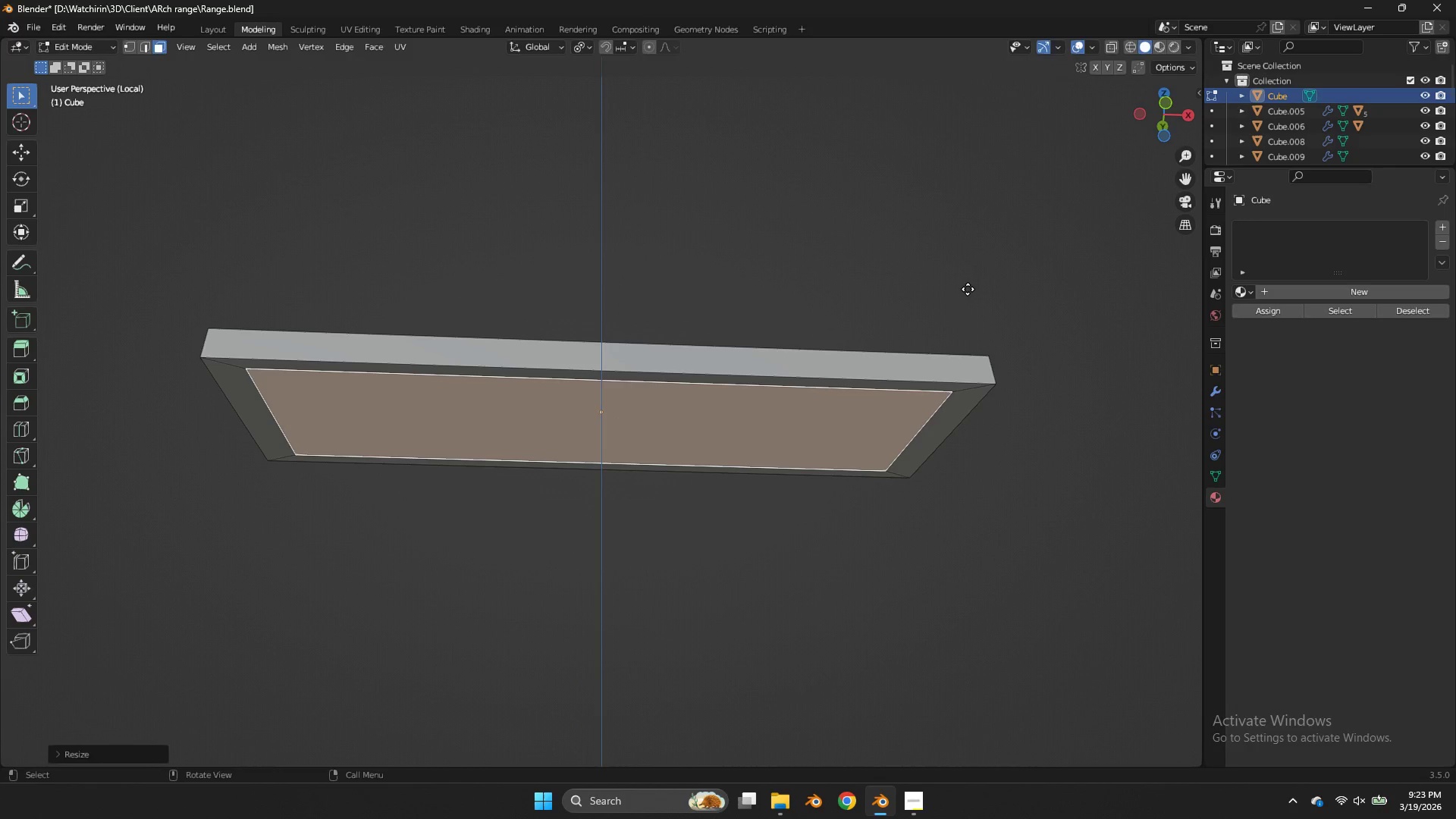 
key(E)
 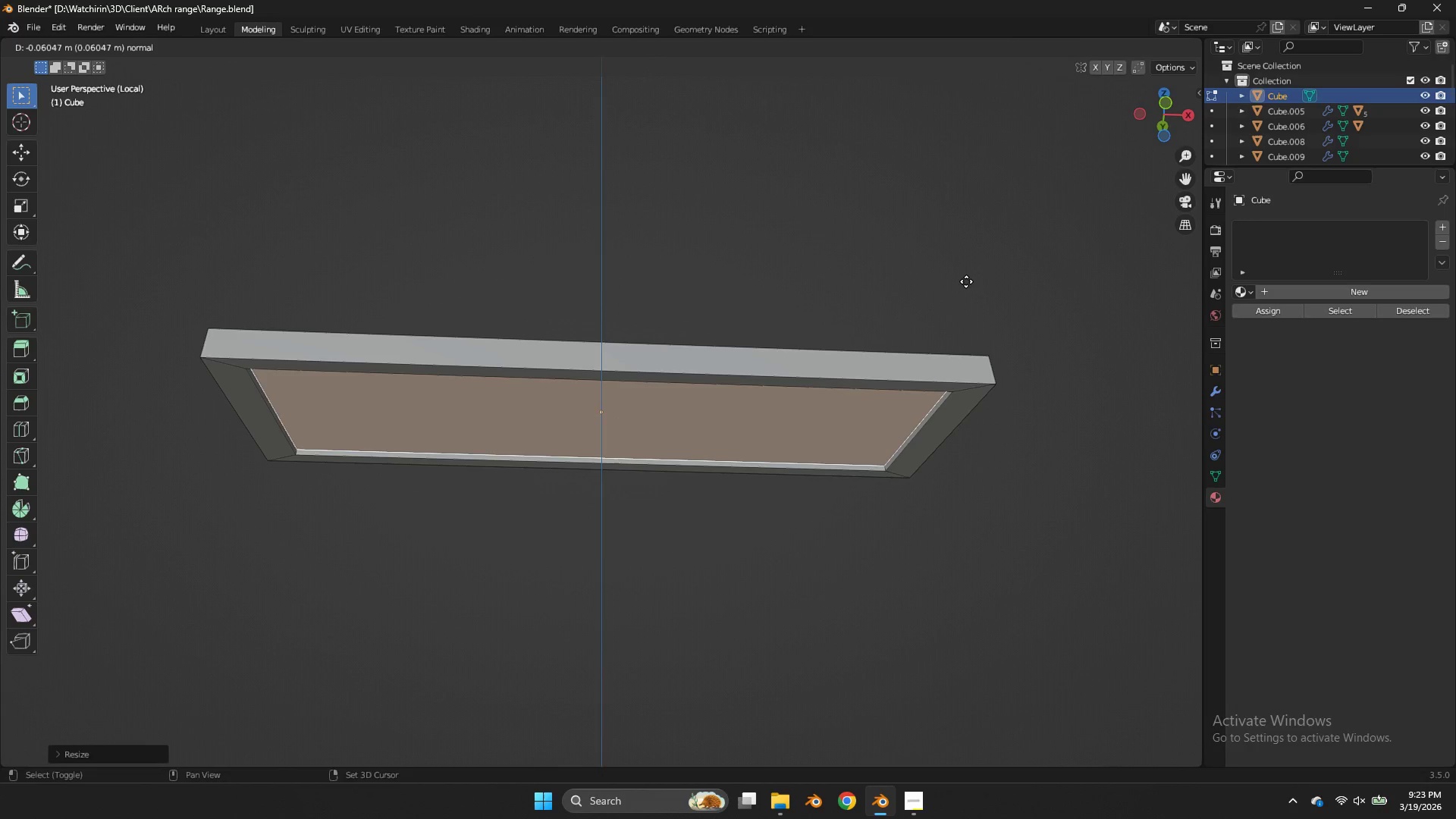 
hold_key(key=ShiftLeft, duration=0.86)
left_click([961, 218])
 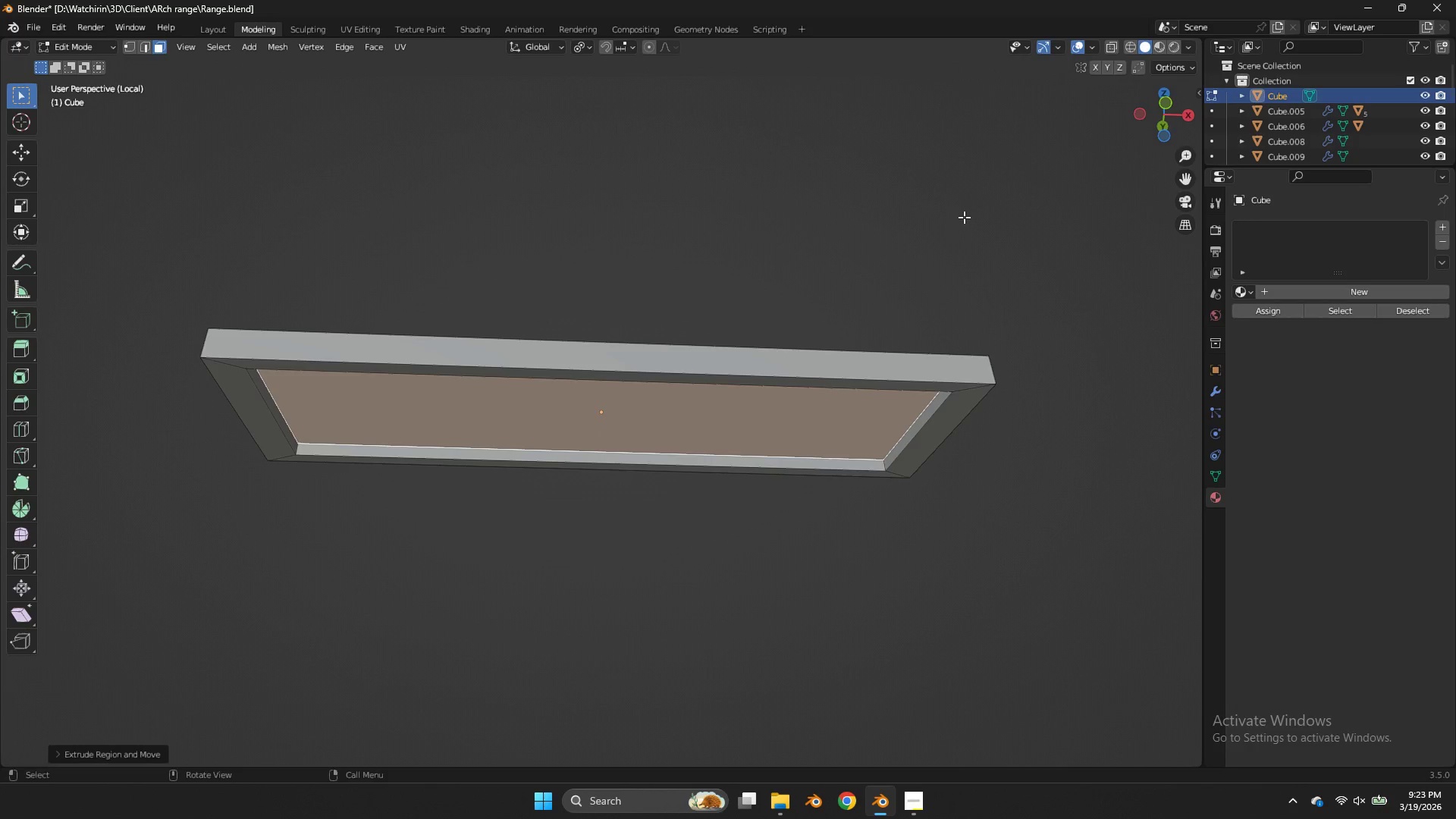 
key(Tab)
 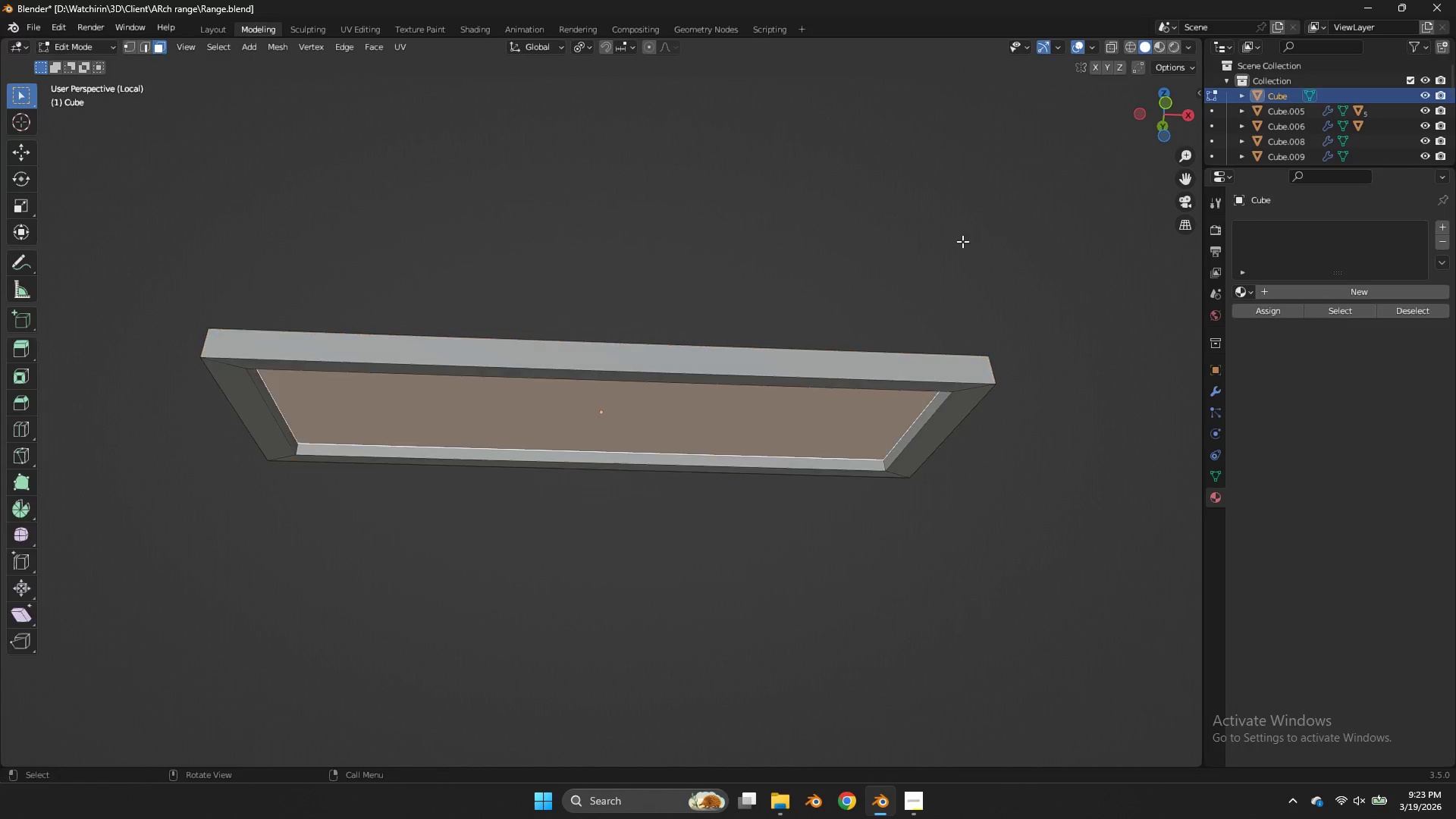 
key(Tab)
 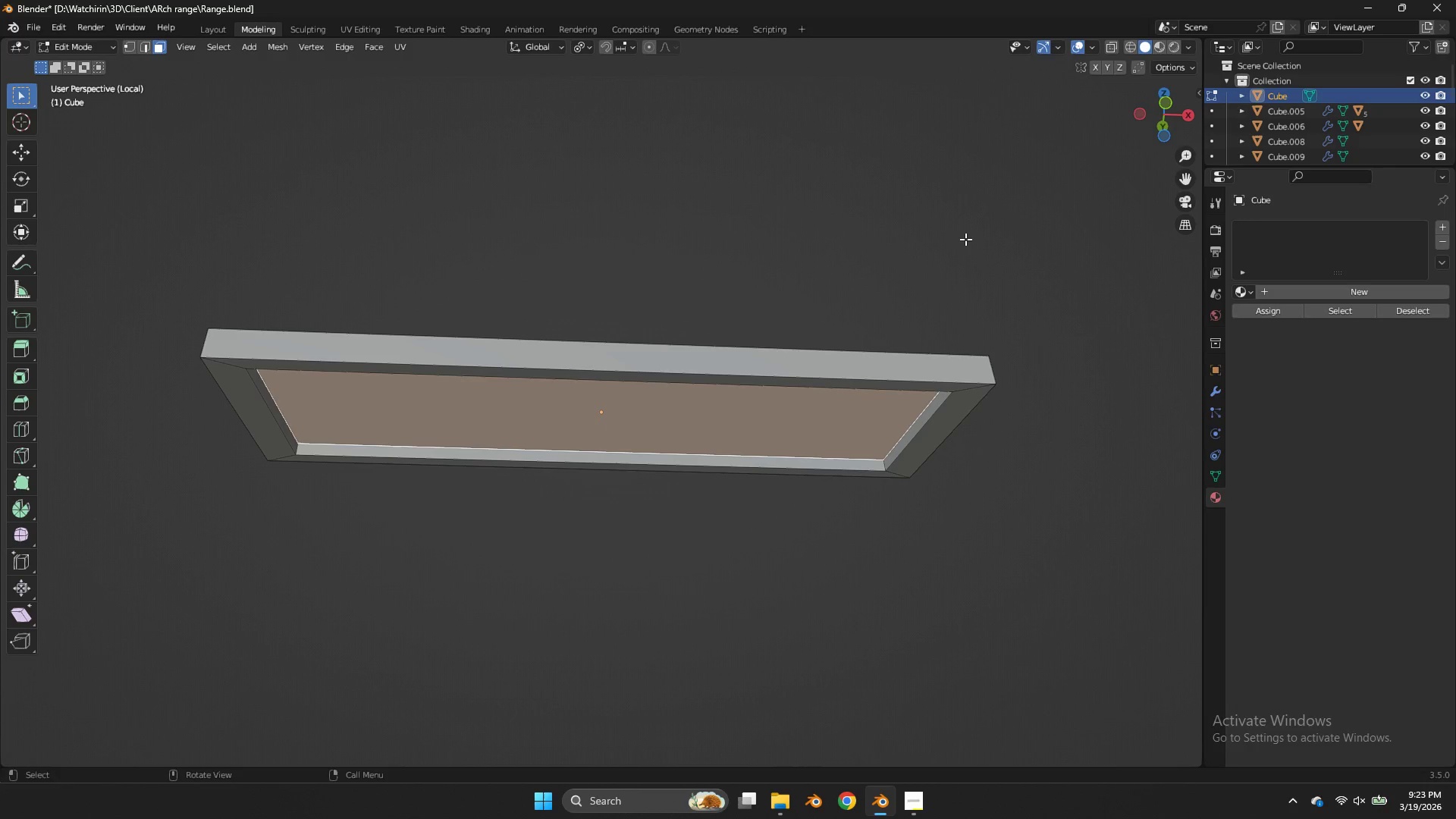 
hold_key(key=ShiftLeft, duration=0.69)
 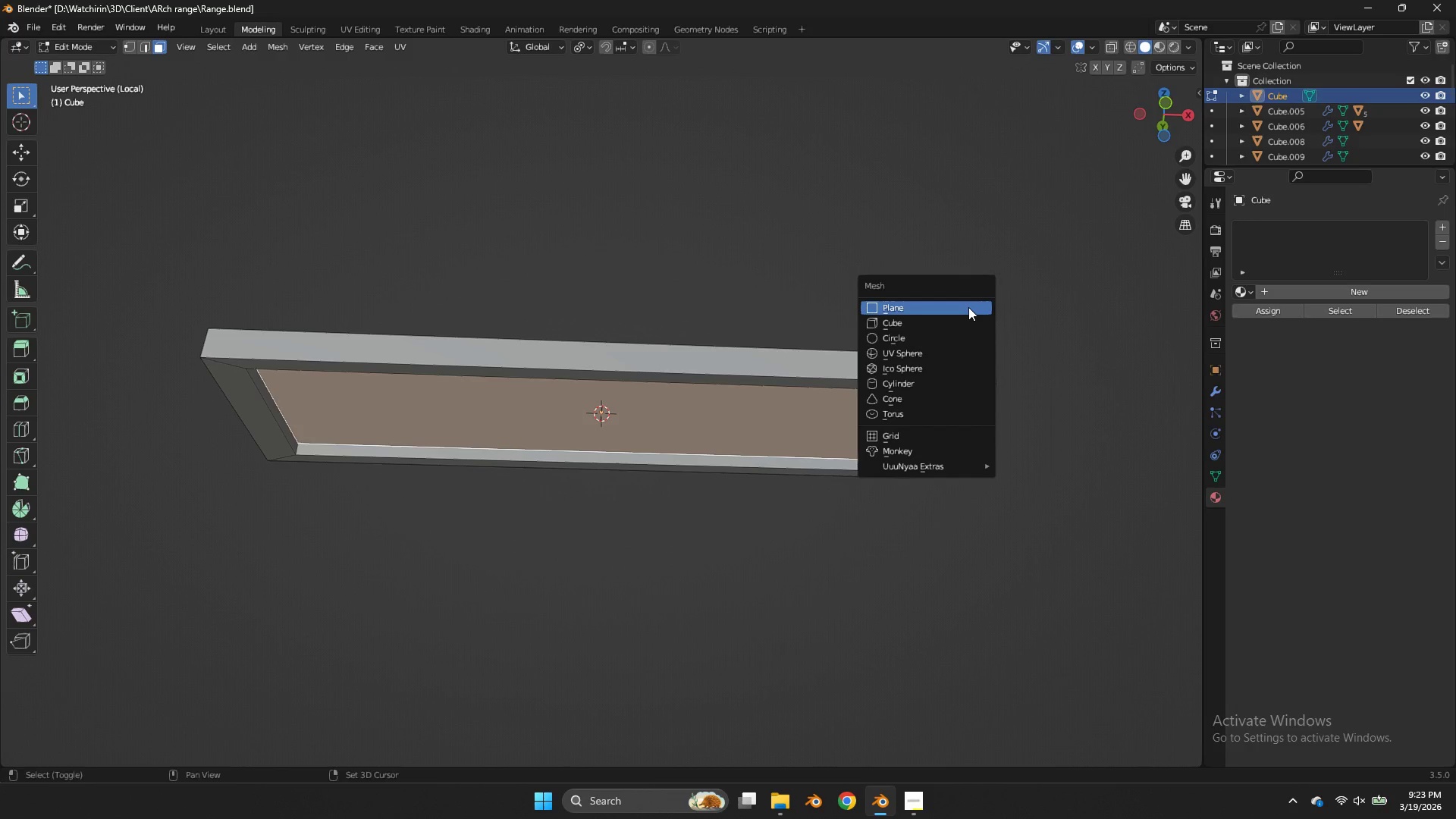 
hold_key(key=S, duration=0.53)
 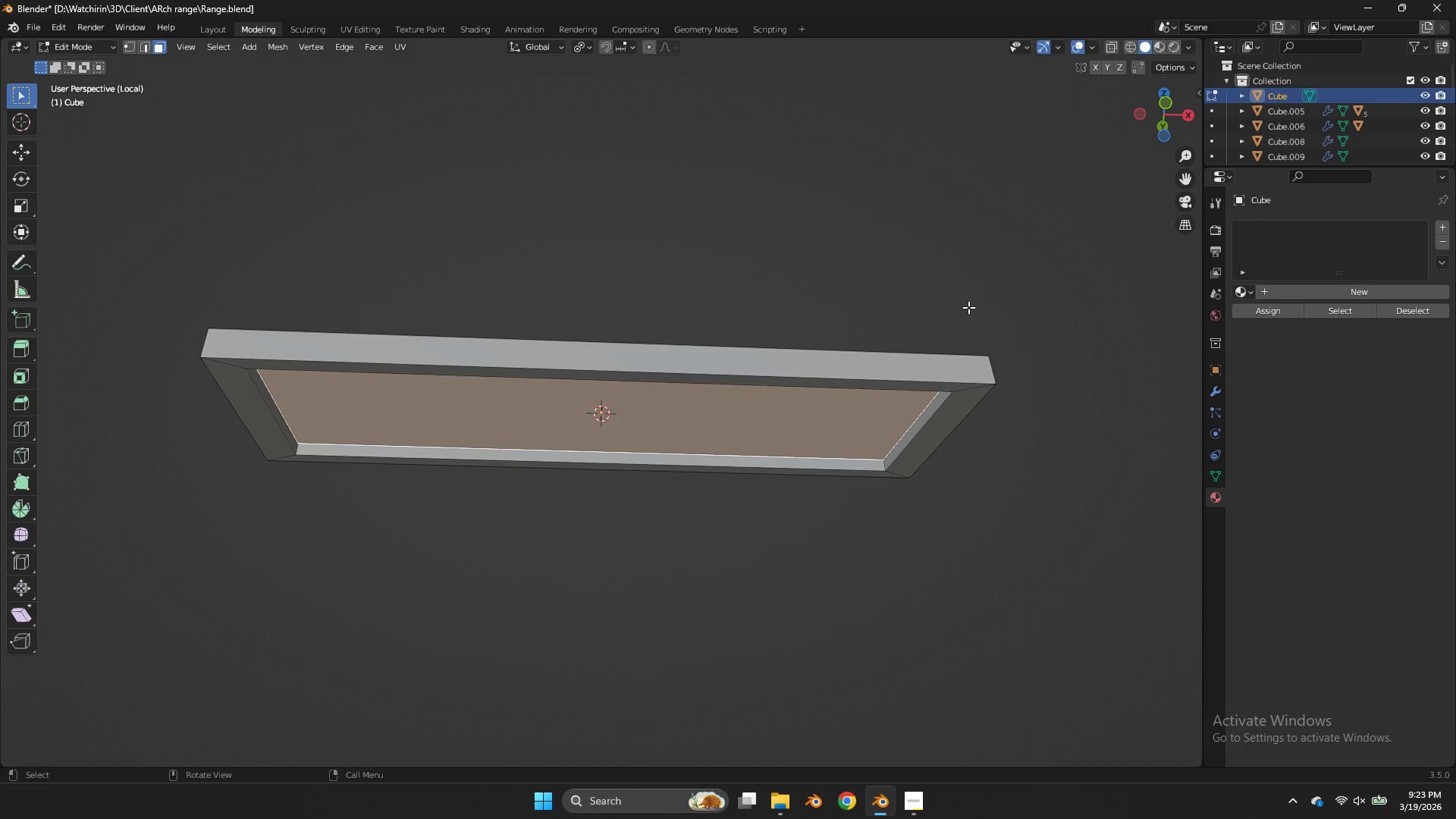 
key(Shift+ShiftLeft)
 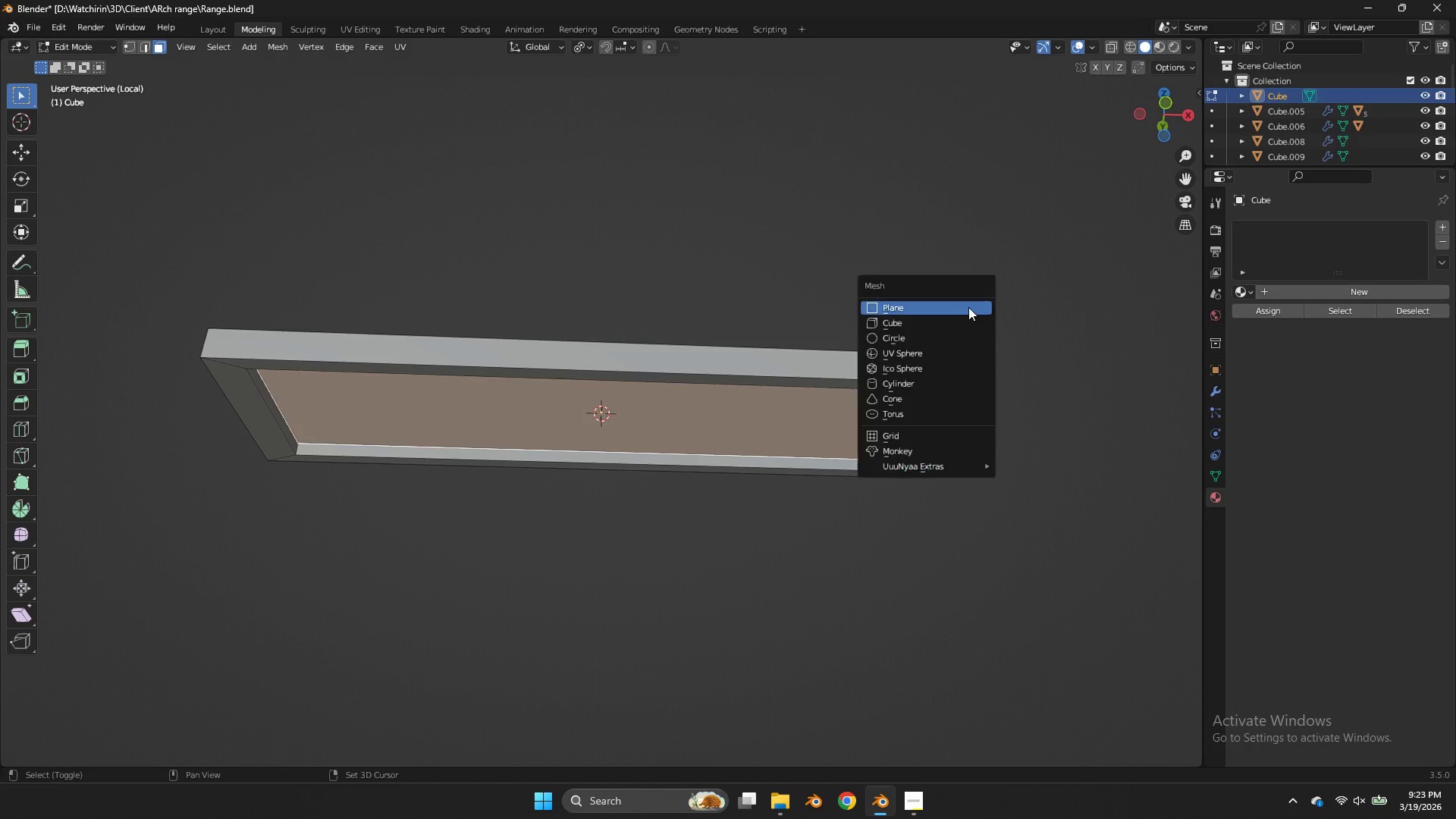 
key(Shift+A)
 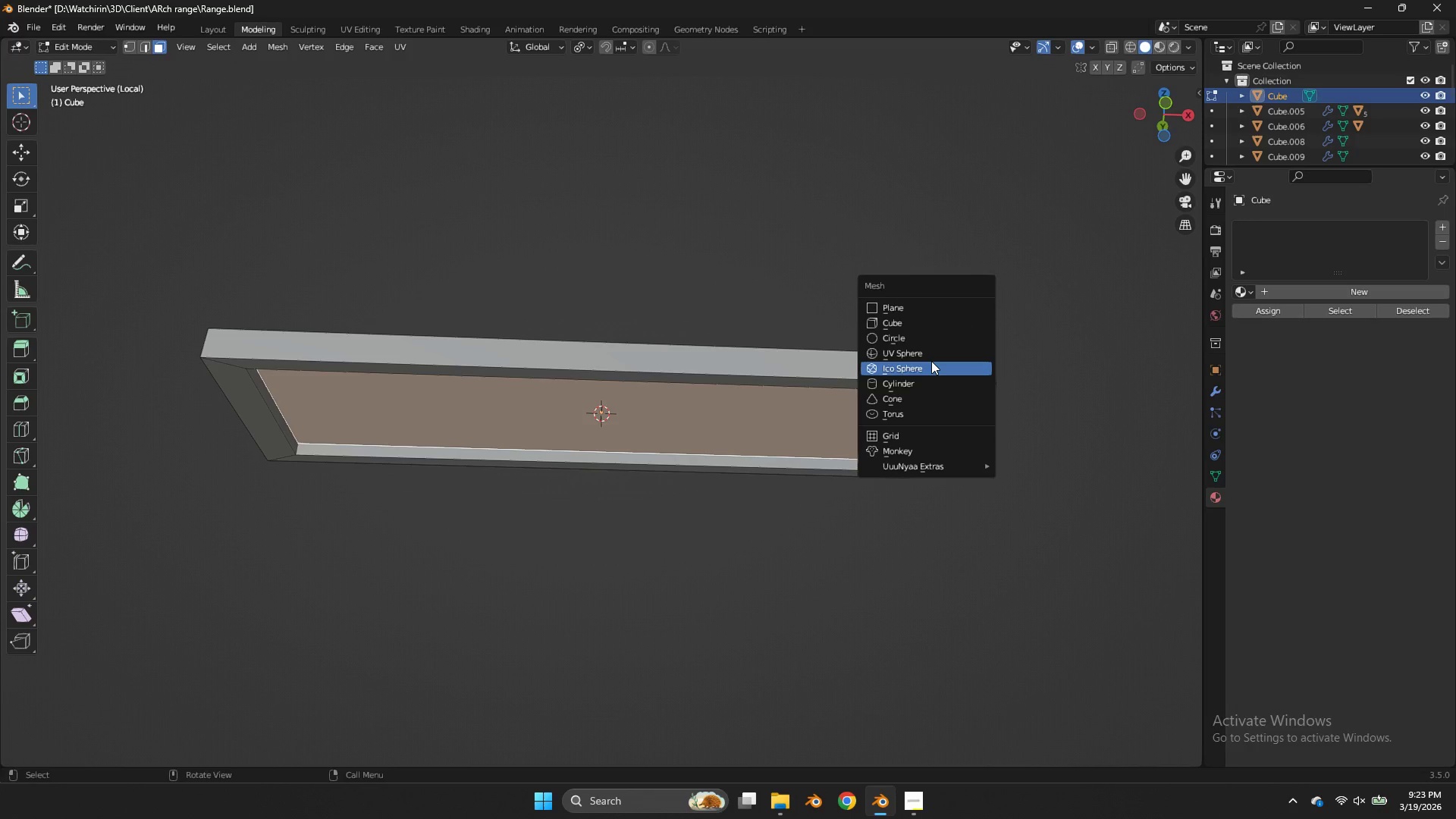 
left_click([937, 354])
 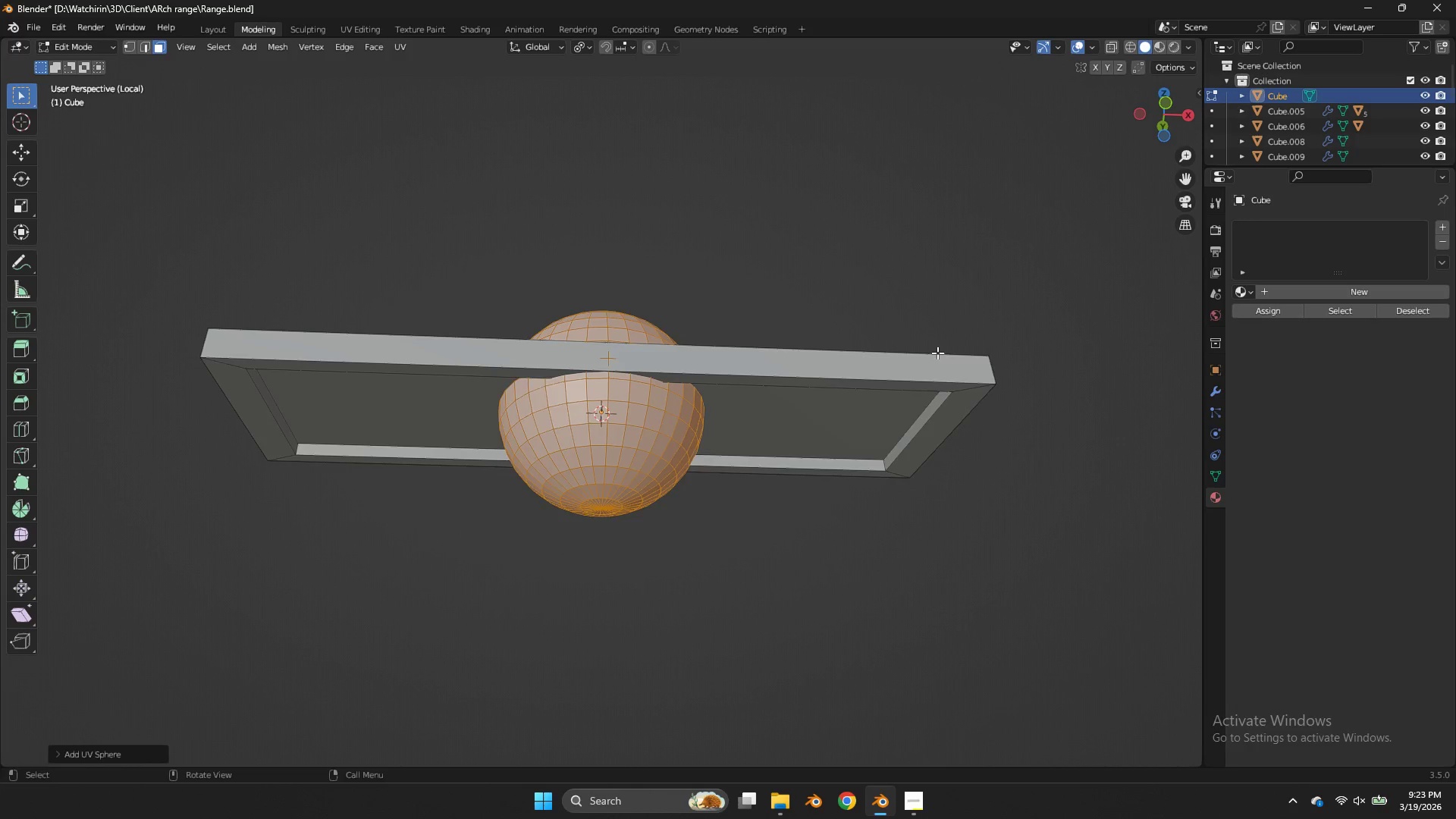 
scroll: coordinate [937, 353], scroll_direction: down, amount: 2.0
 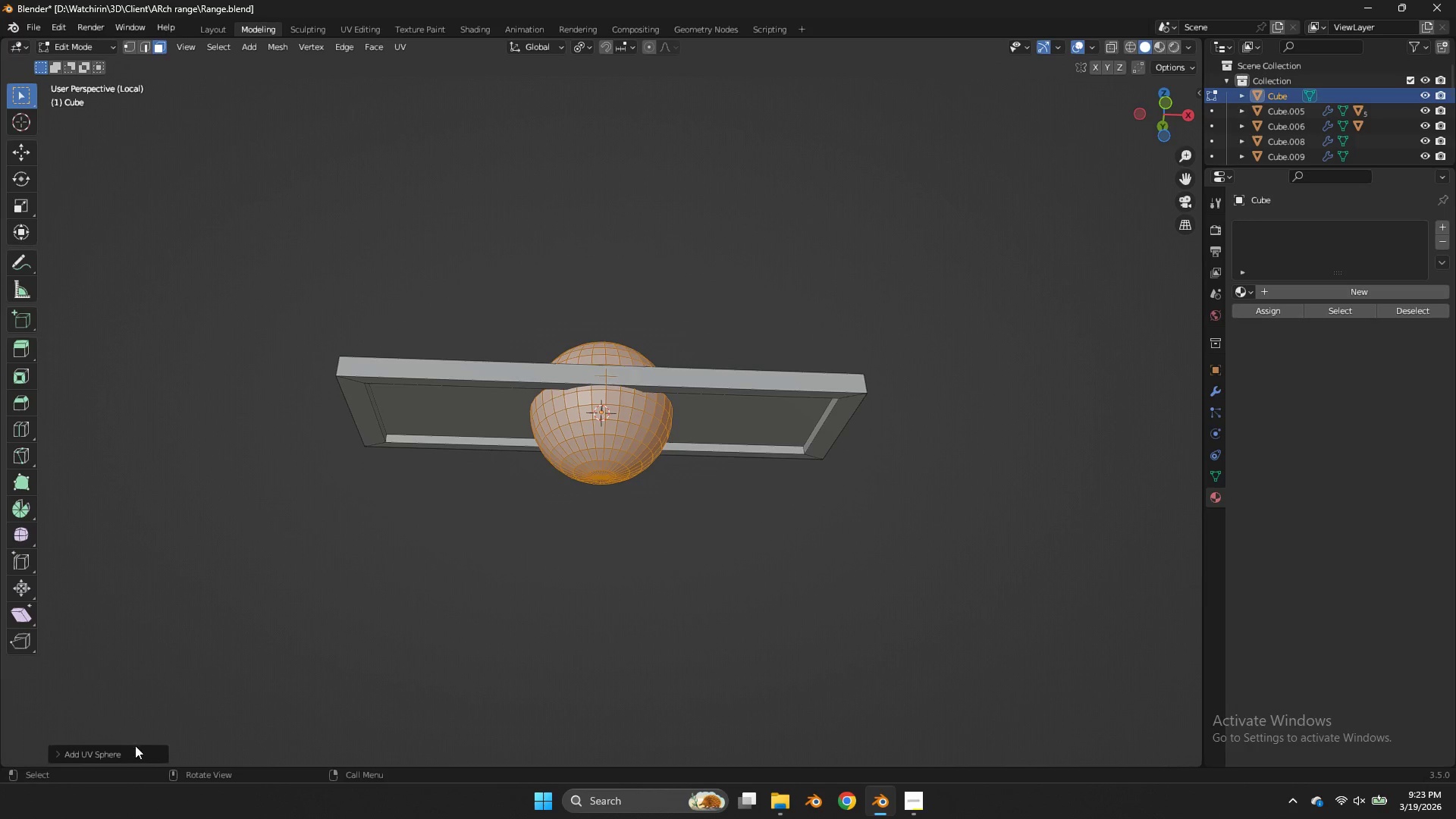 
left_click([131, 758])
 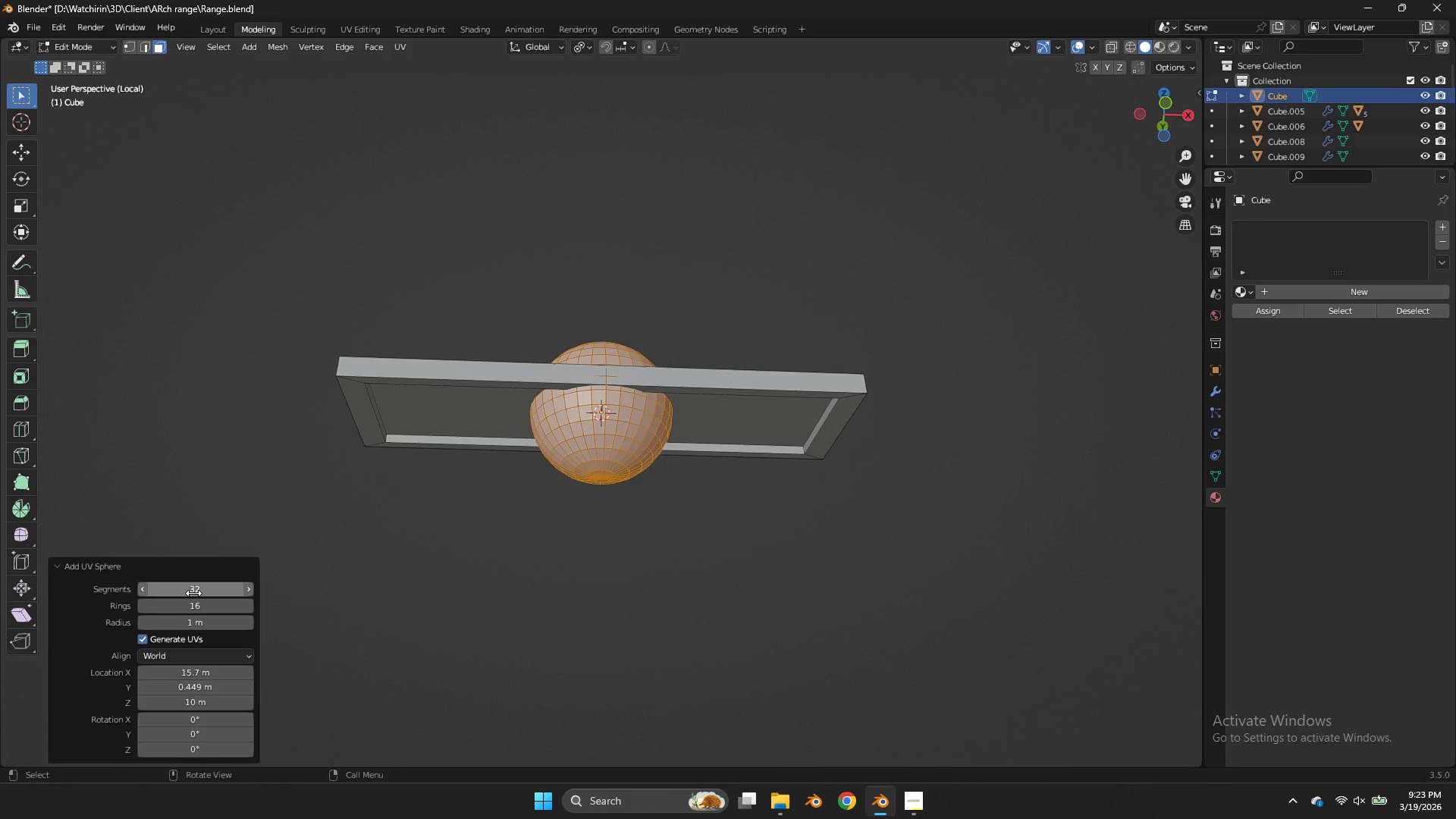 
left_click([193, 592])
 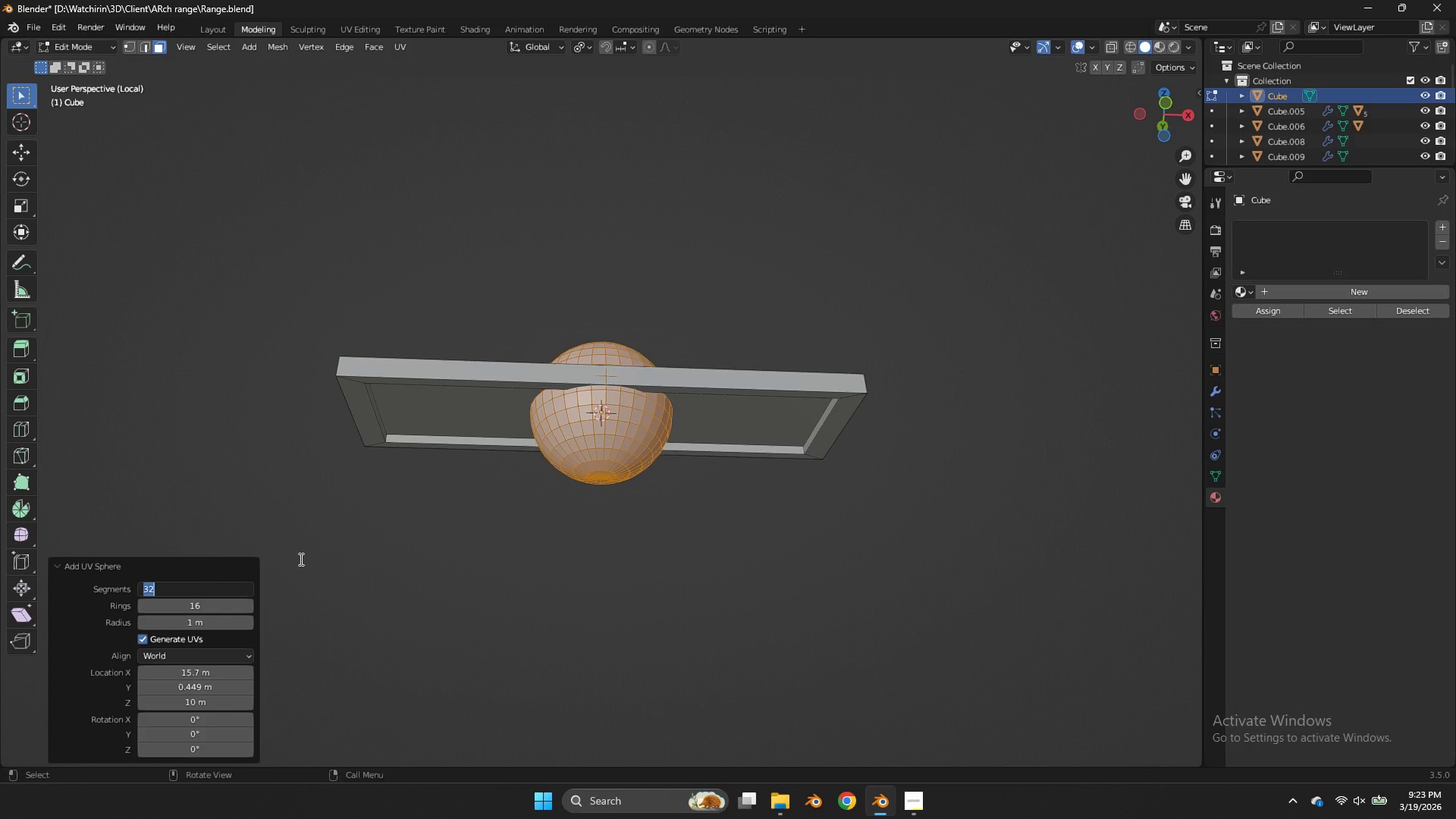 
type(12)
 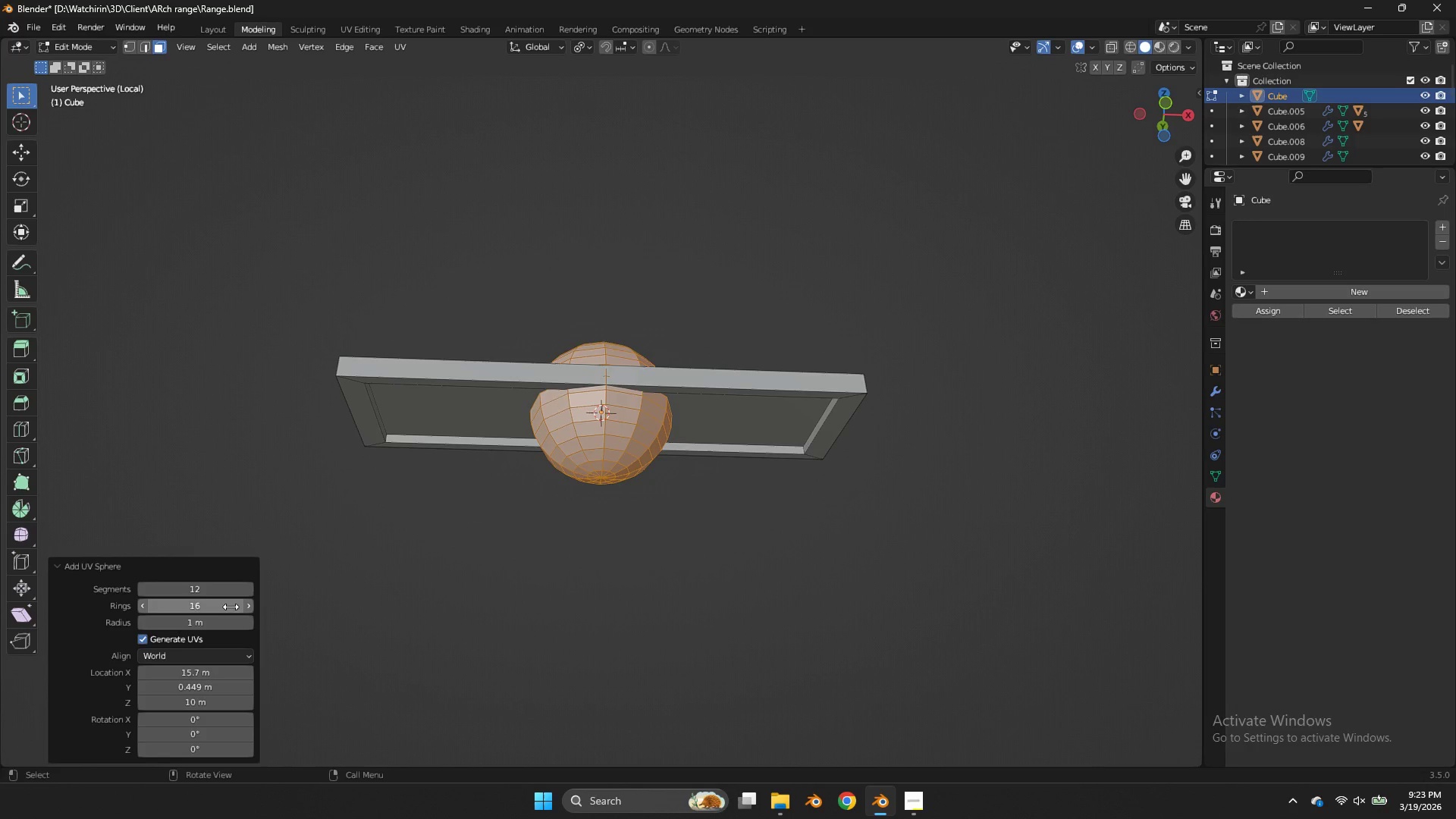 
double_click([223, 603])
 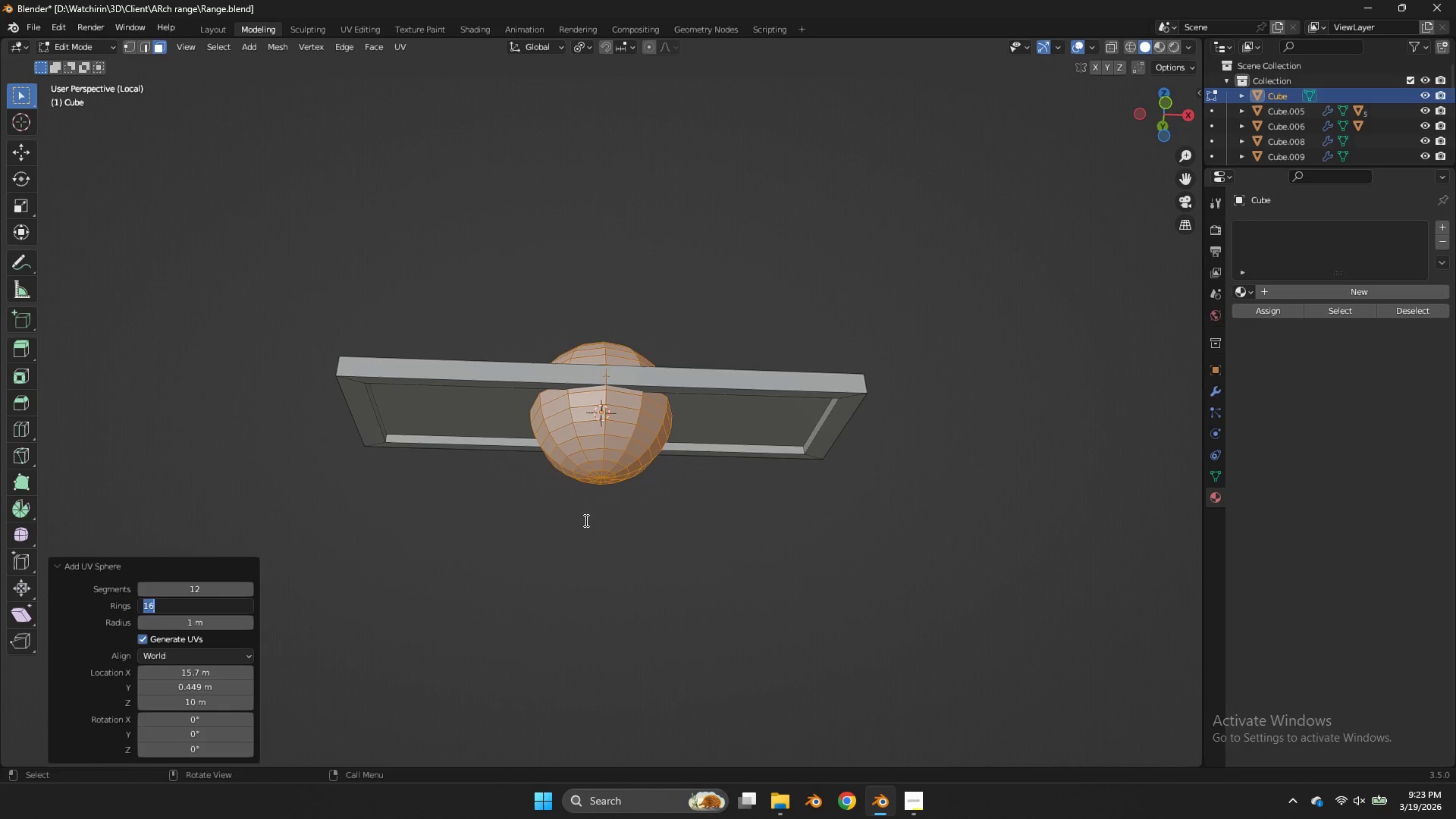 
type(12)
 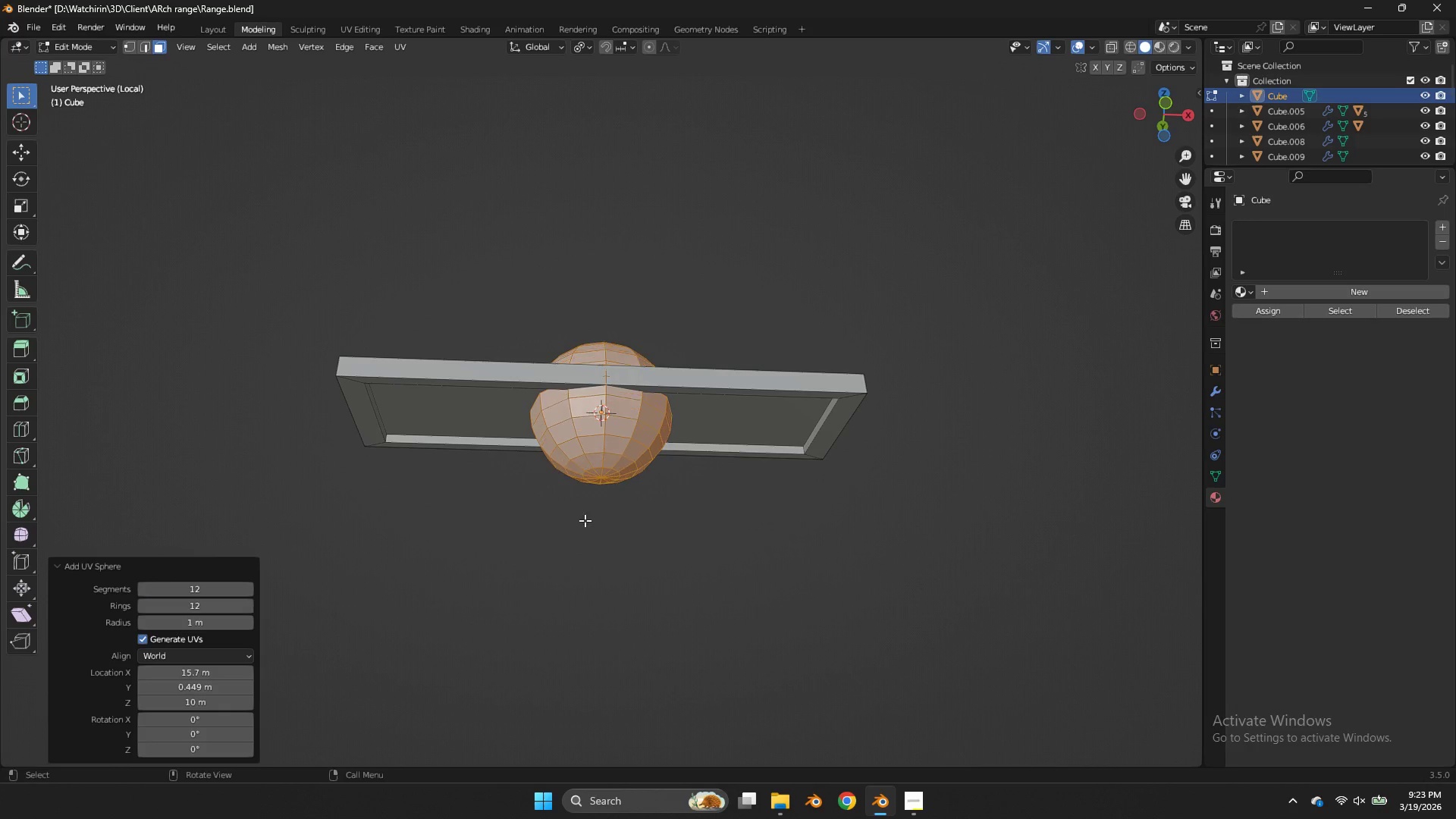 
left_click([585, 520])
 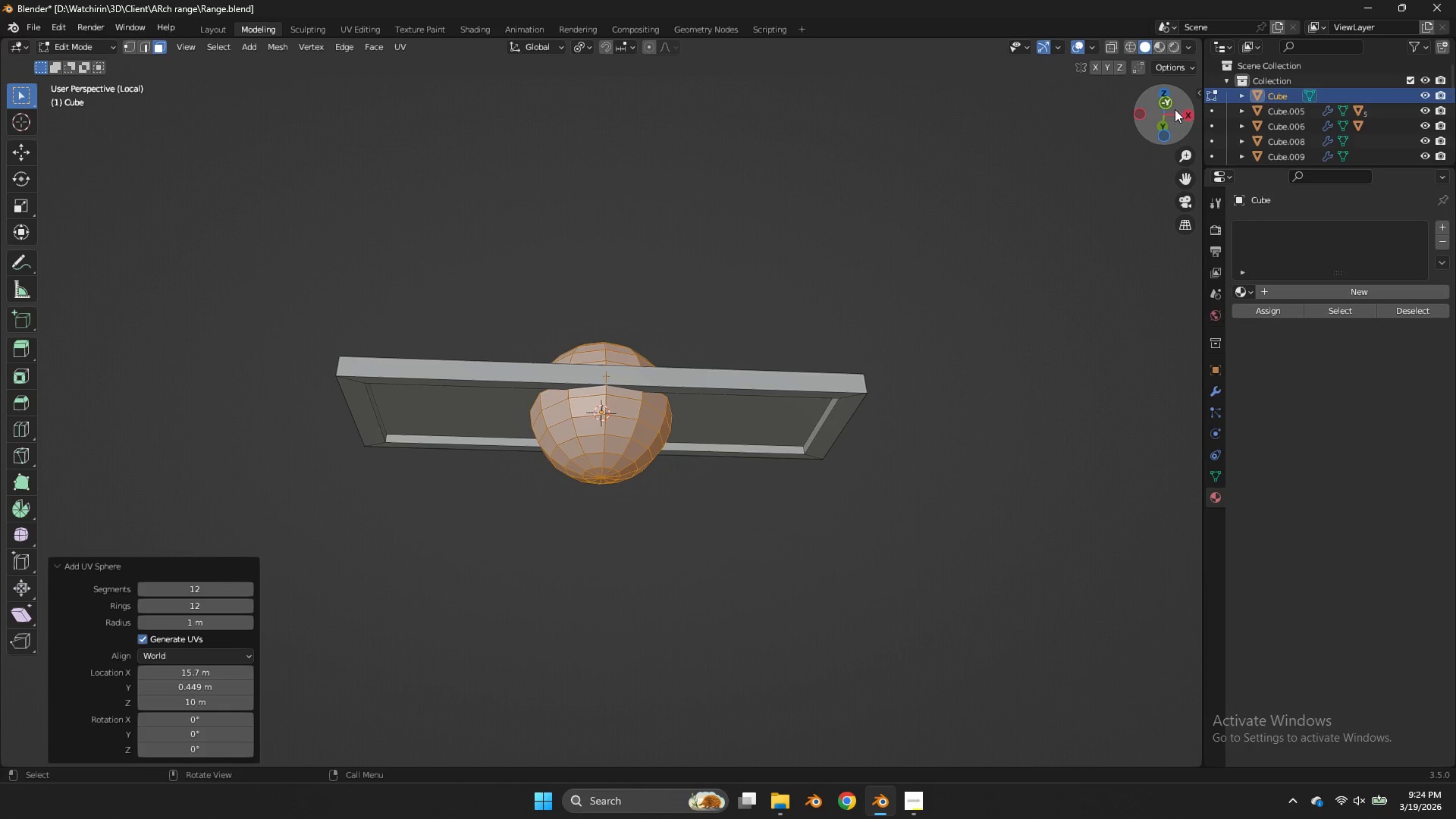 
left_click([1172, 104])
 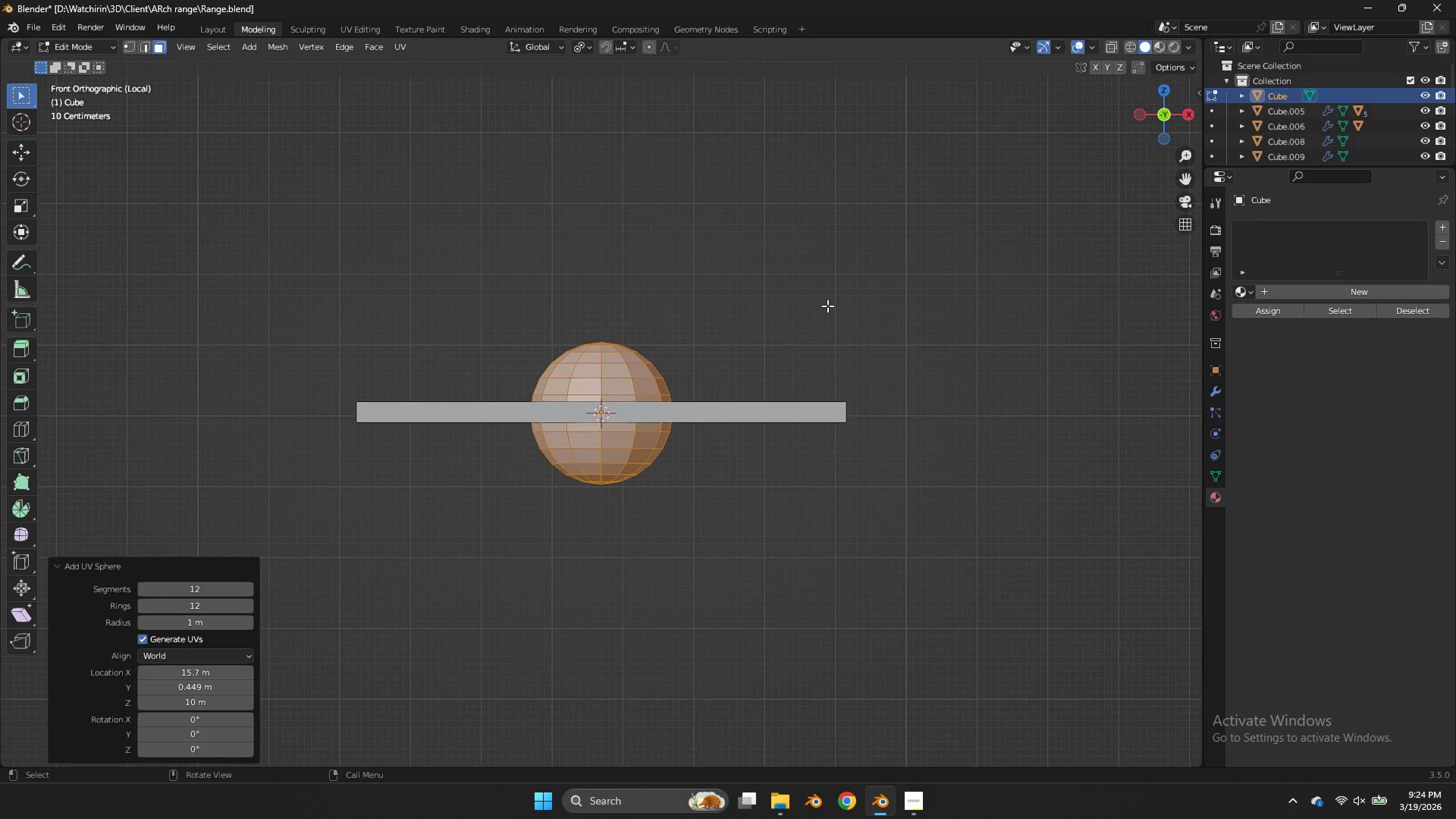 
type(zx)
 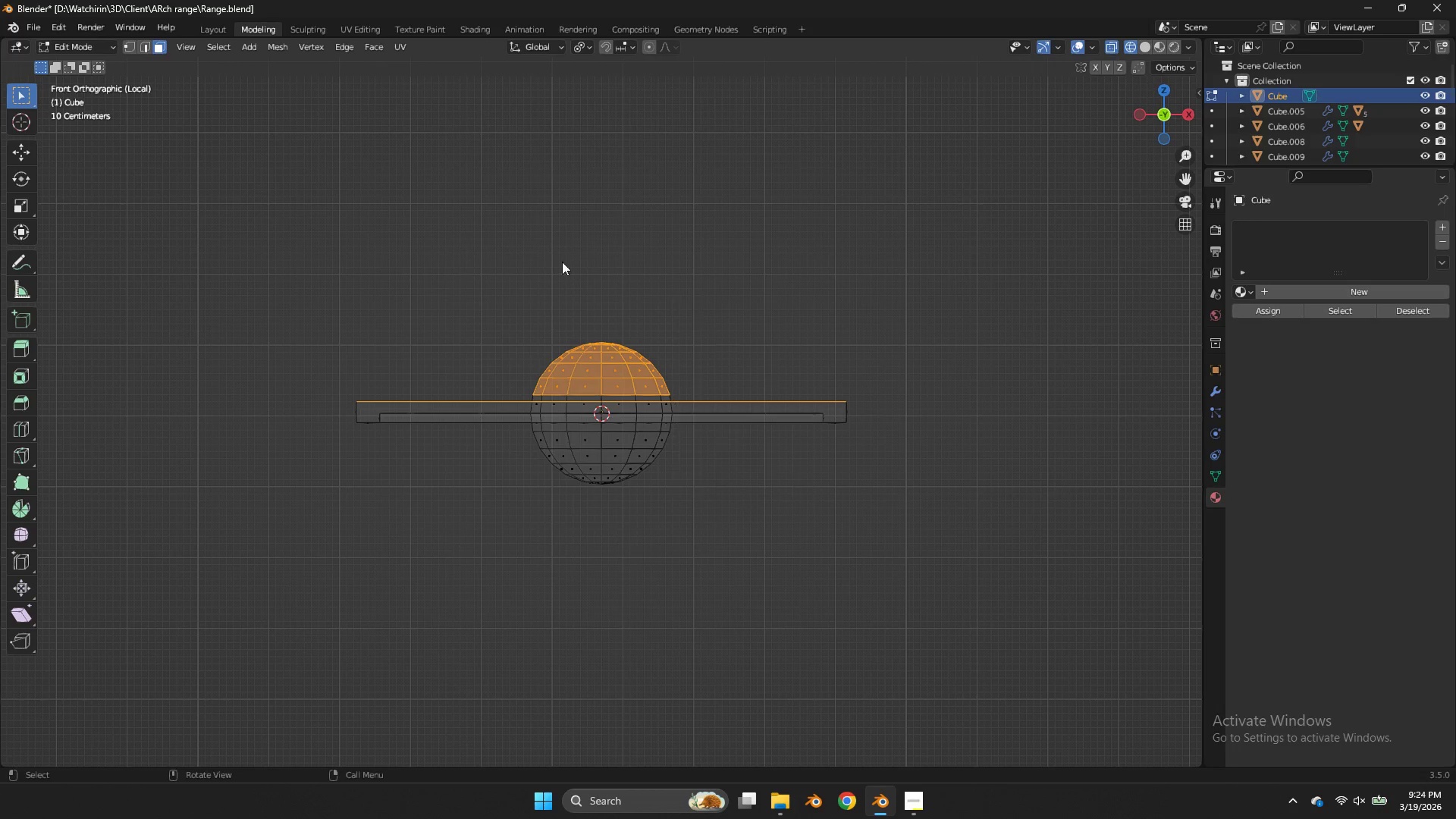 
left_click_drag(start_coordinate=[805, 278], to_coordinate=[504, 401])
 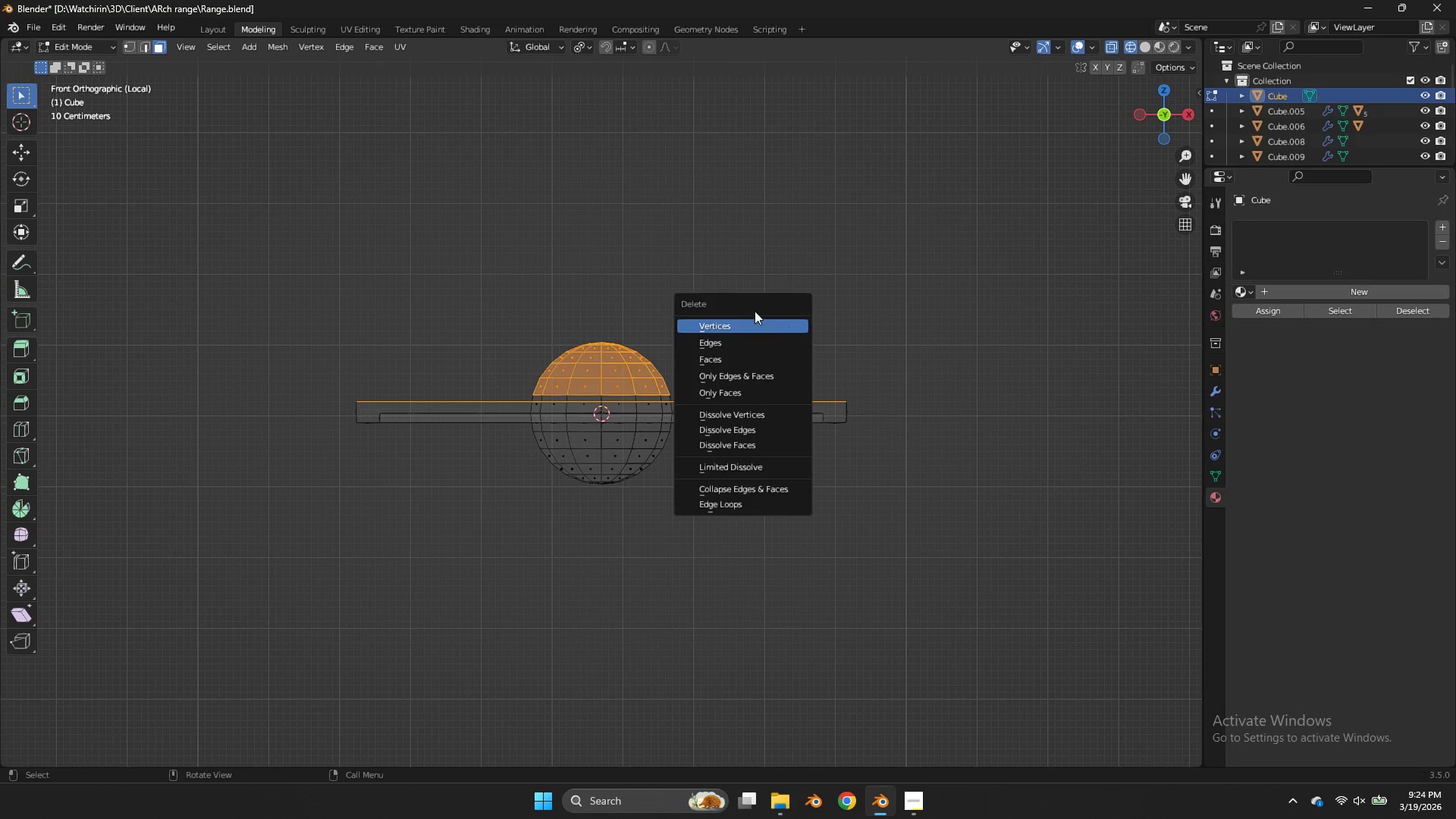 
left_click([485, 253])
 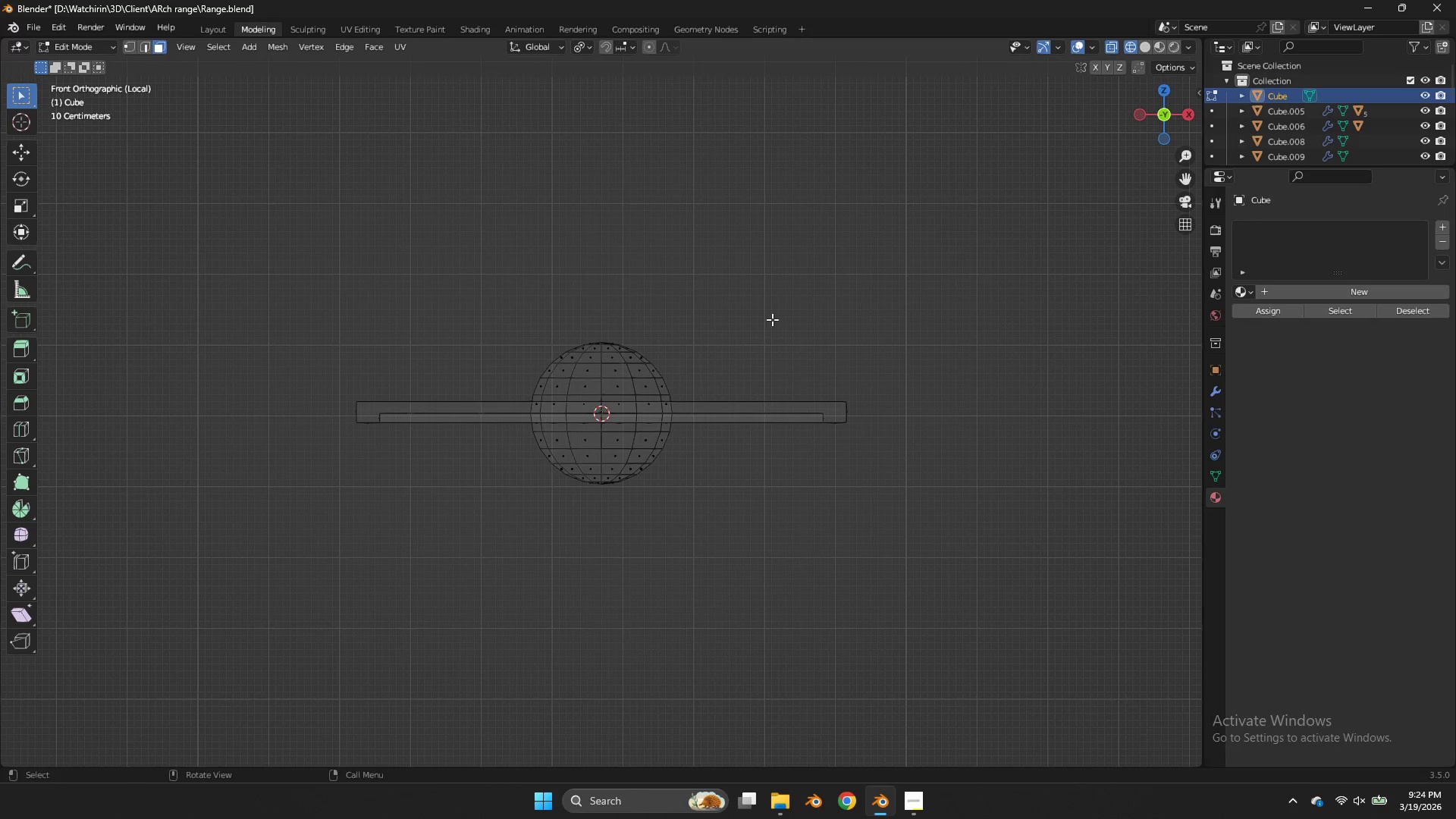 
key(Control+ControlLeft)
 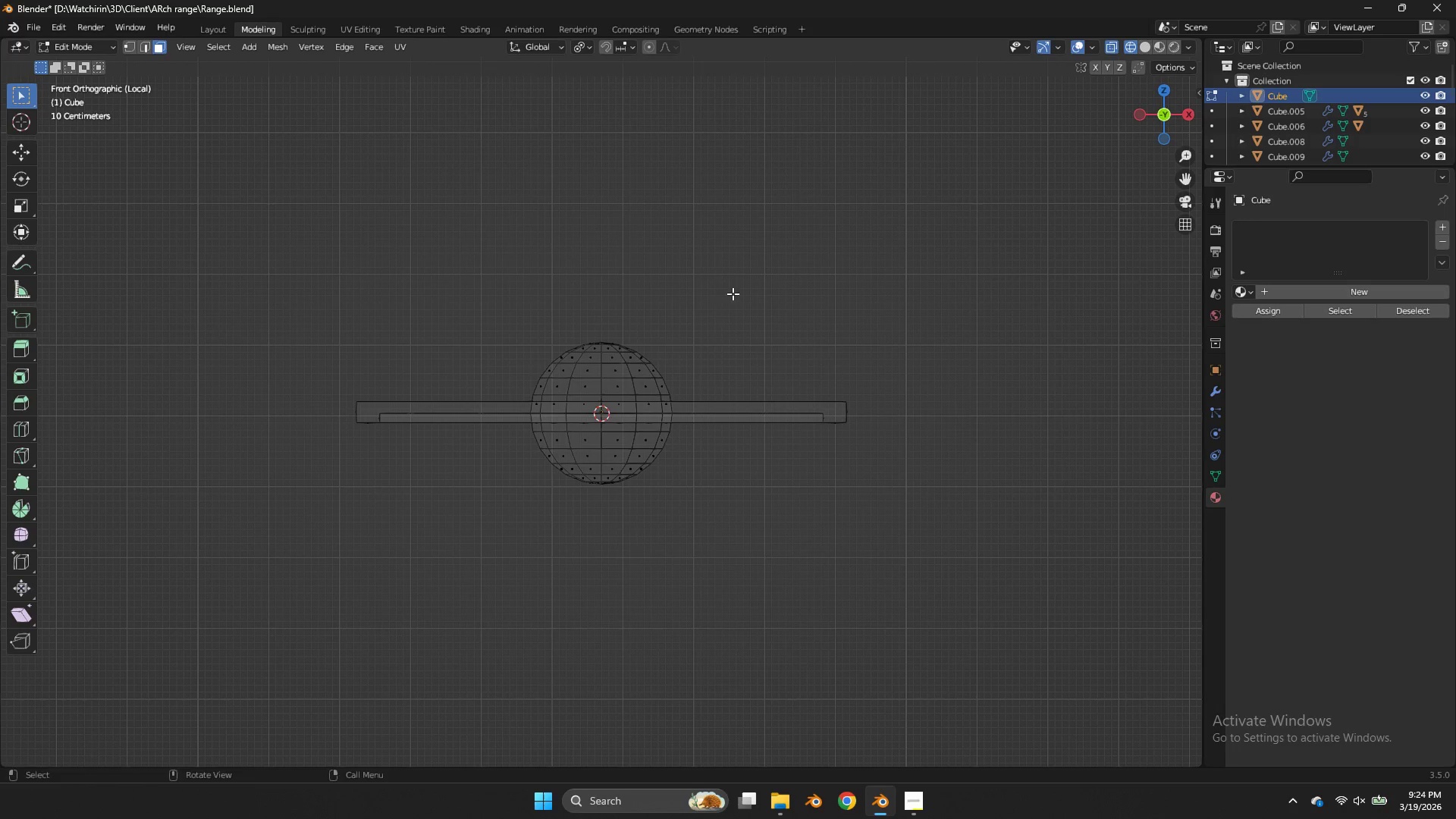 
left_click_drag(start_coordinate=[737, 288], to_coordinate=[519, 400])
 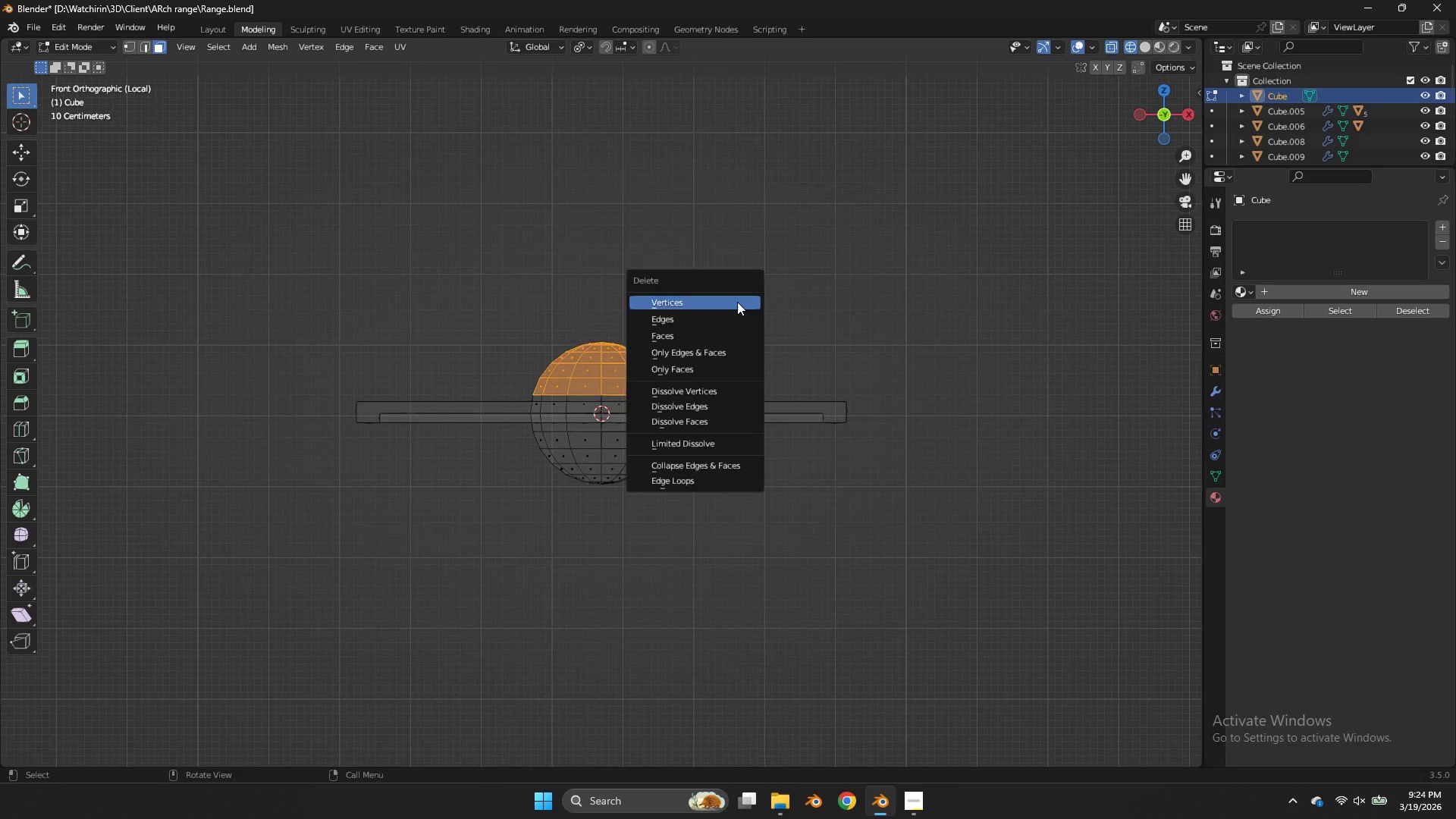 
key(X)
 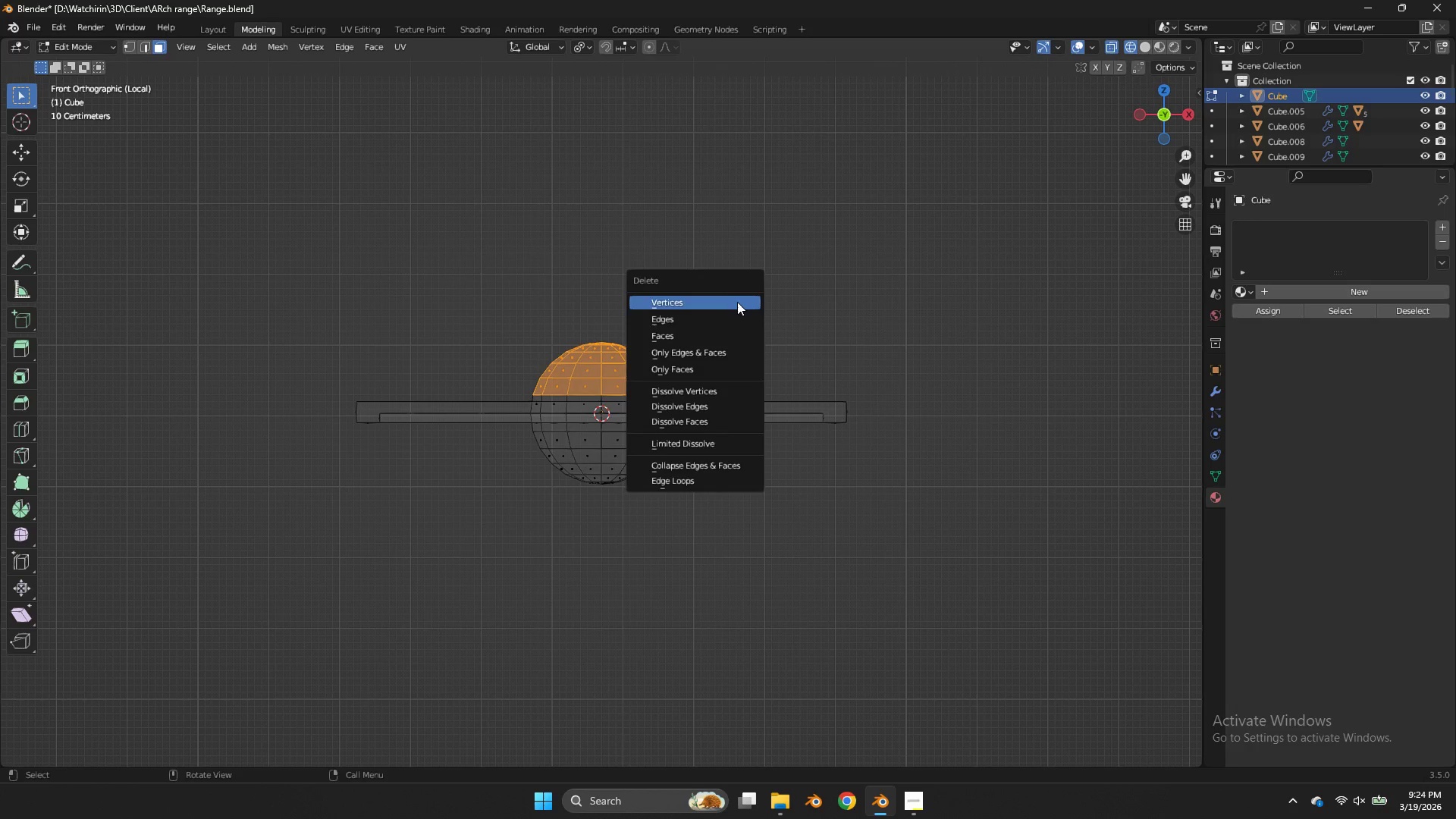 
left_click([737, 302])
 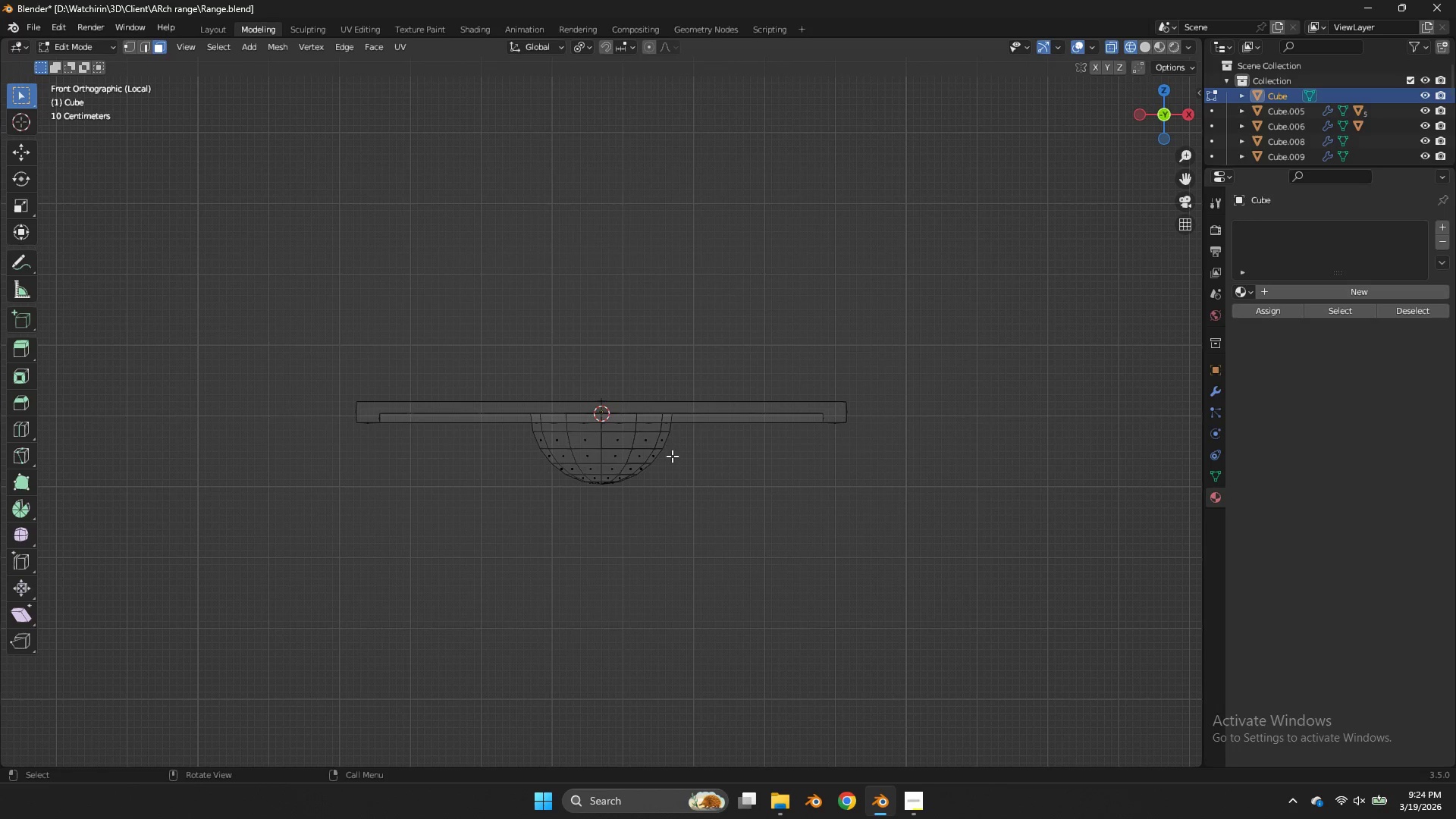 
left_click([664, 465])
 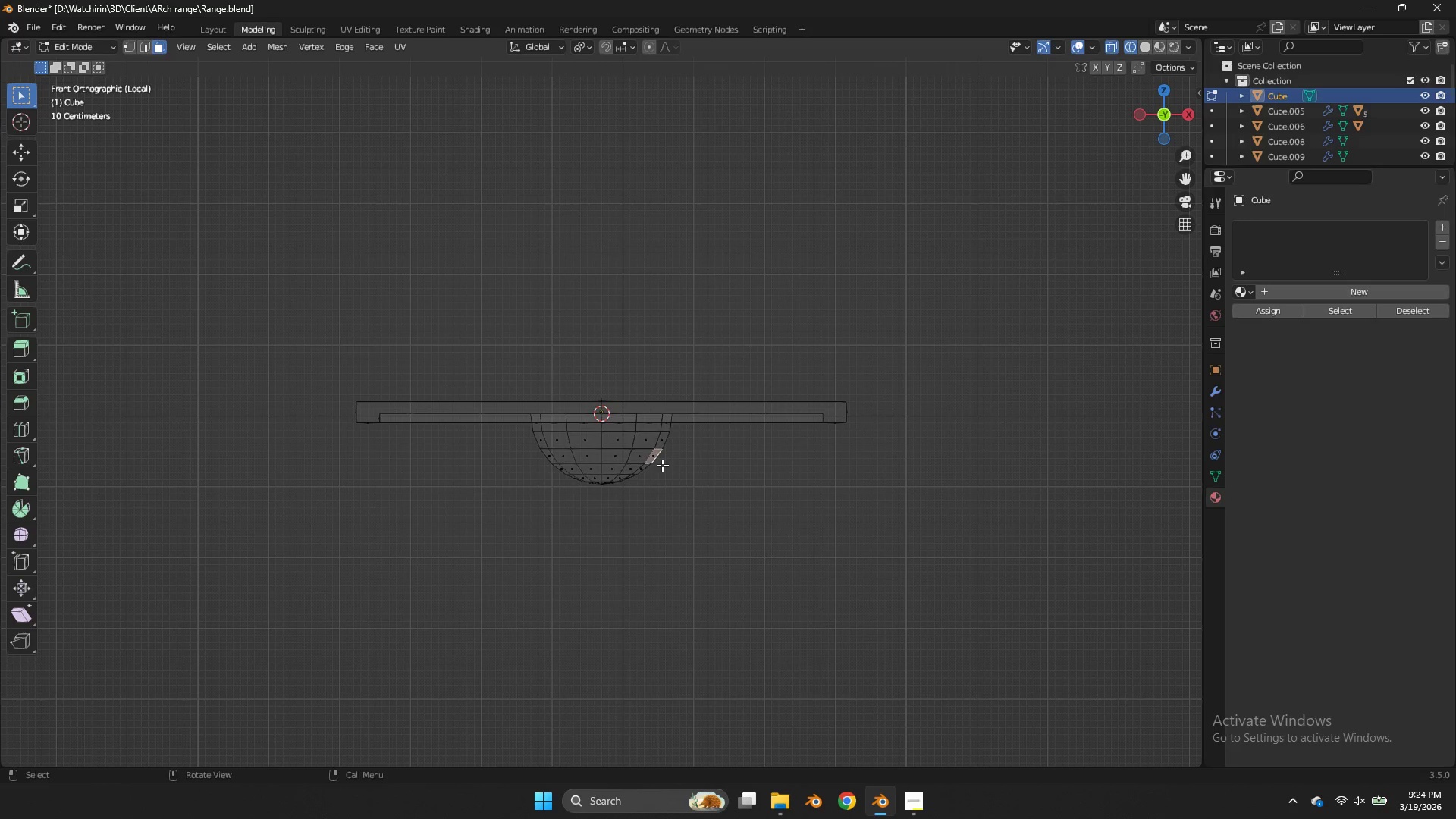 
type(lsx)
 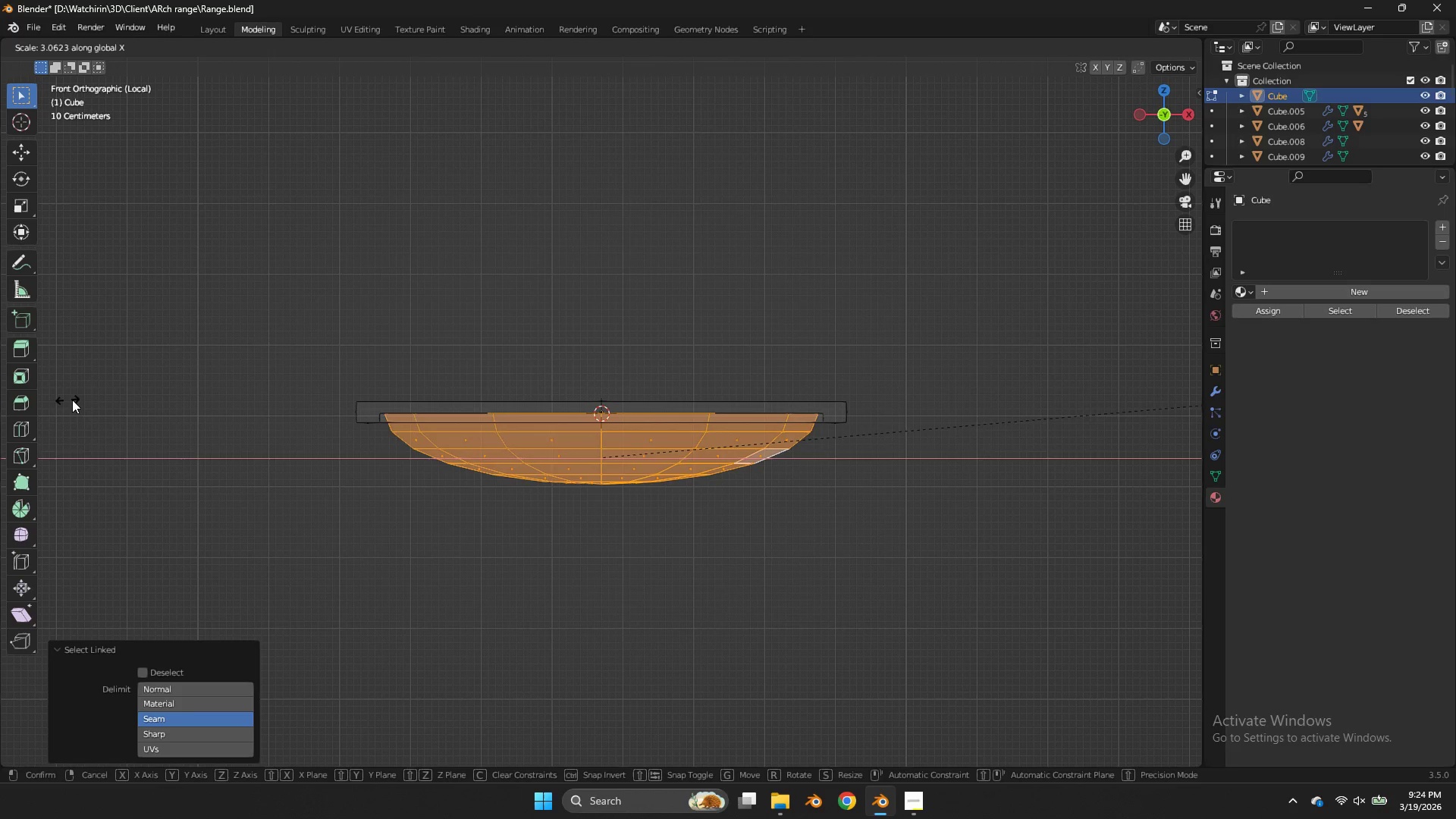 
left_click([84, 397])
 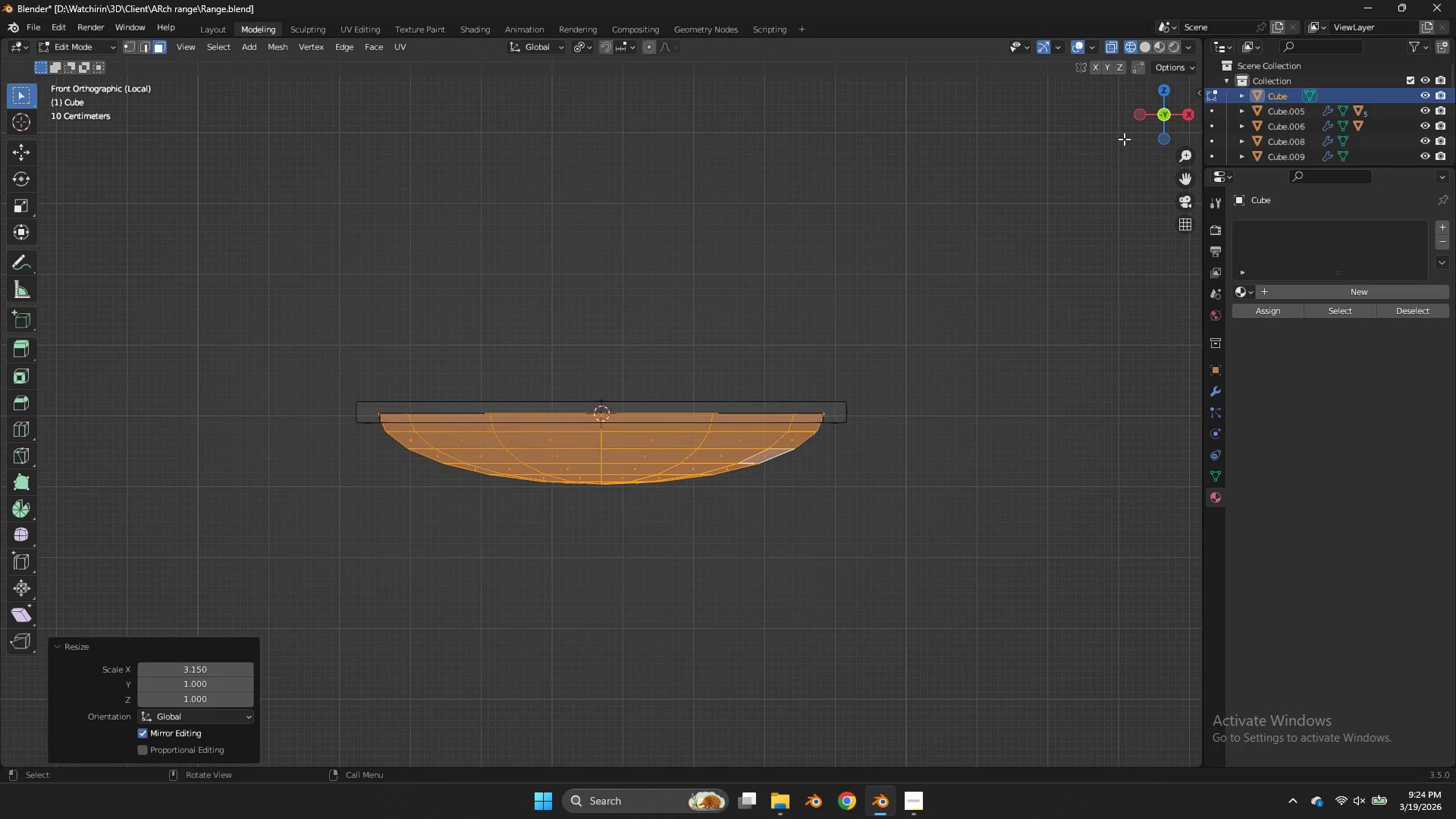 
left_click([1137, 122])
 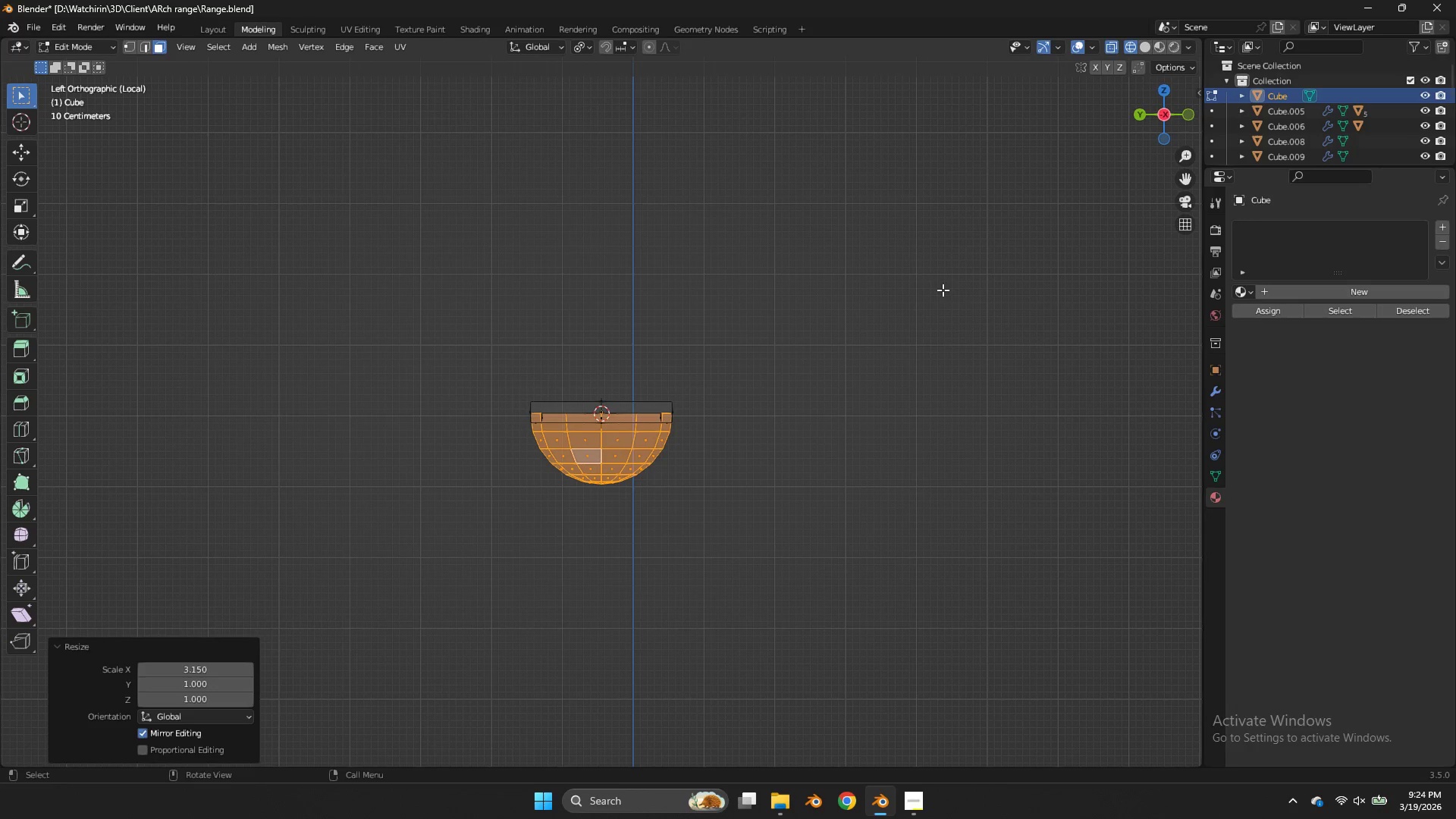 
type(sy)
 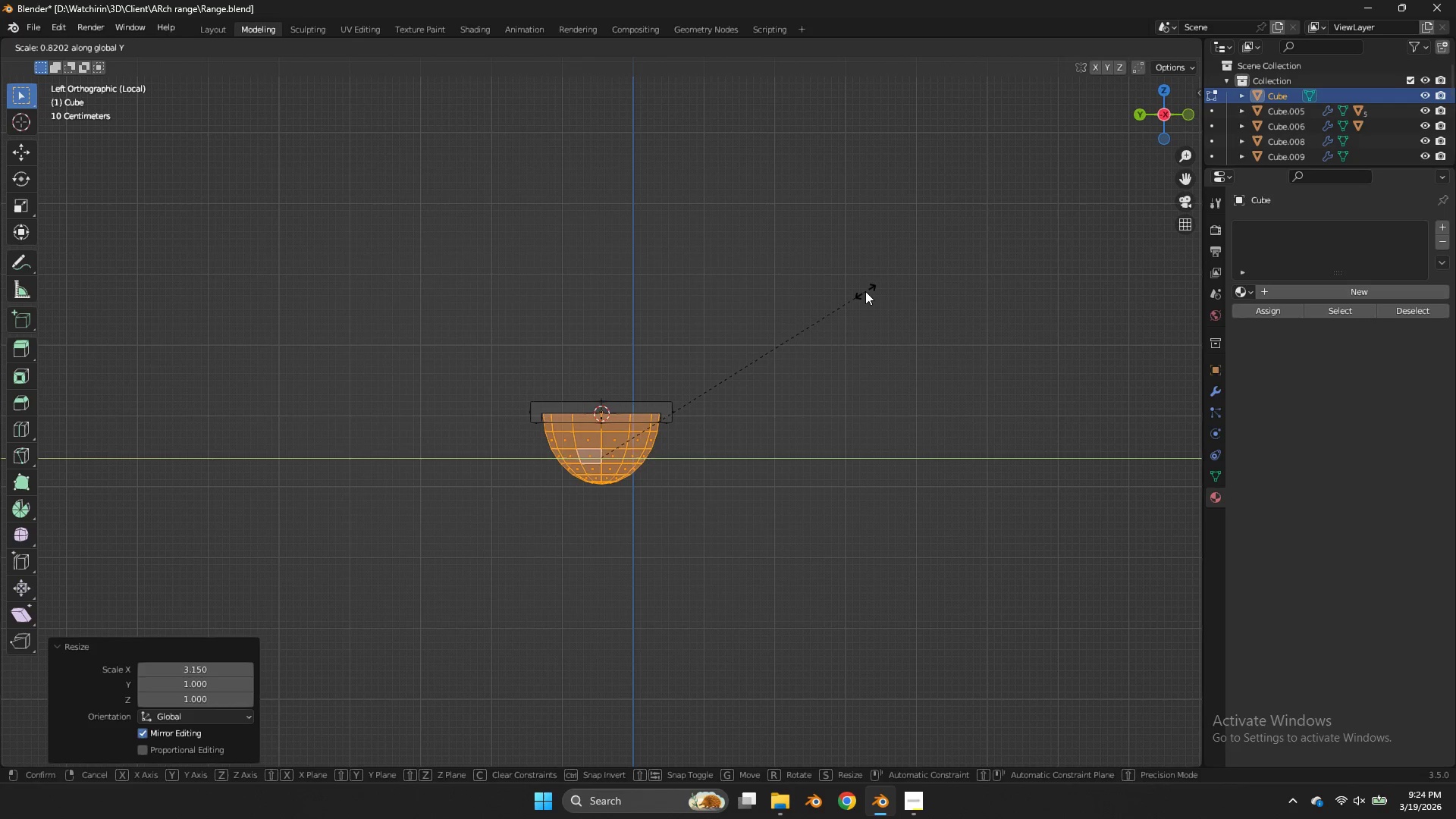 
left_click([865, 291])
 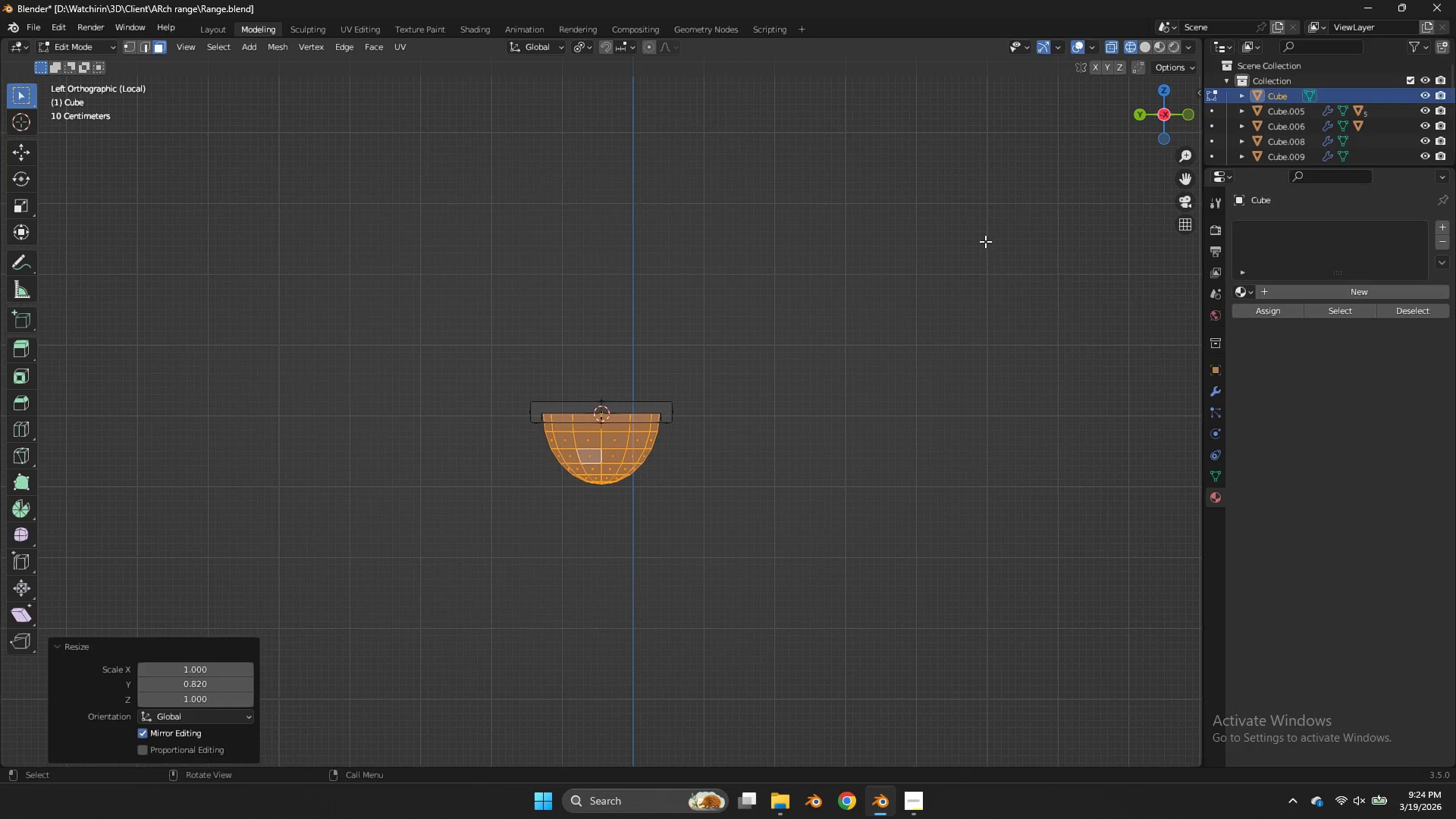 
type(sz)
 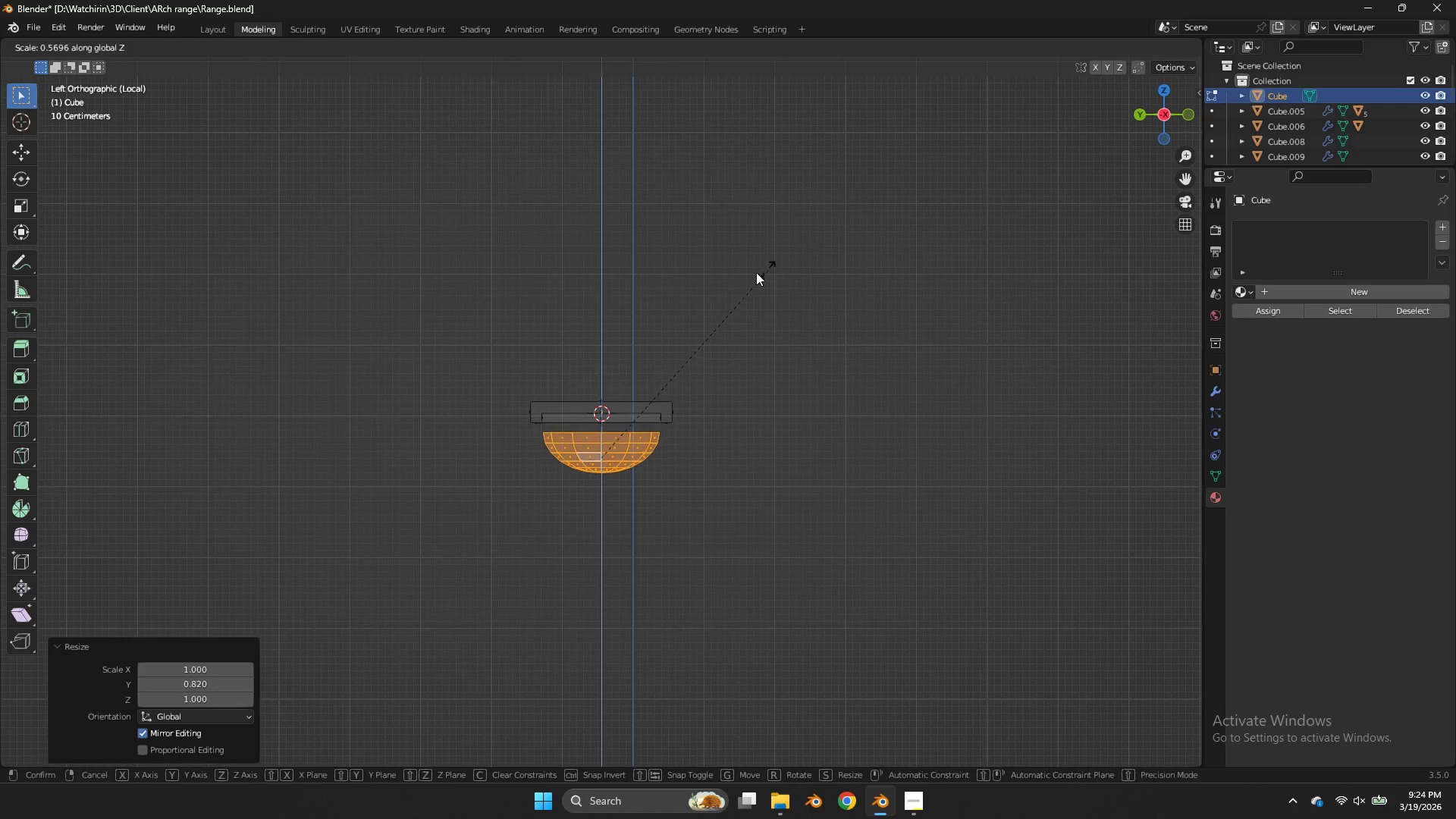 
left_click([752, 273])
 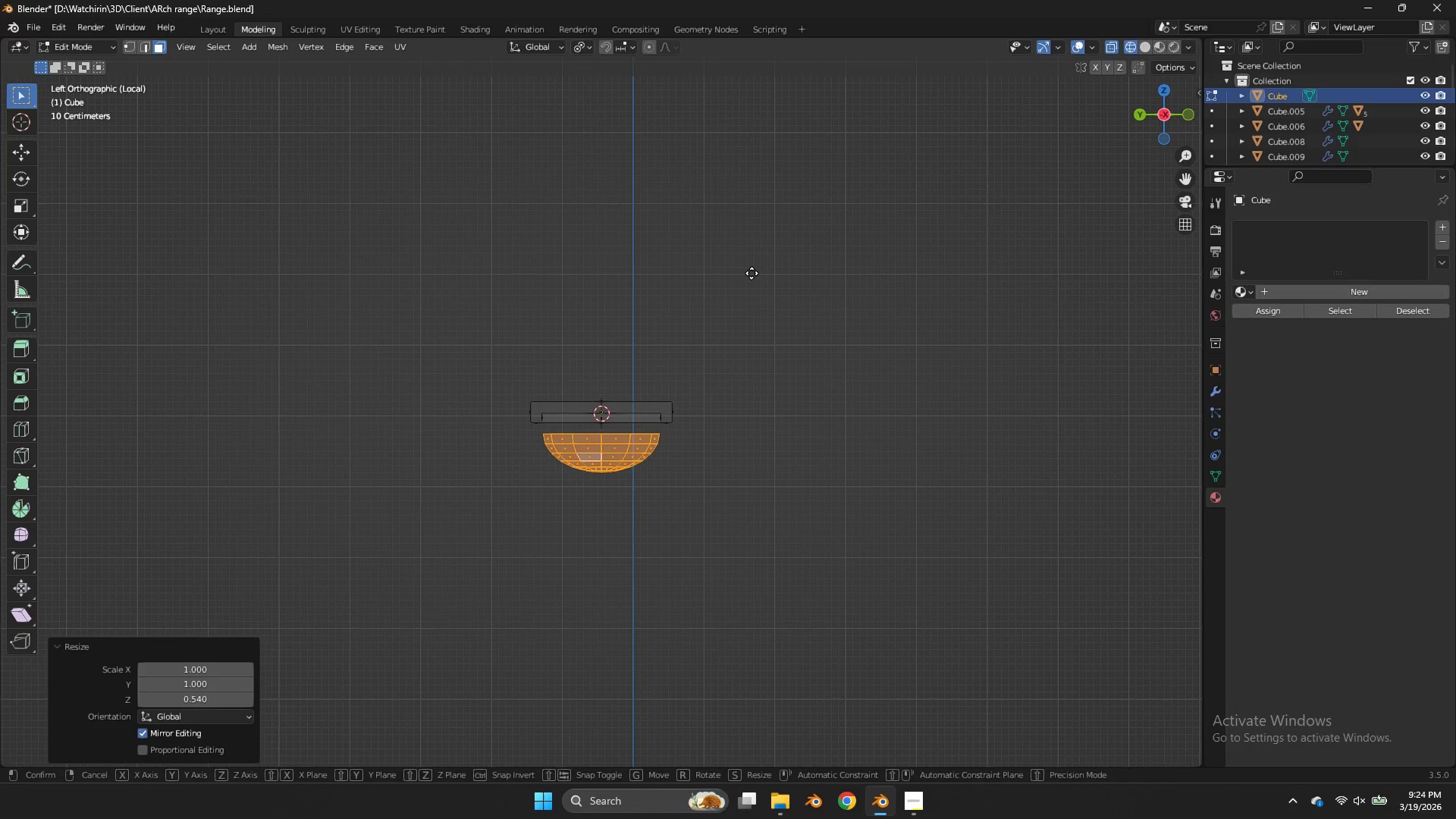 
type(gz)
 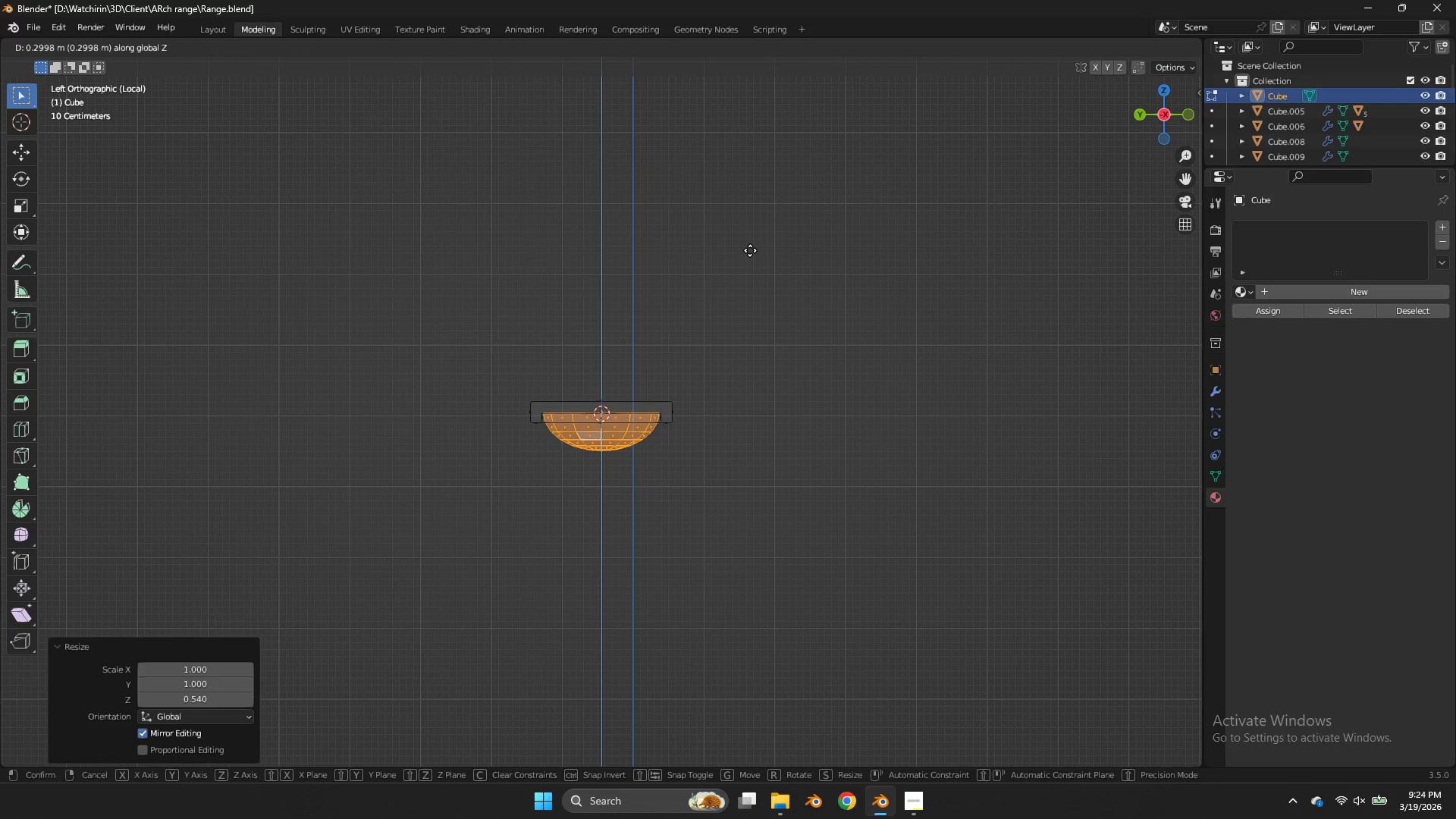 
left_click([750, 249])
 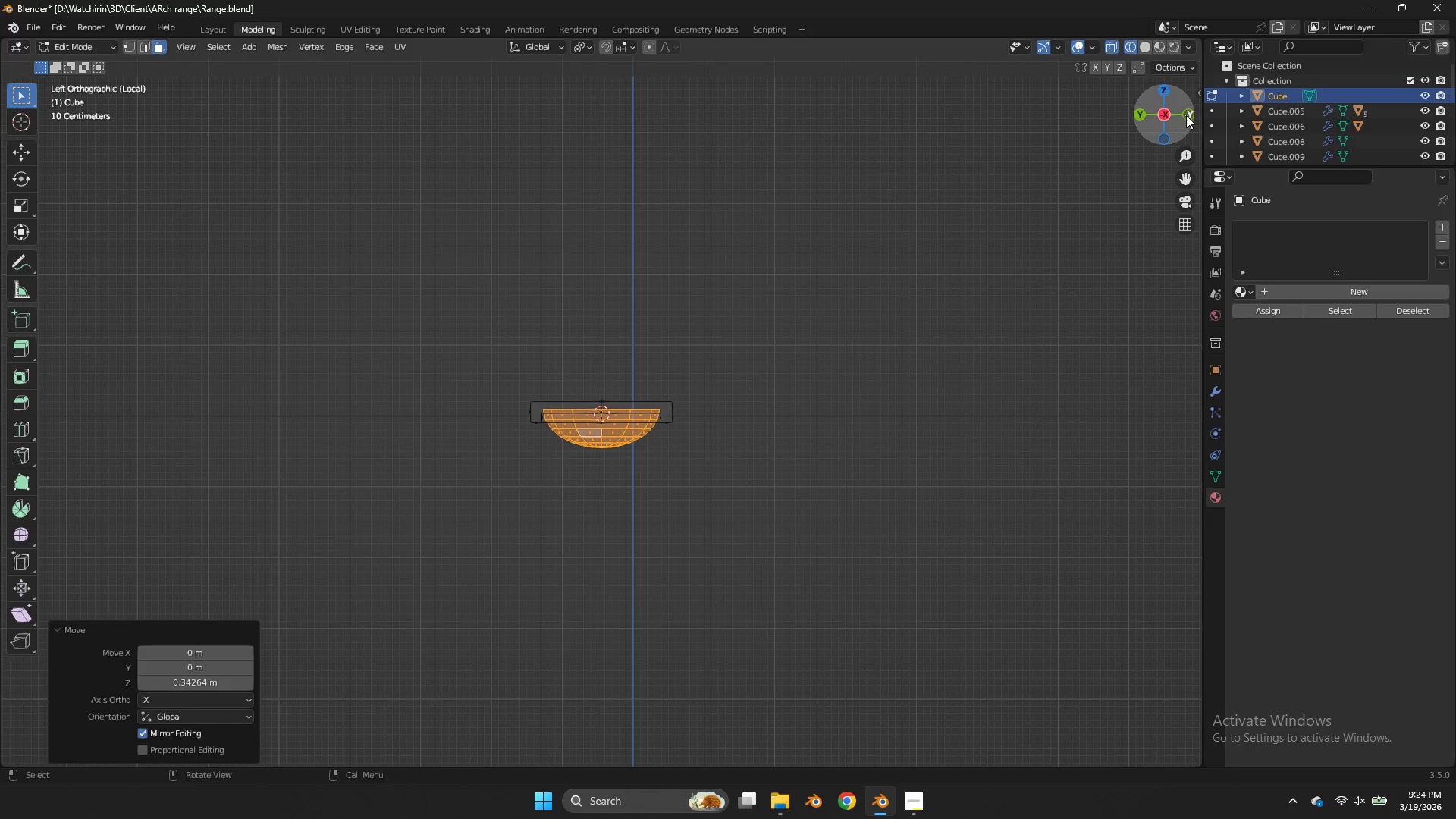 
left_click([1189, 118])
 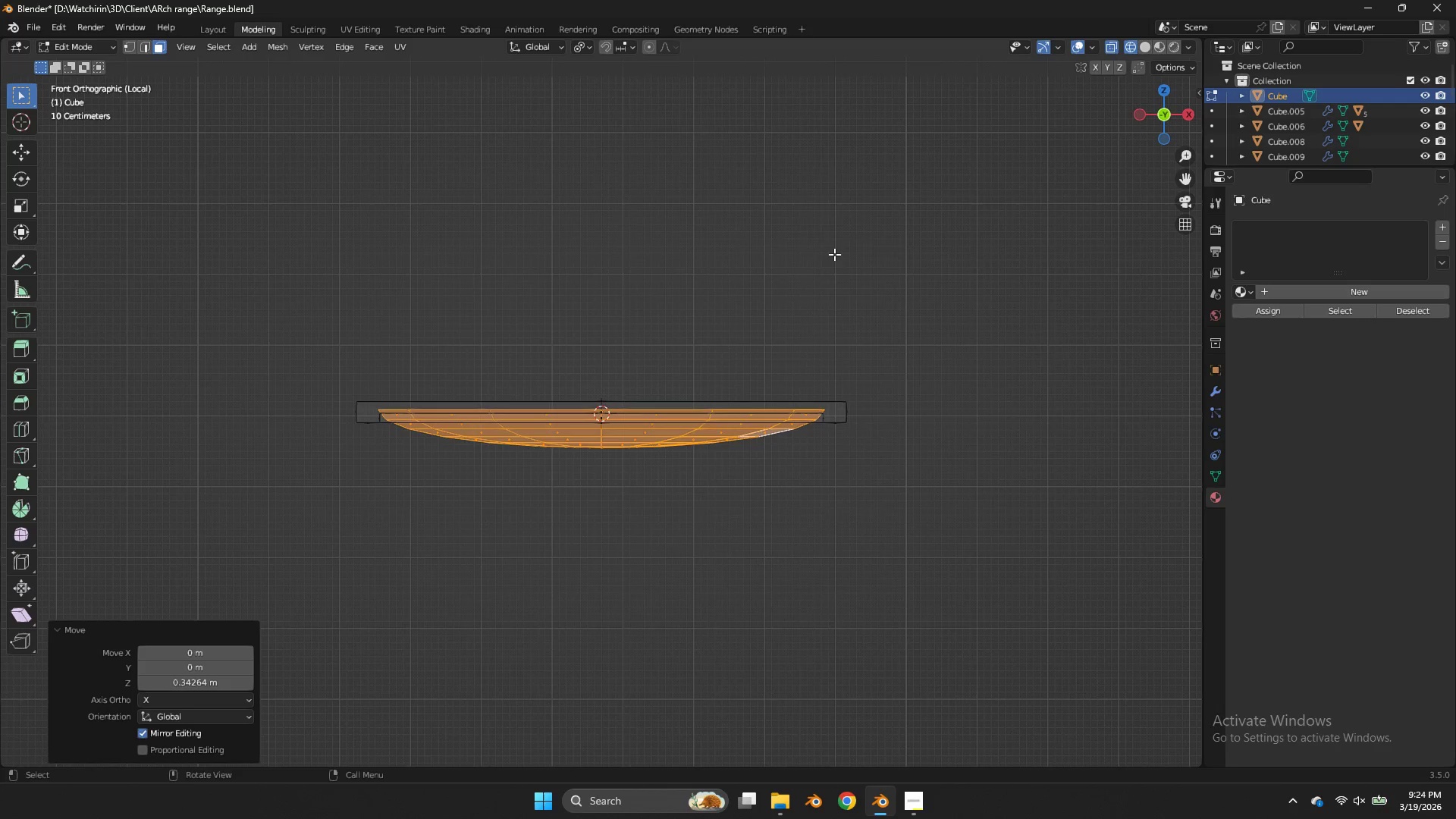 
key(Z)
 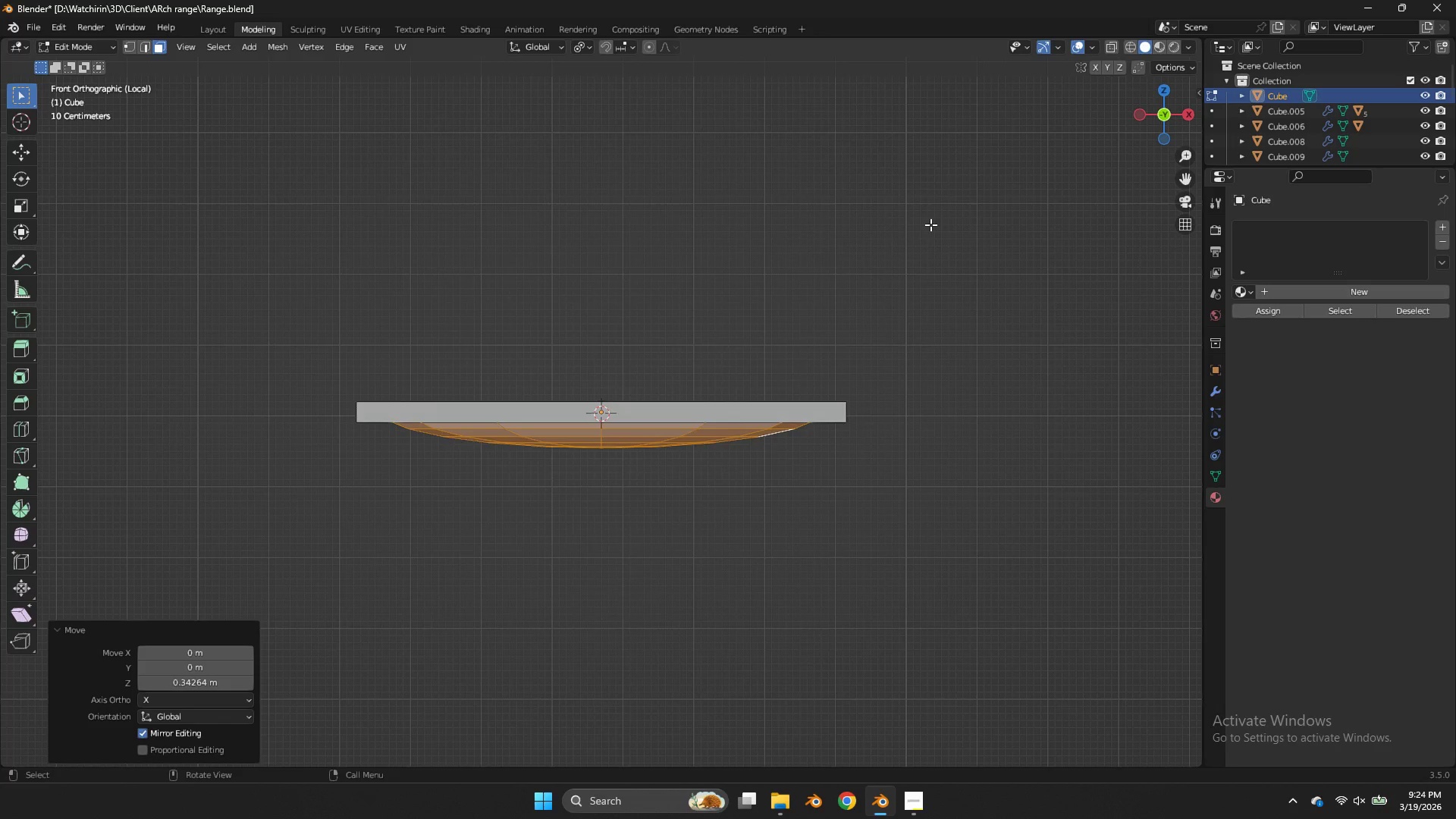 
scroll: coordinate [952, 206], scroll_direction: up, amount: 3.0
 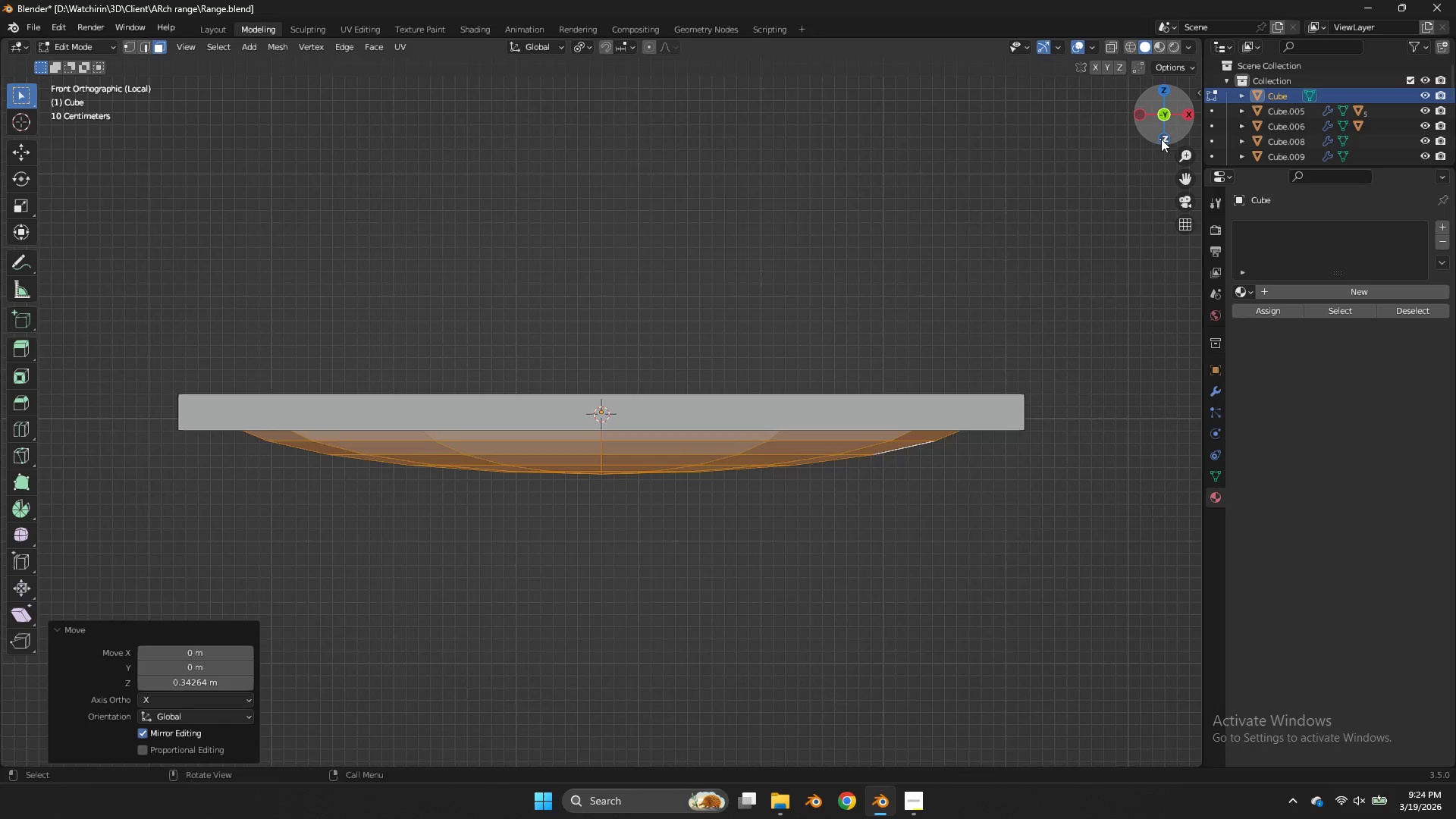 
left_click_drag(start_coordinate=[1160, 139], to_coordinate=[60, 711])
 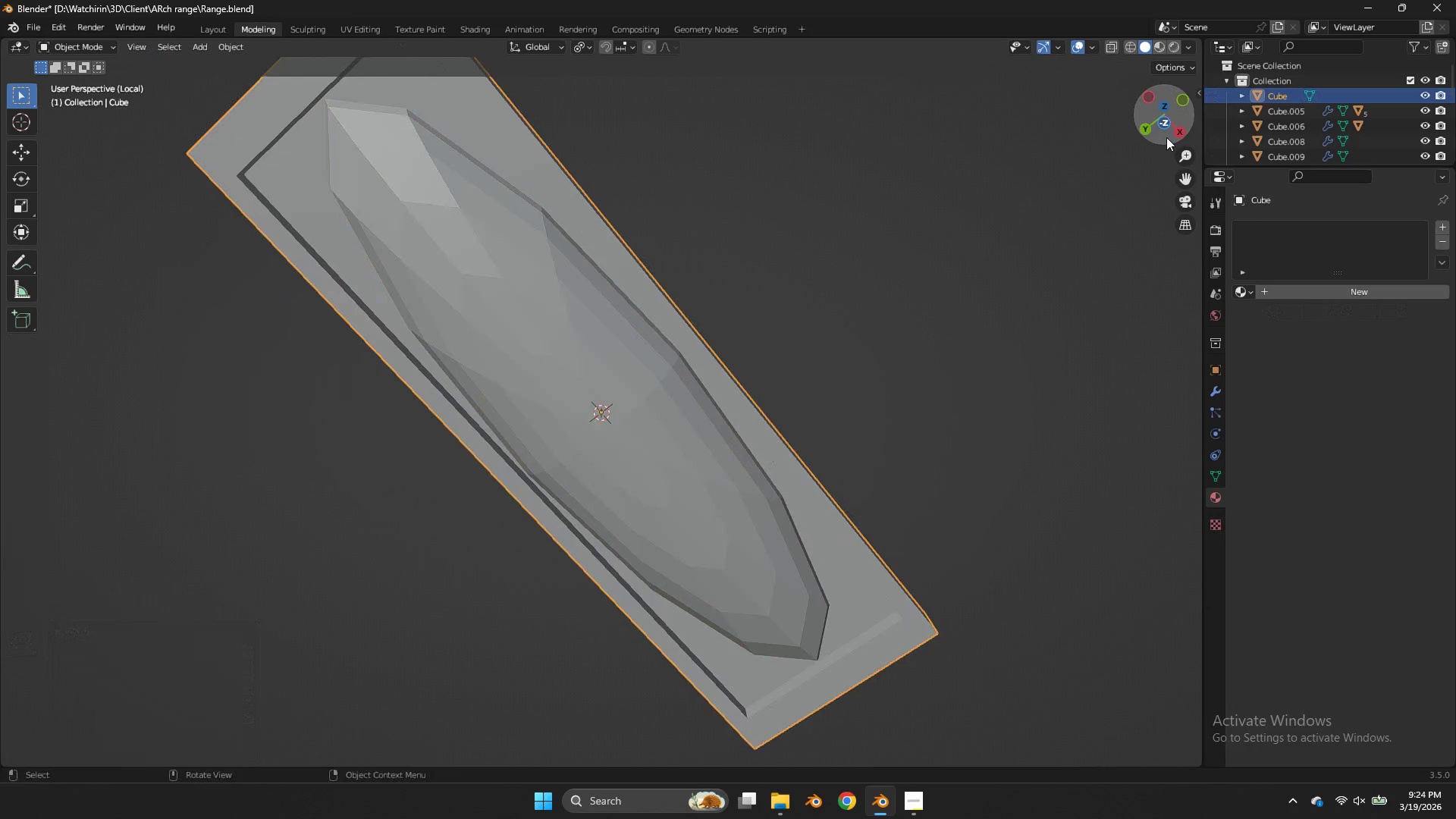 
key(Tab)
 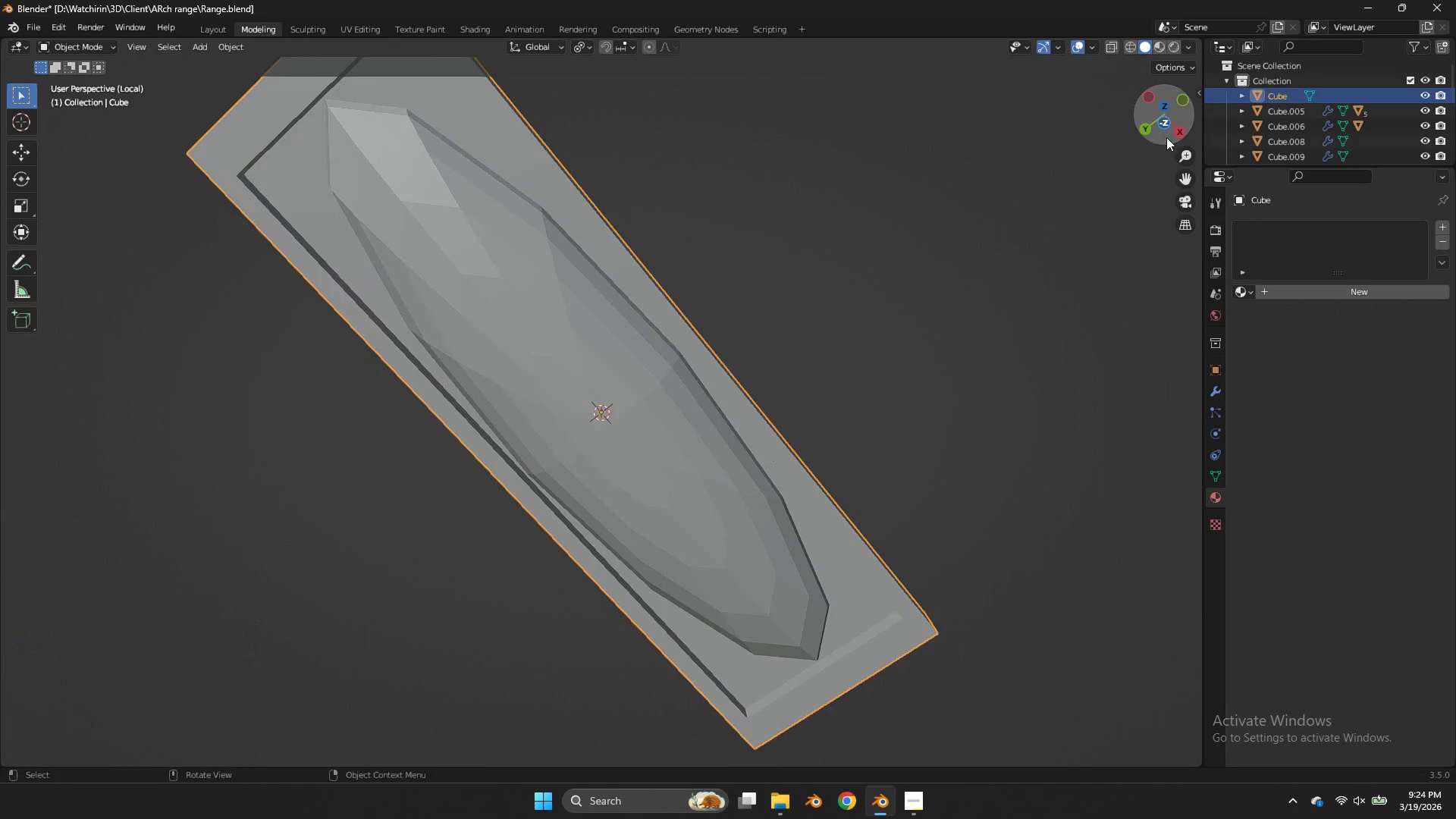 
left_click_drag(start_coordinate=[1166, 137], to_coordinate=[713, 190])
 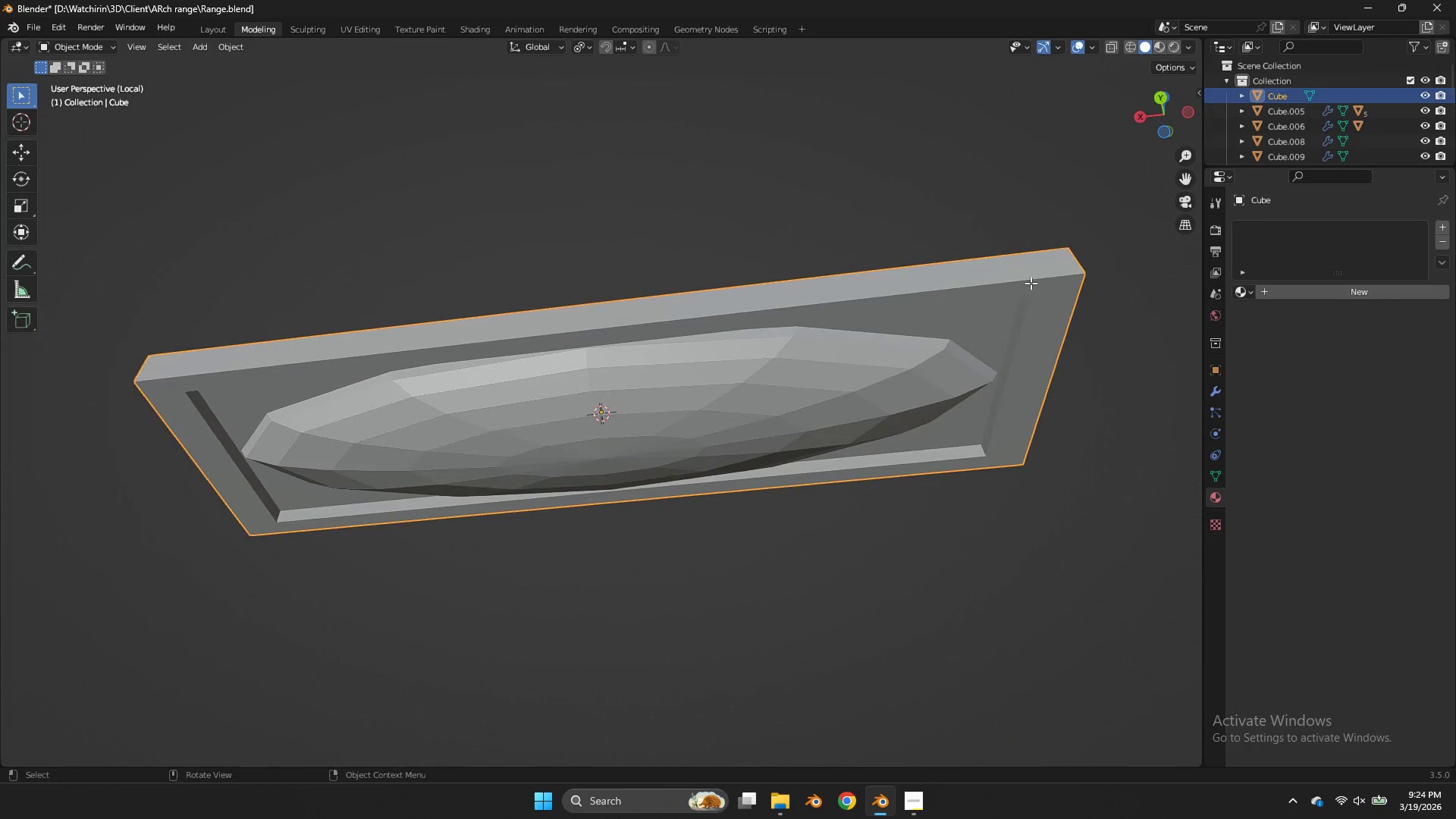 
left_click([1031, 283])
 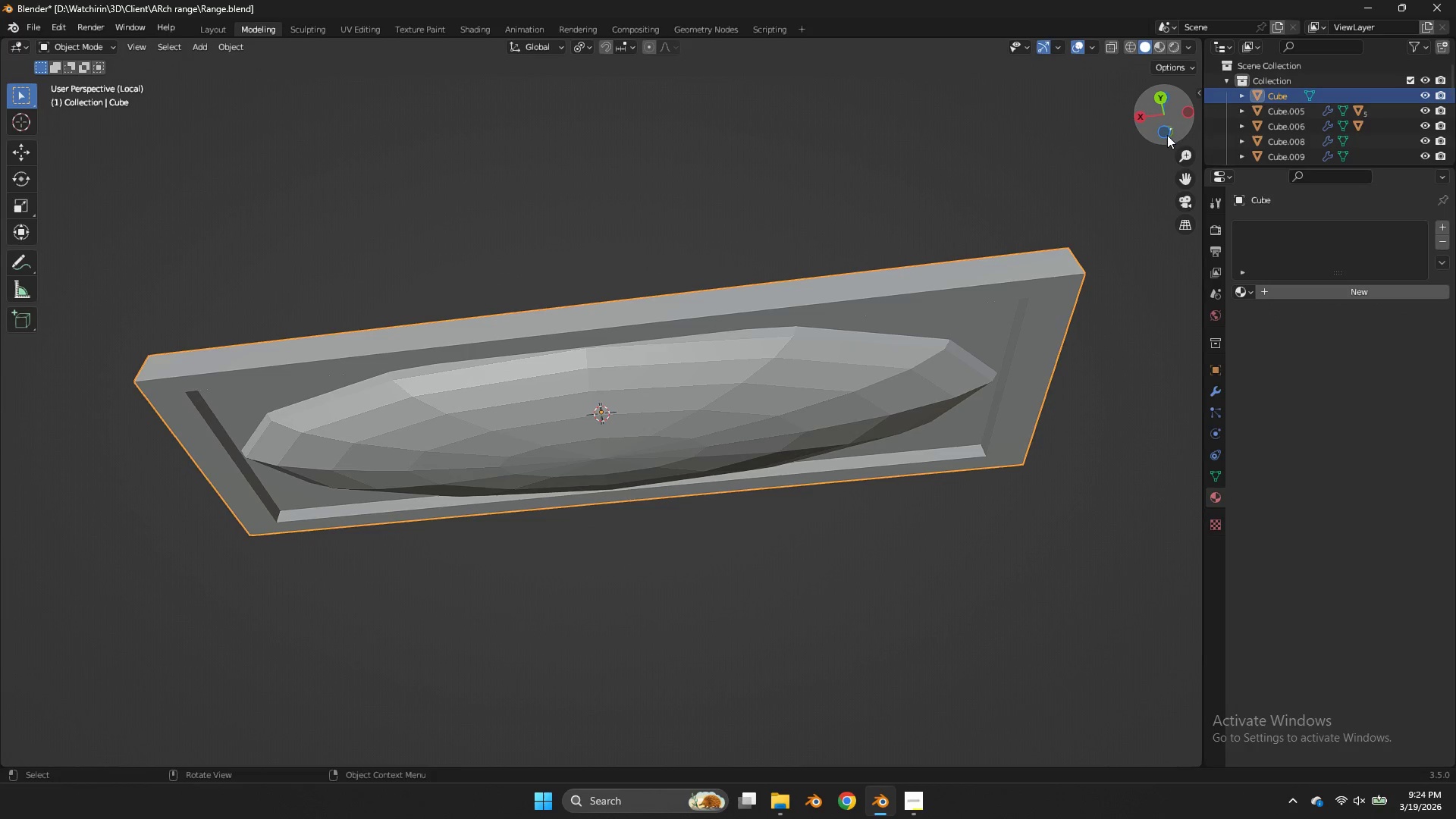 
left_click([1163, 127])
 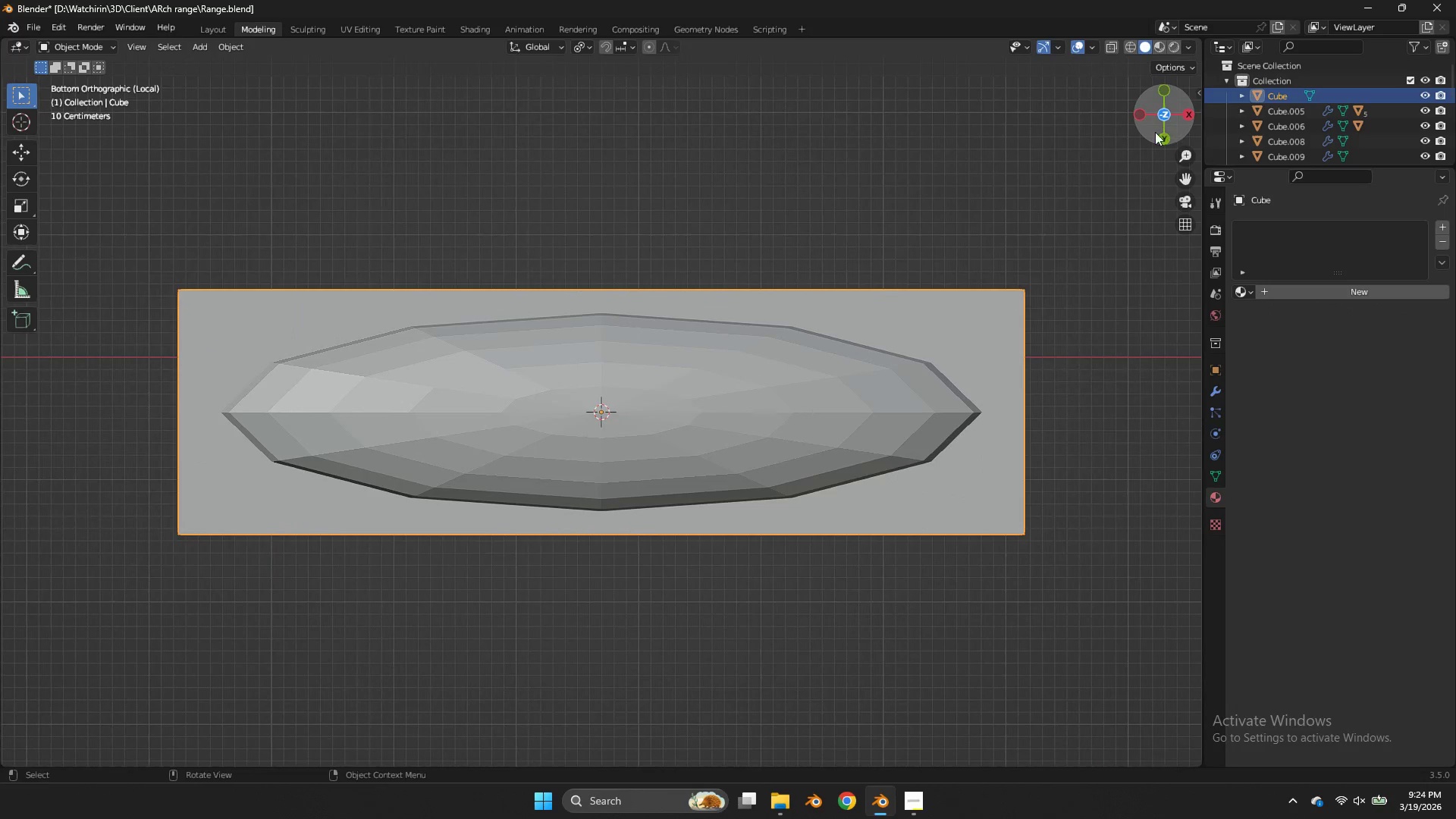 
key(Tab)
 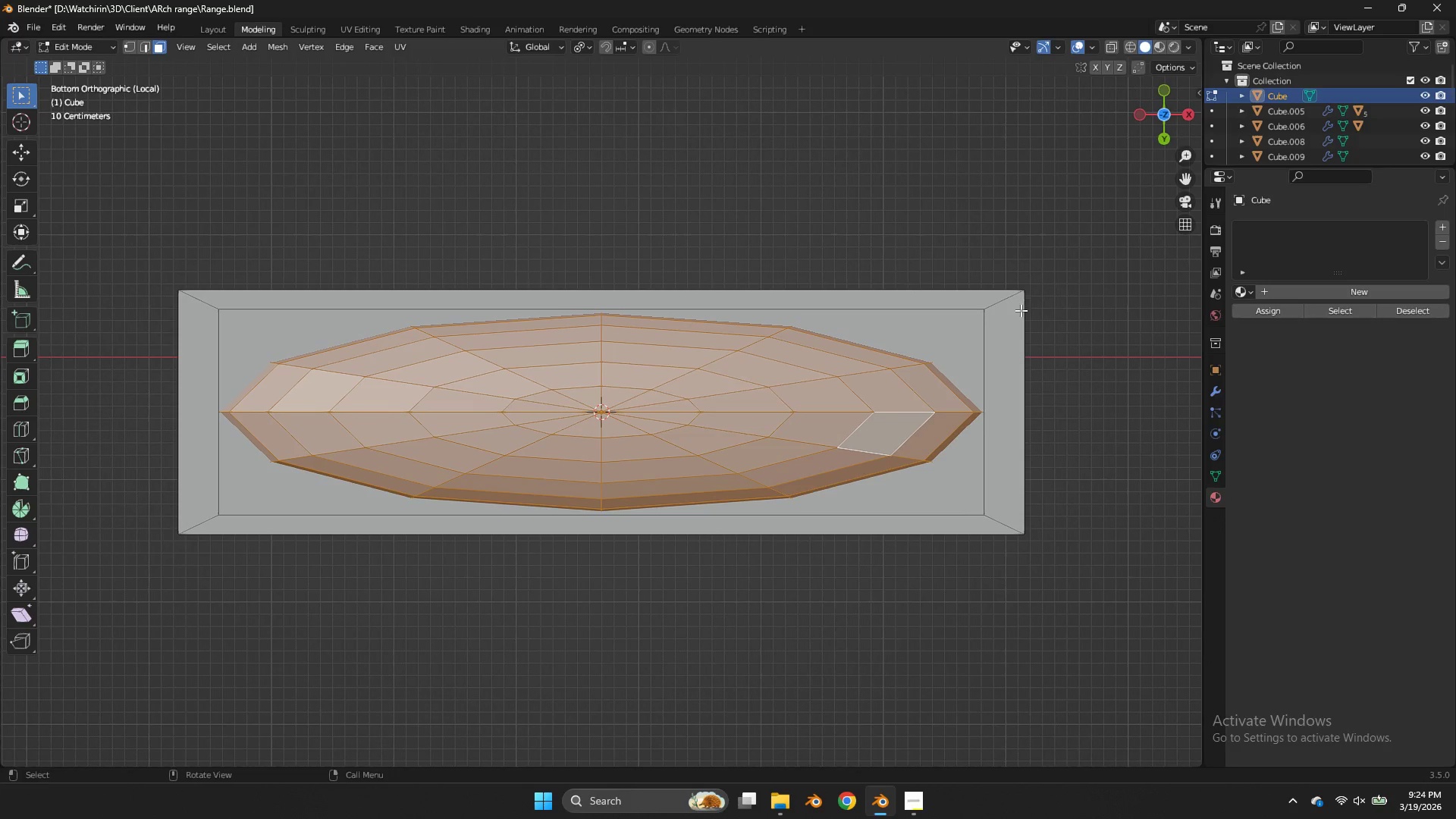 
left_click([1017, 312])
 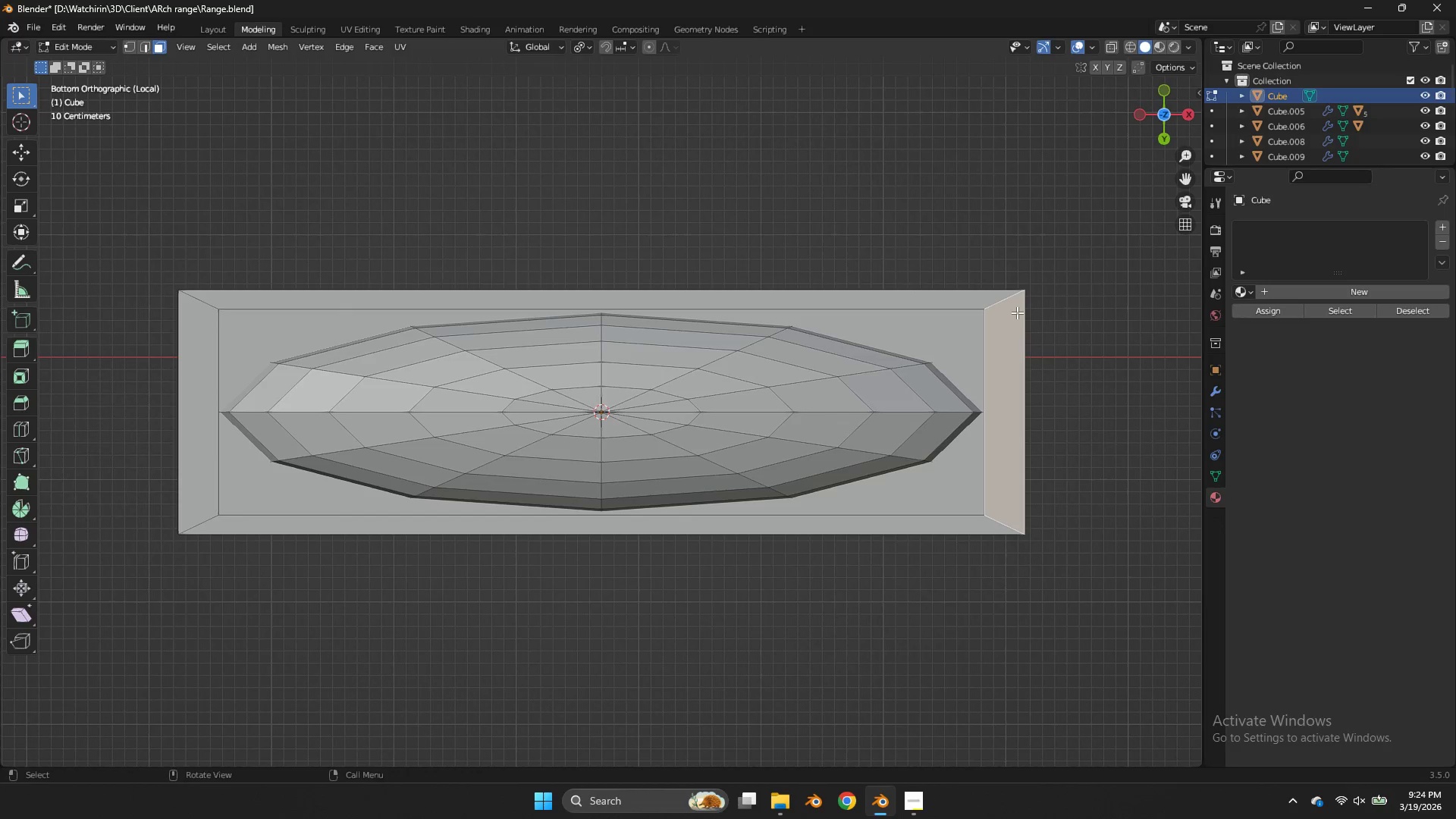 
key(L)
 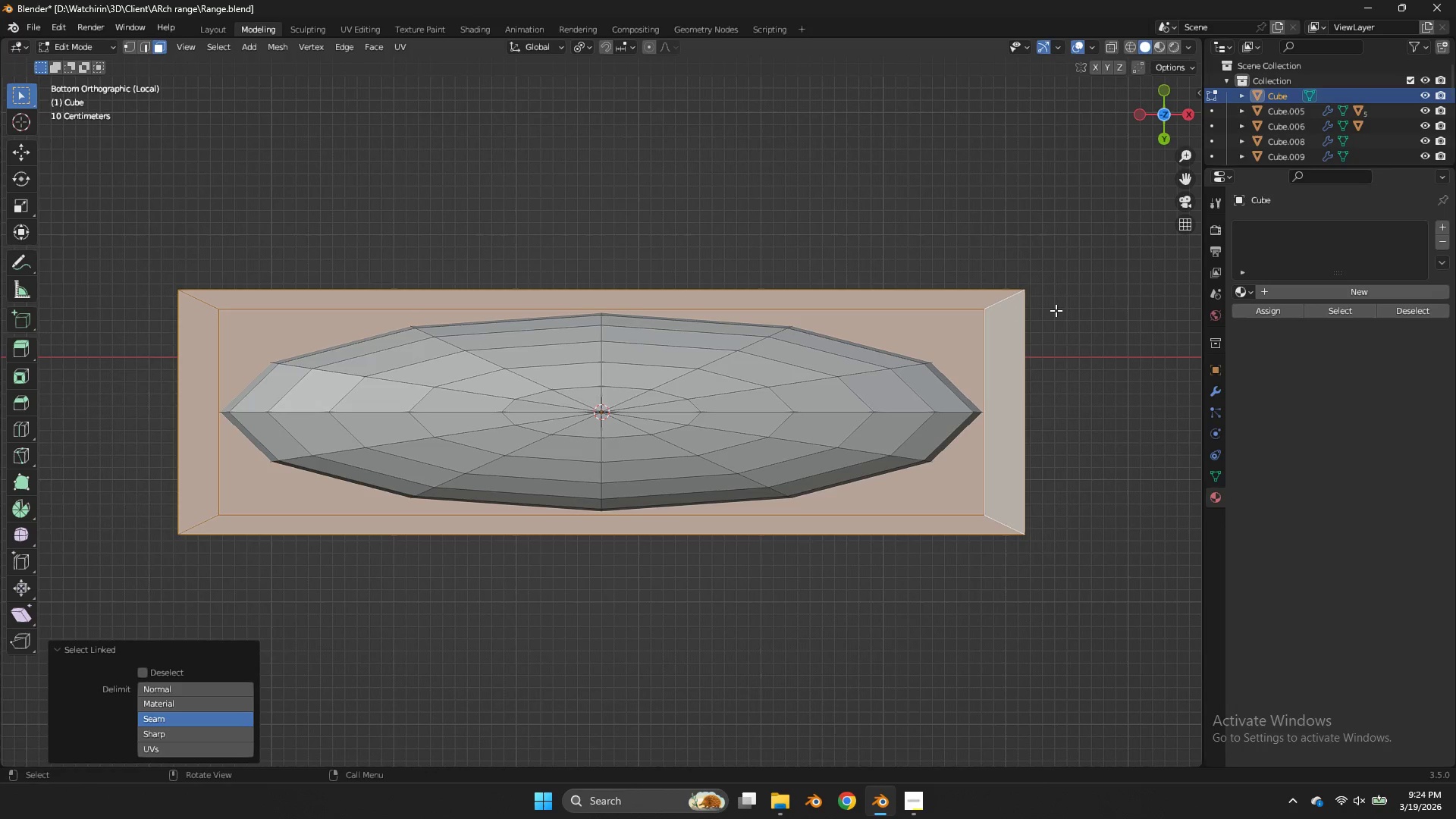 
type(sy)
 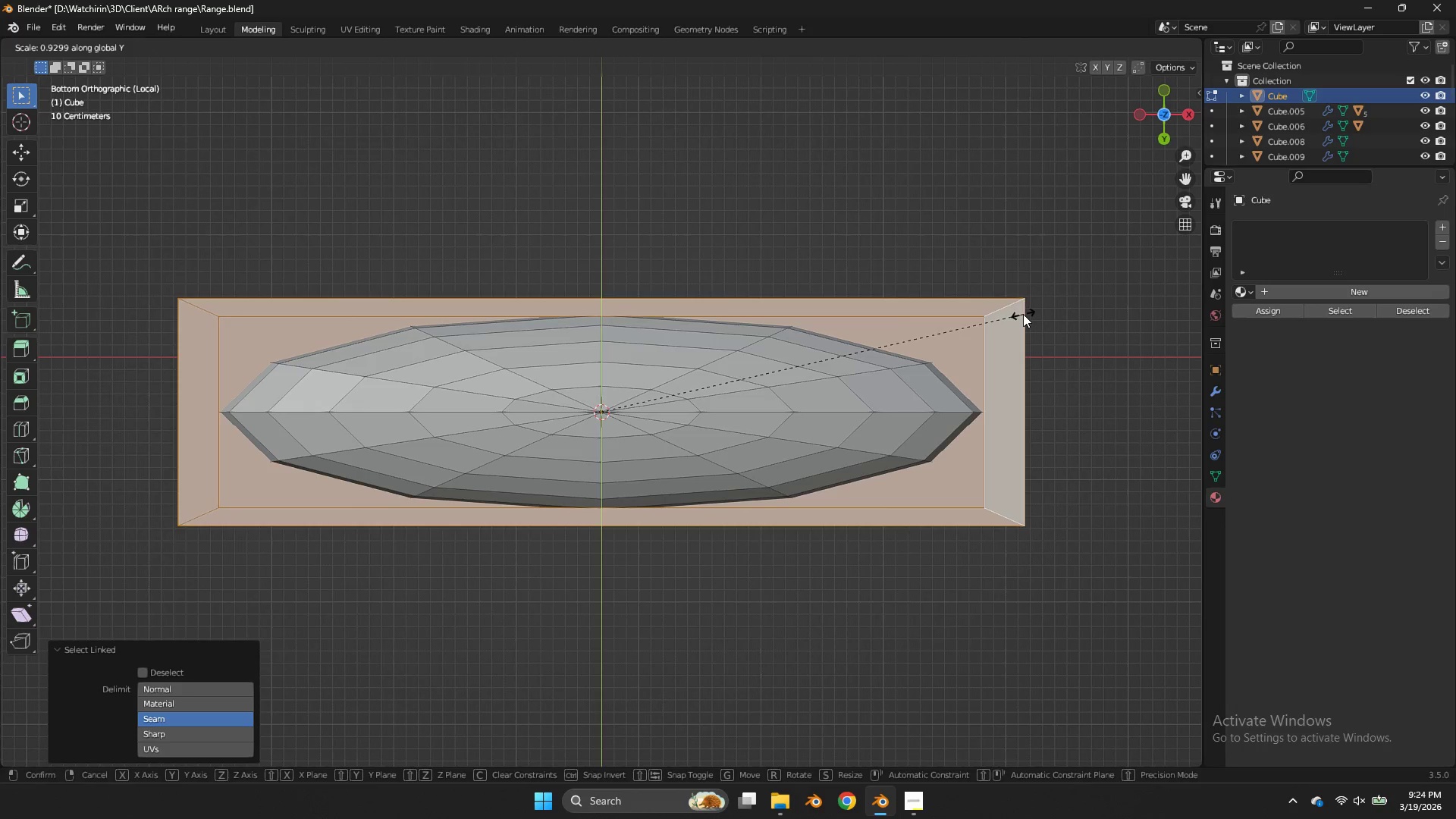 
left_click([1023, 314])
 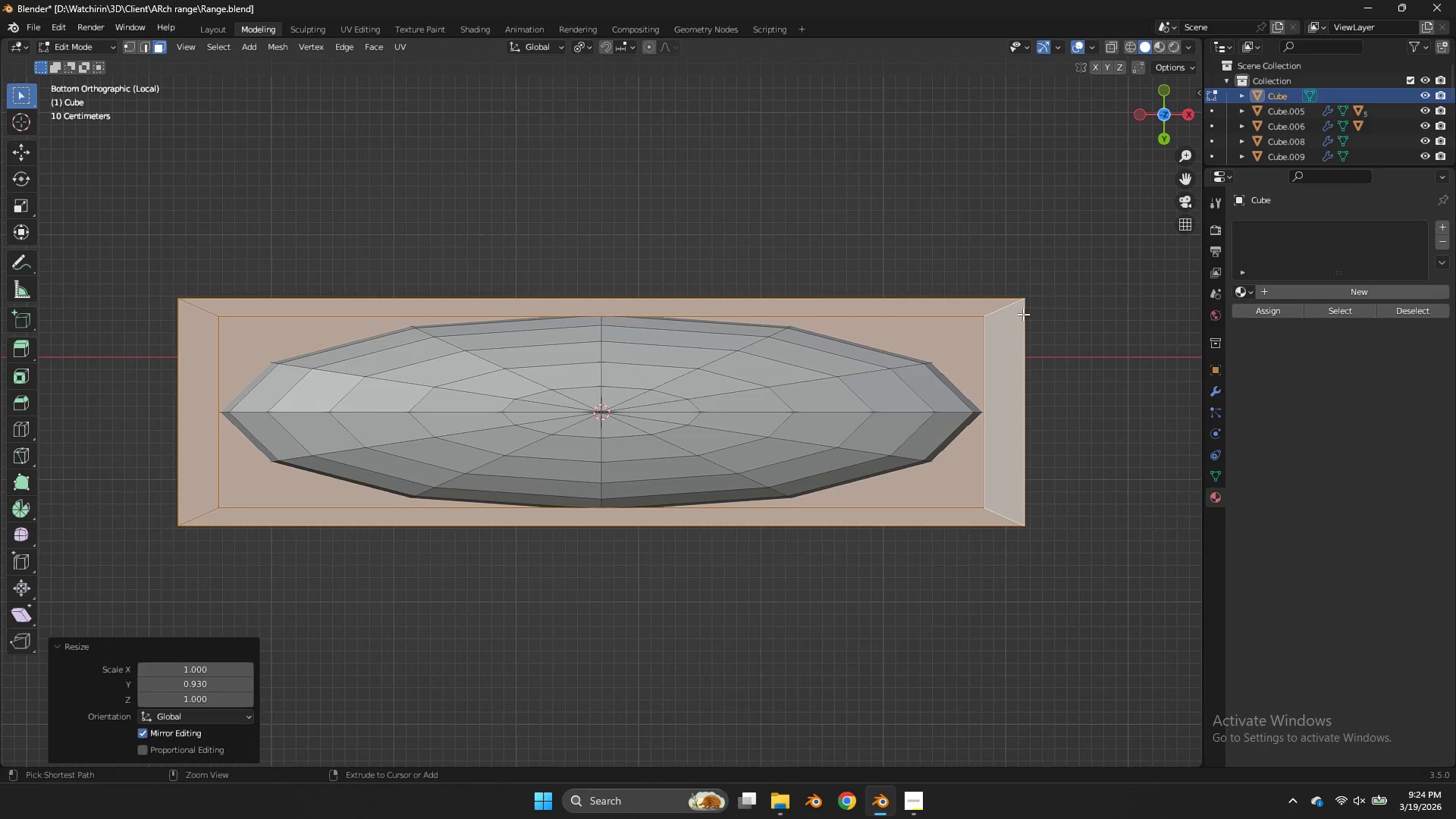 
key(Control+ControlLeft)
 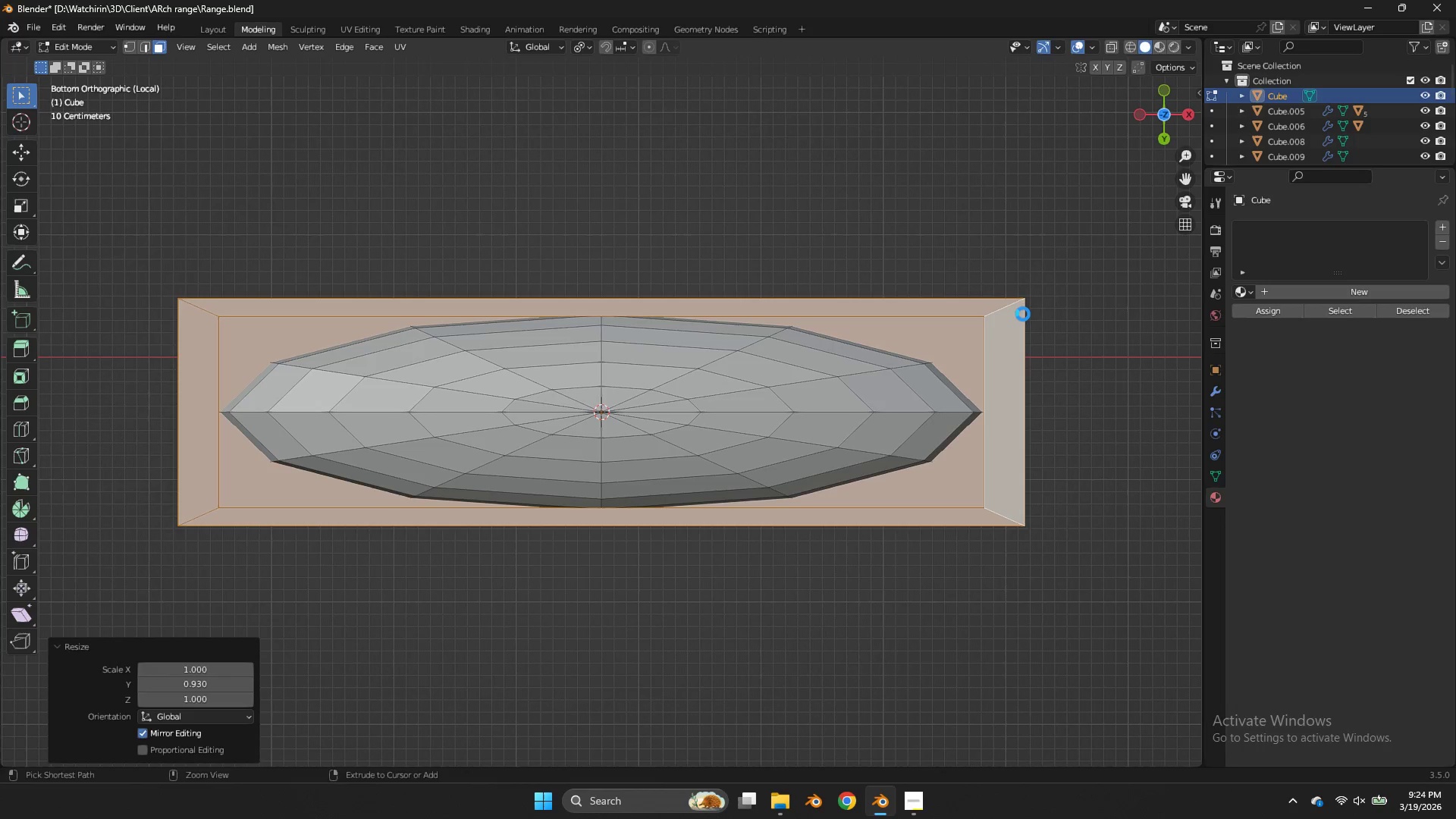 
key(Control+S)
 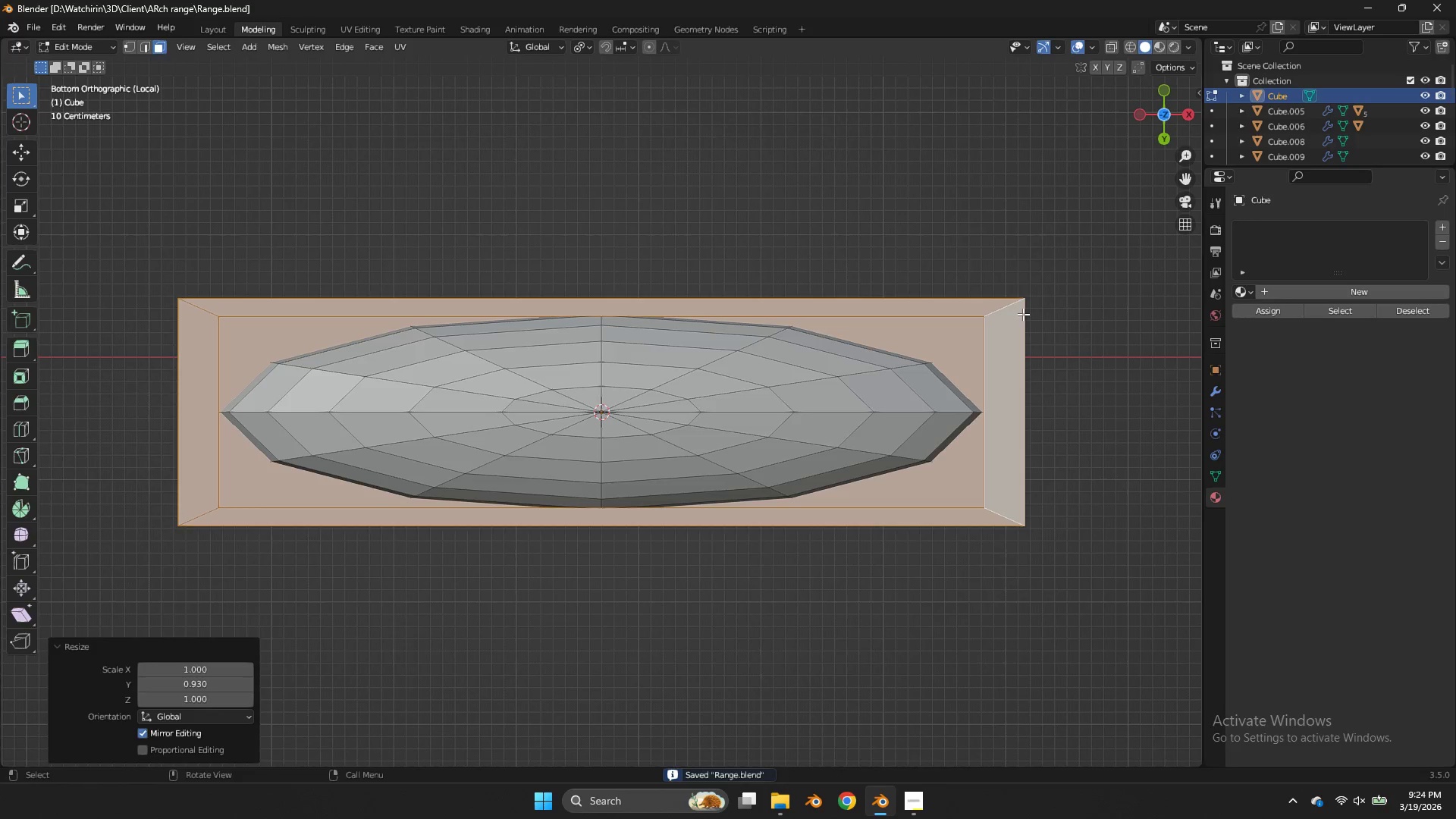 
key(Tab)
 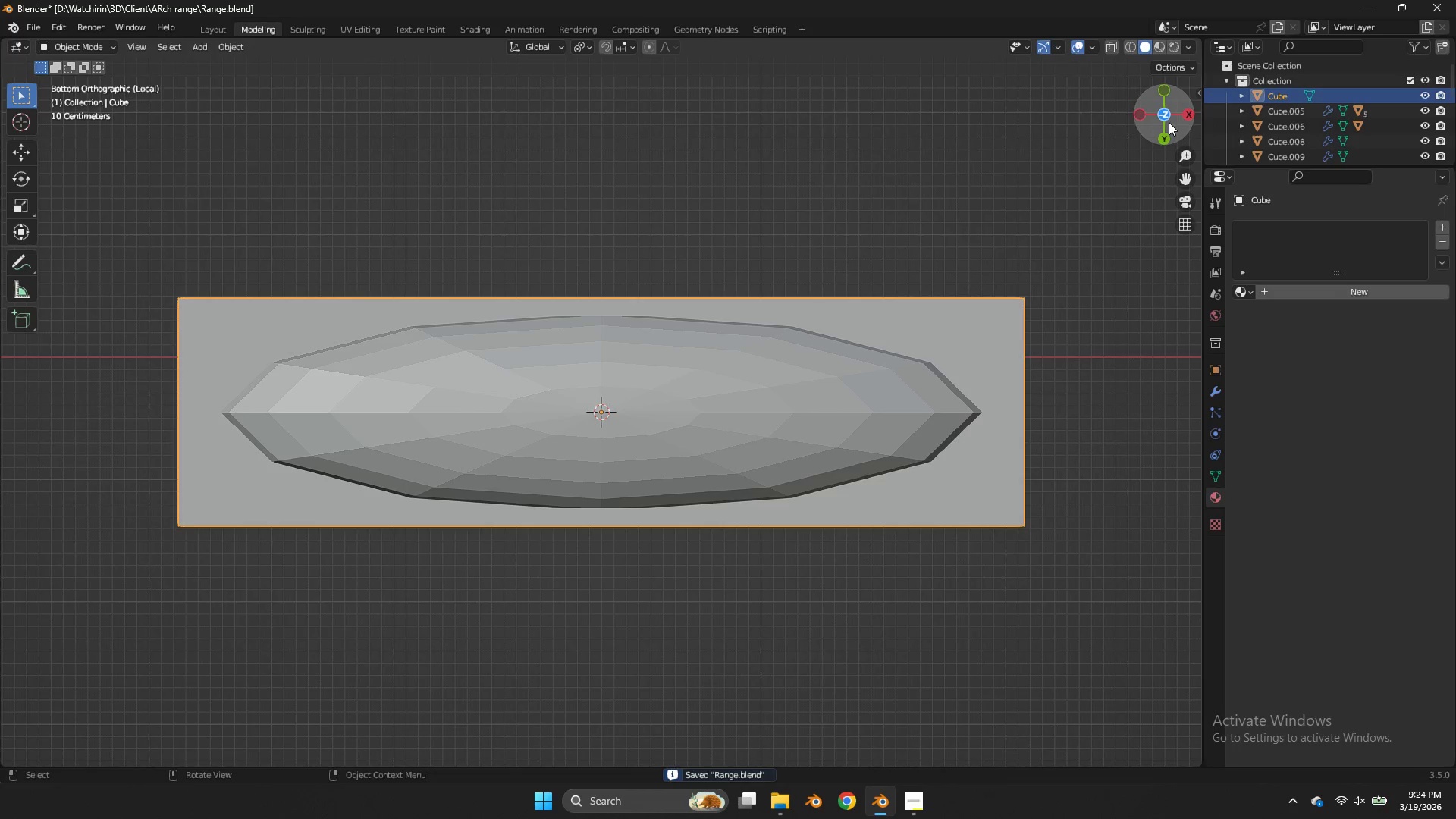 
left_click_drag(start_coordinate=[1169, 118], to_coordinate=[998, 260])
 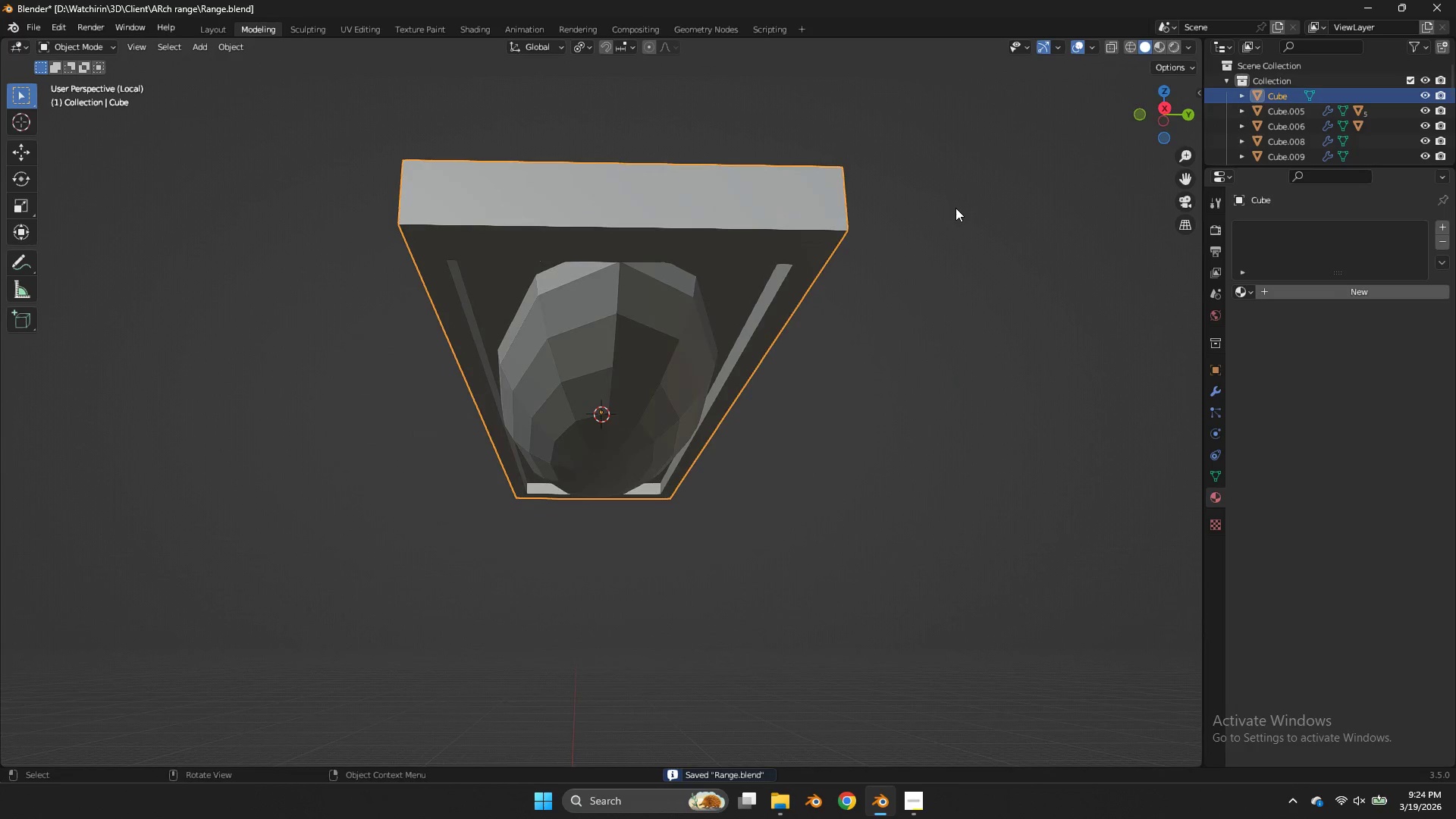 
type(sy)
 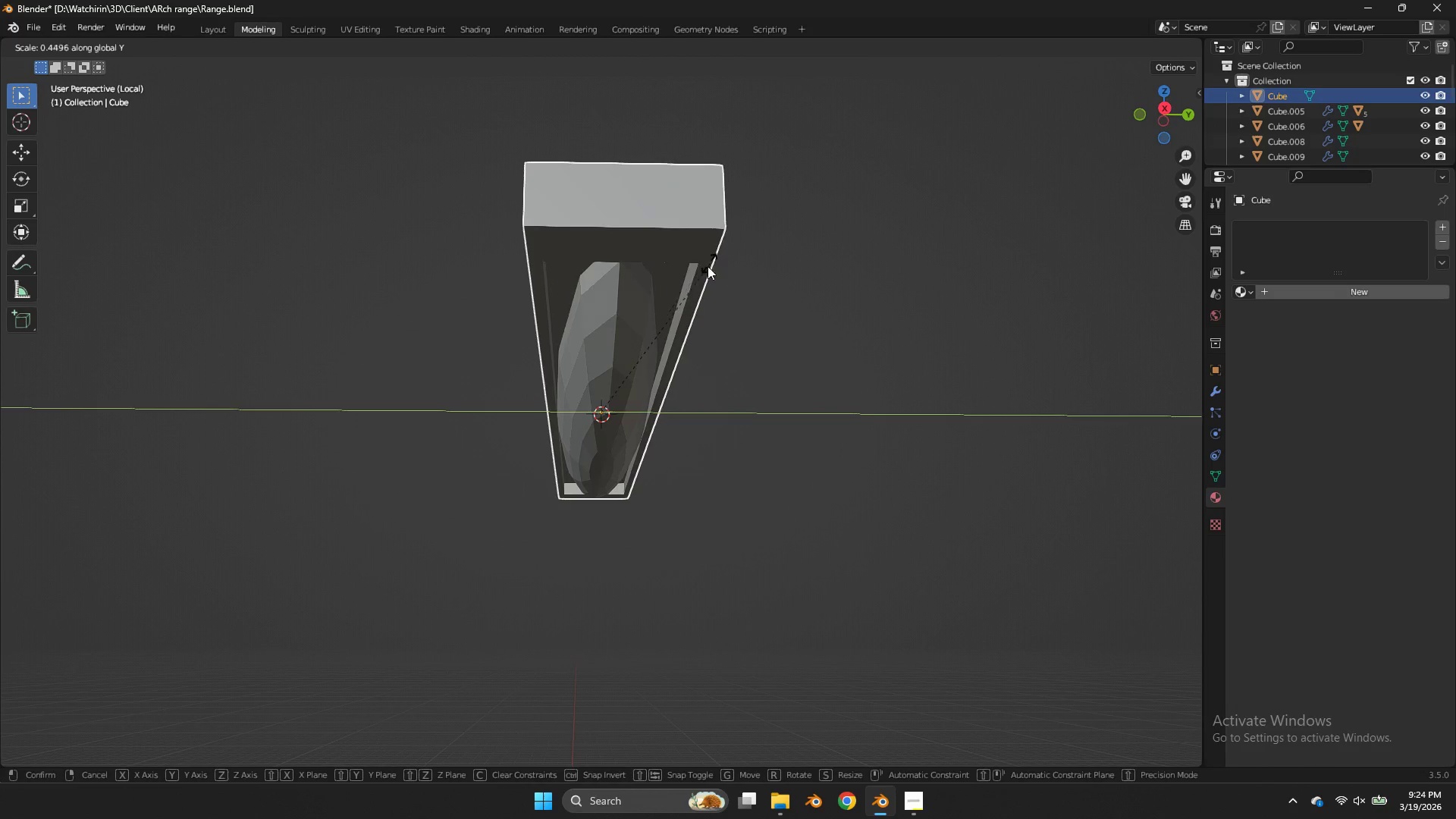 
left_click([686, 281])
 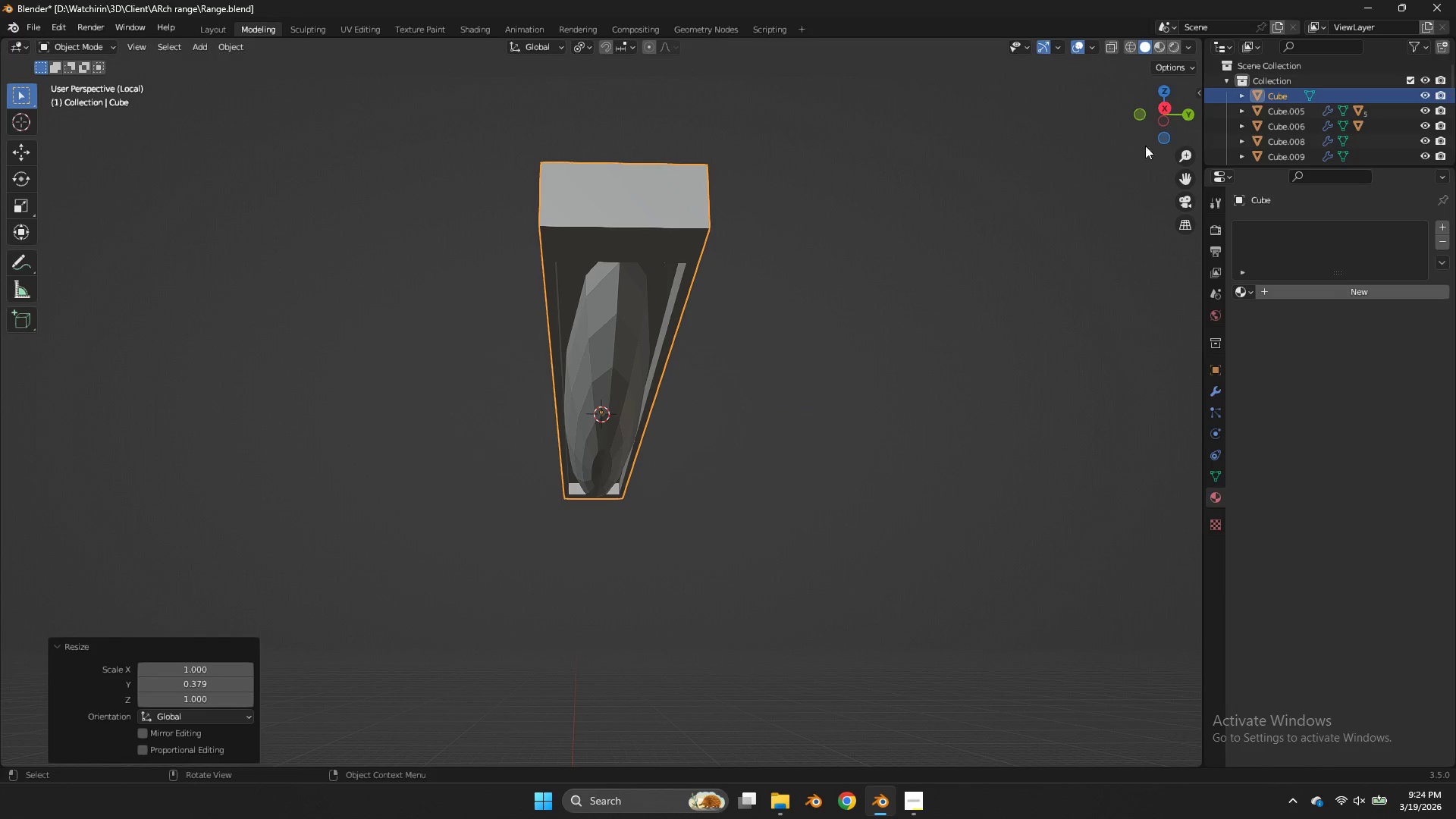 
key(Tab)
 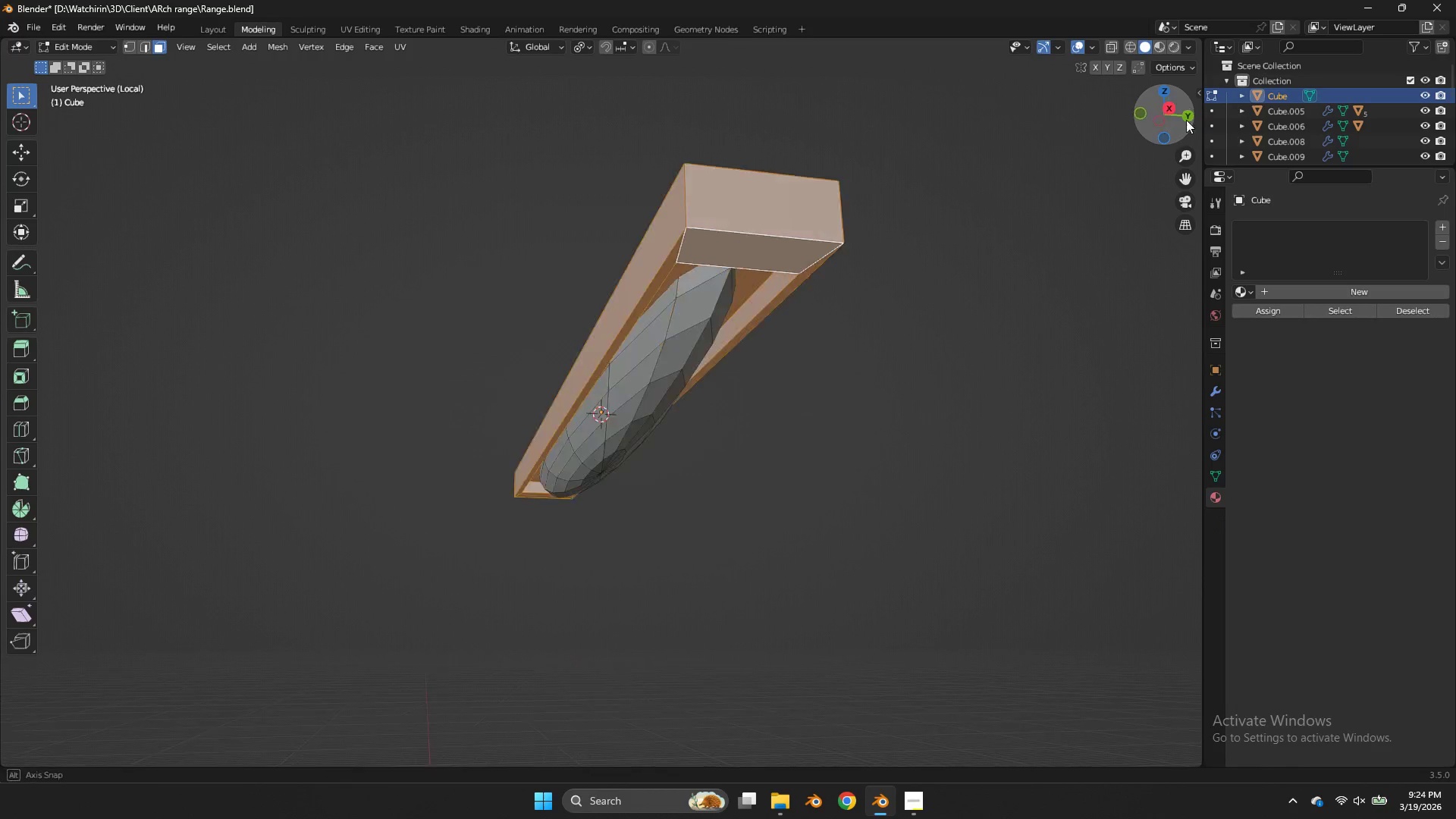 
left_click_drag(start_coordinate=[1158, 120], to_coordinate=[79, 155])
 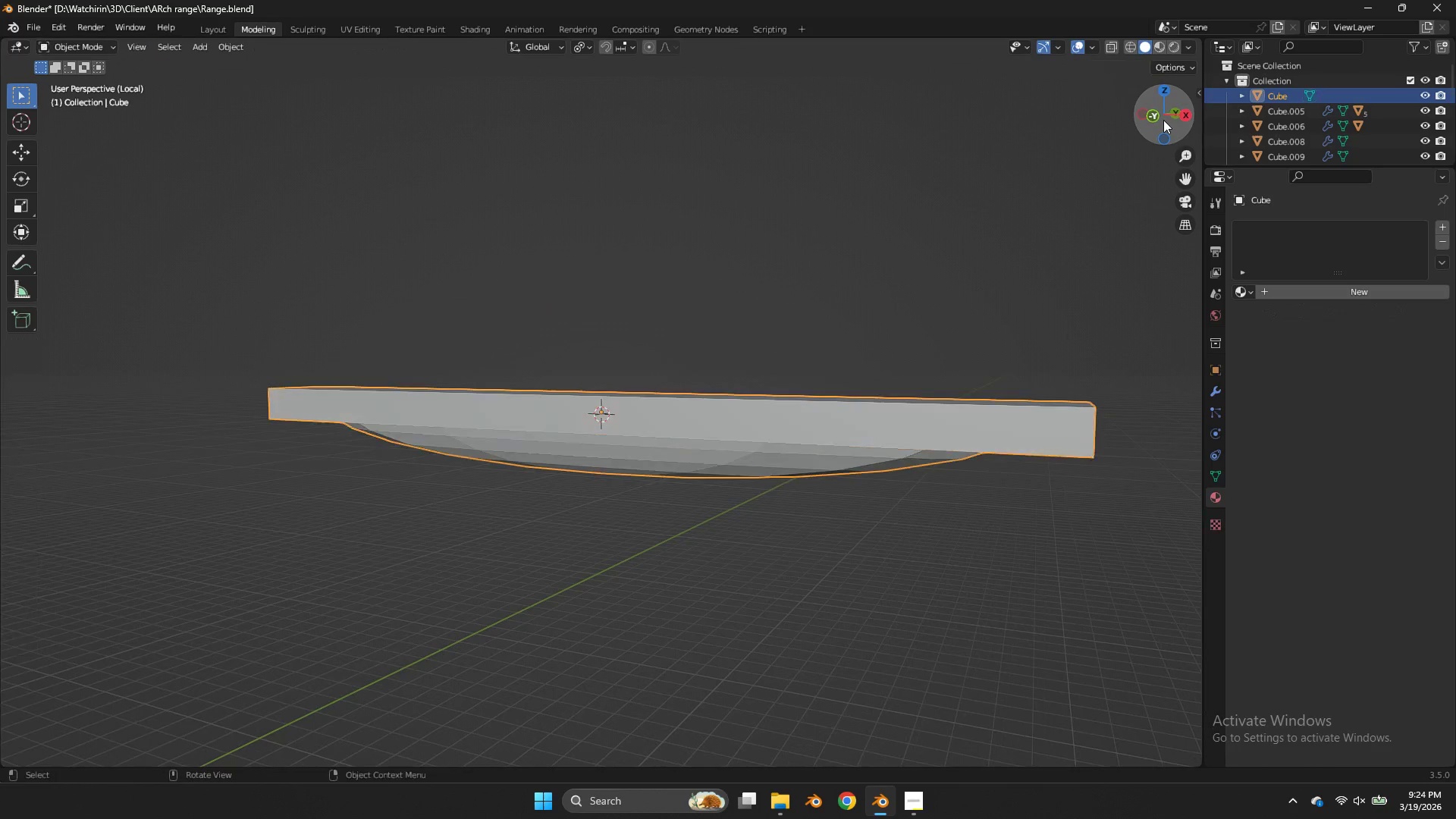 
key(Tab)
 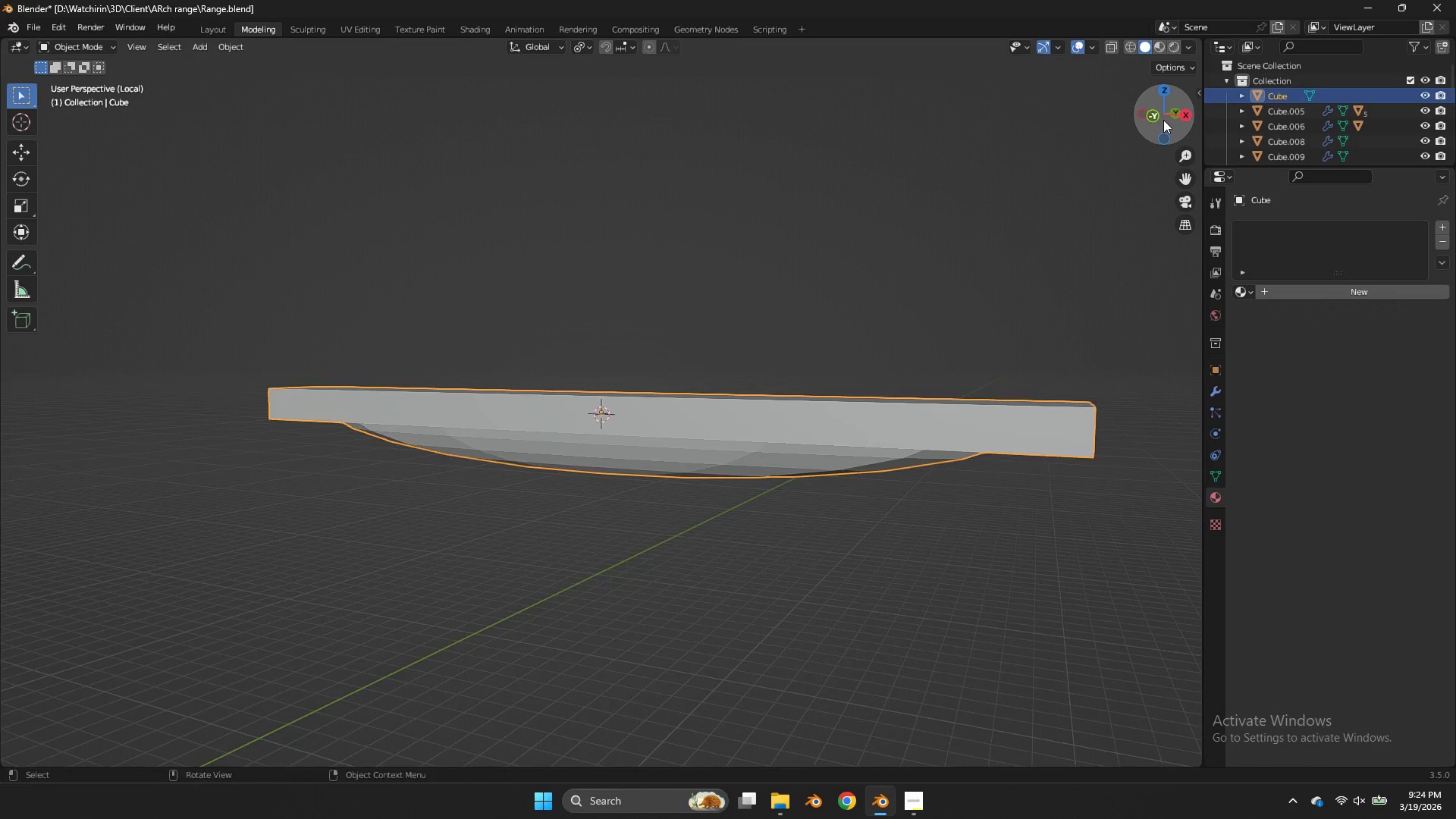 
left_click_drag(start_coordinate=[1163, 120], to_coordinate=[56, 95])
 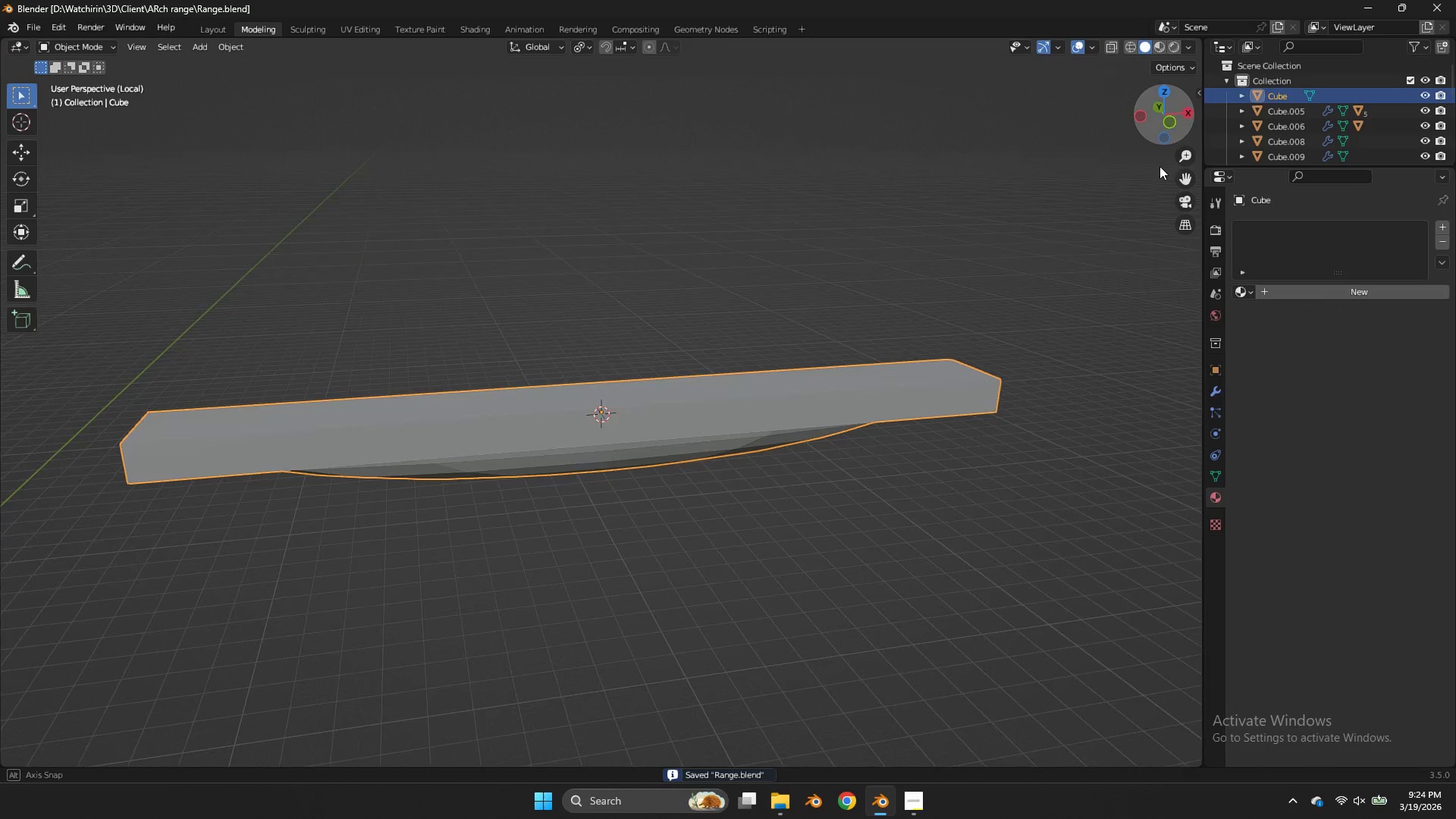 
key(Control+S)
 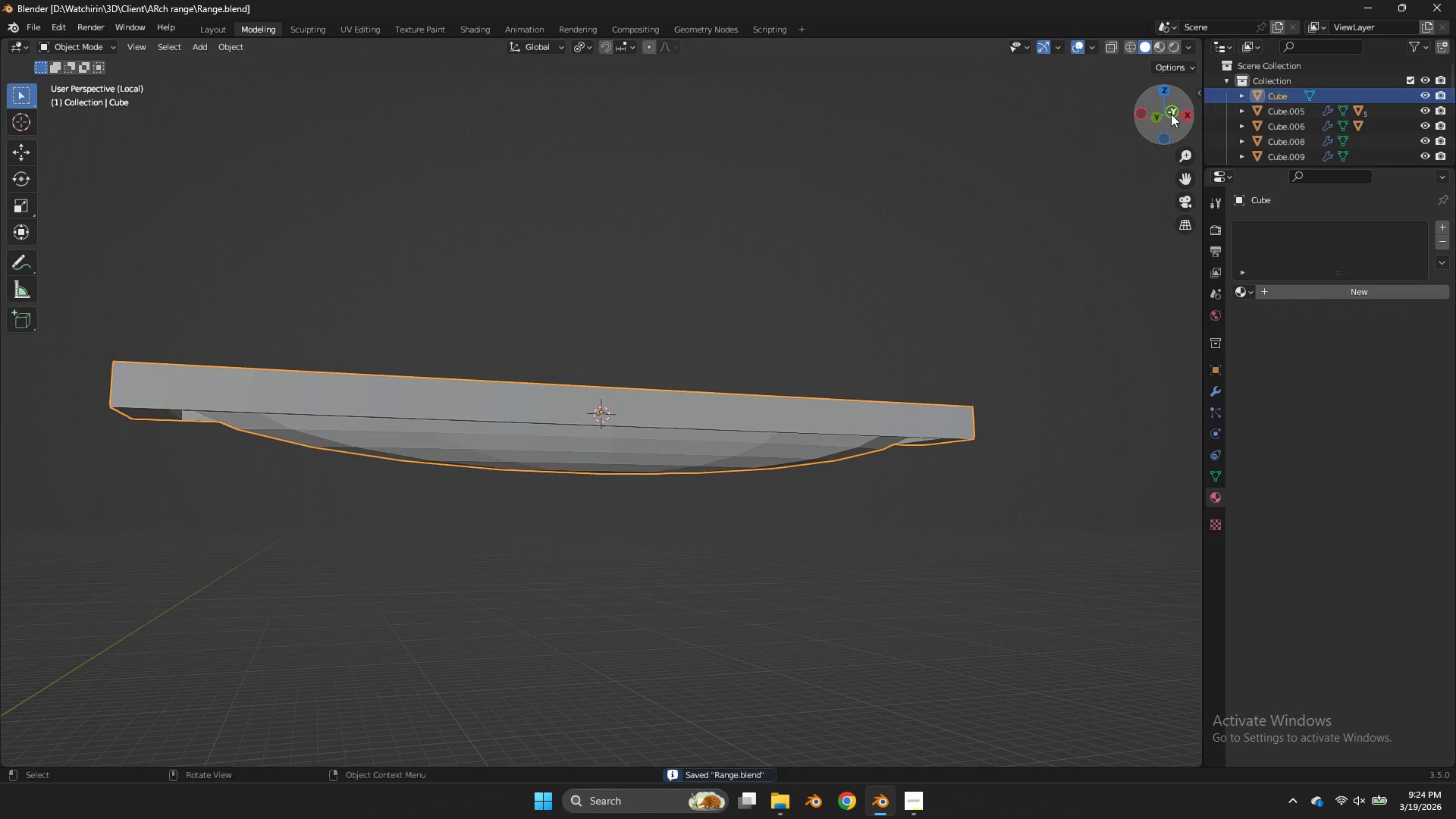 
left_click_drag(start_coordinate=[1171, 114], to_coordinate=[1158, 169])
 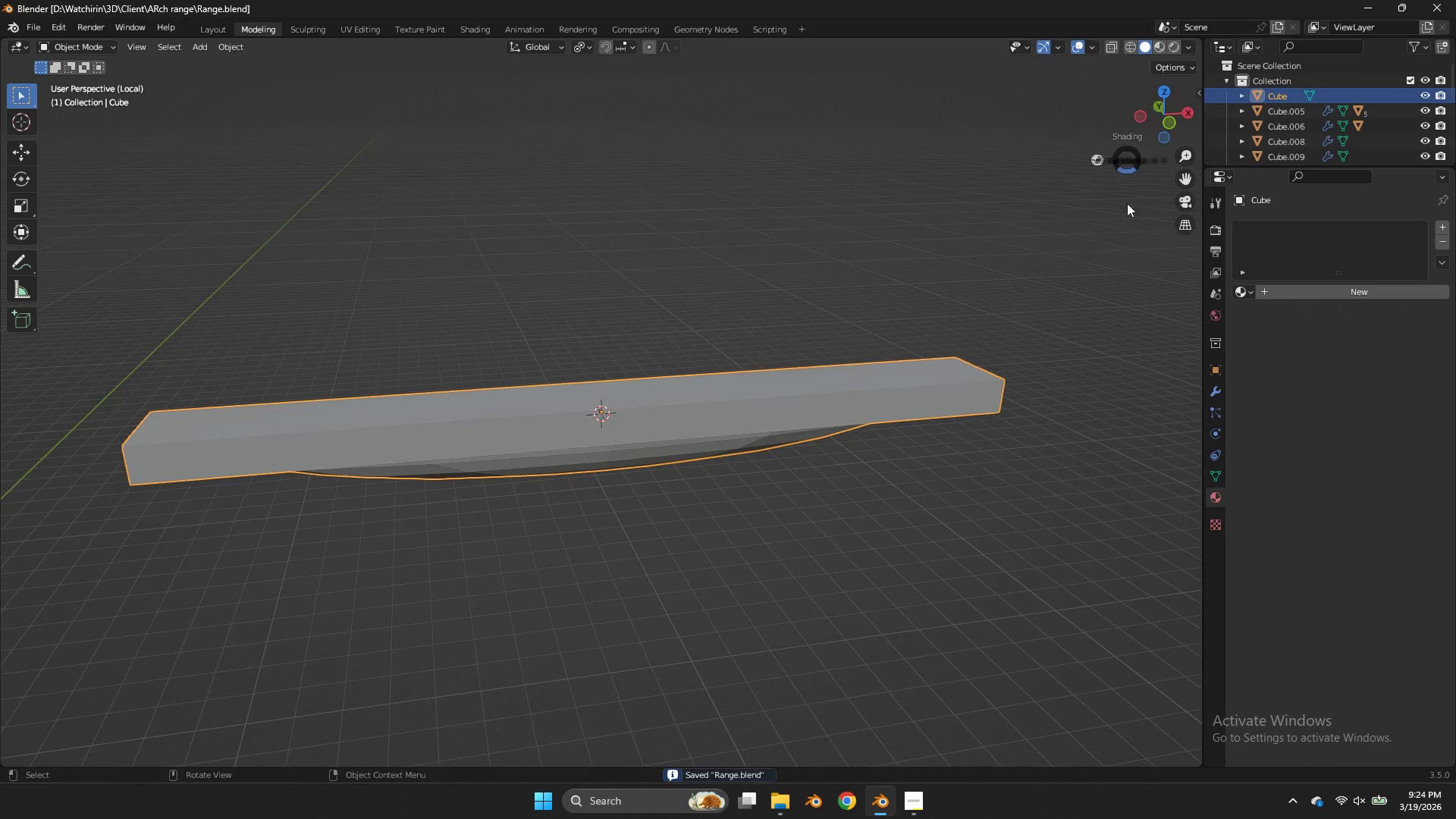 
key(Z)
 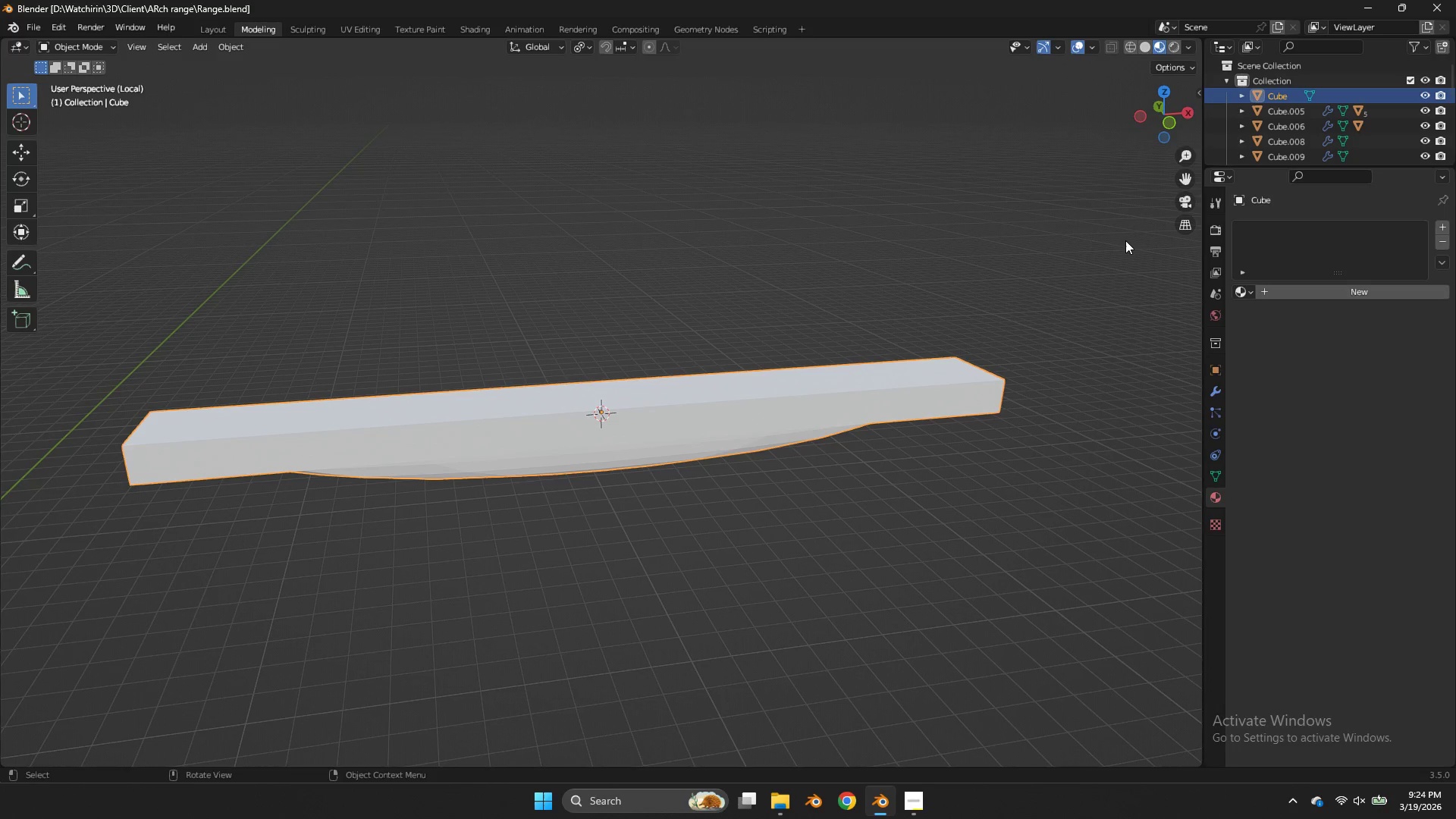 
wait(5.58)
 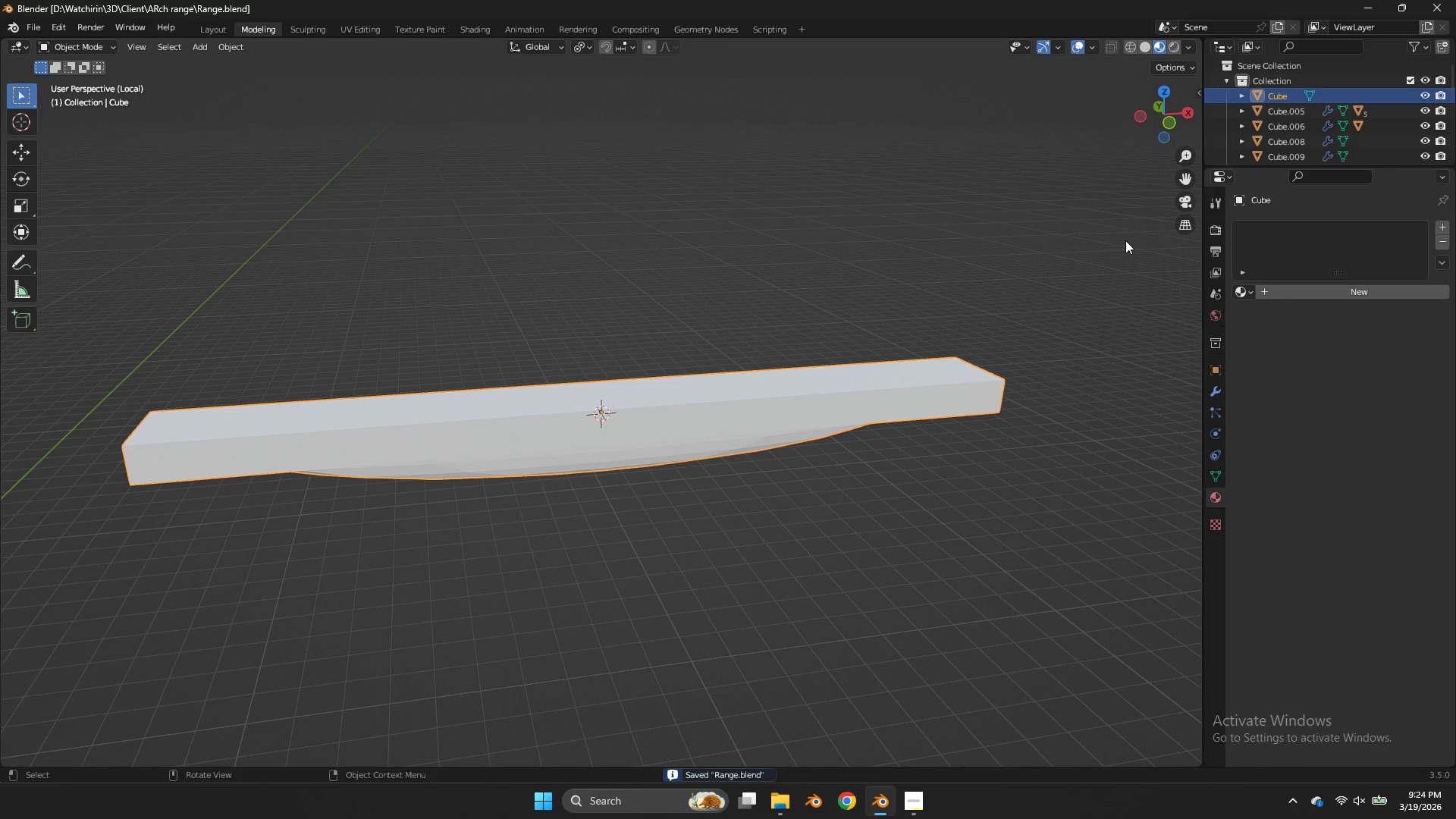 
key(Alt+AltLeft)
 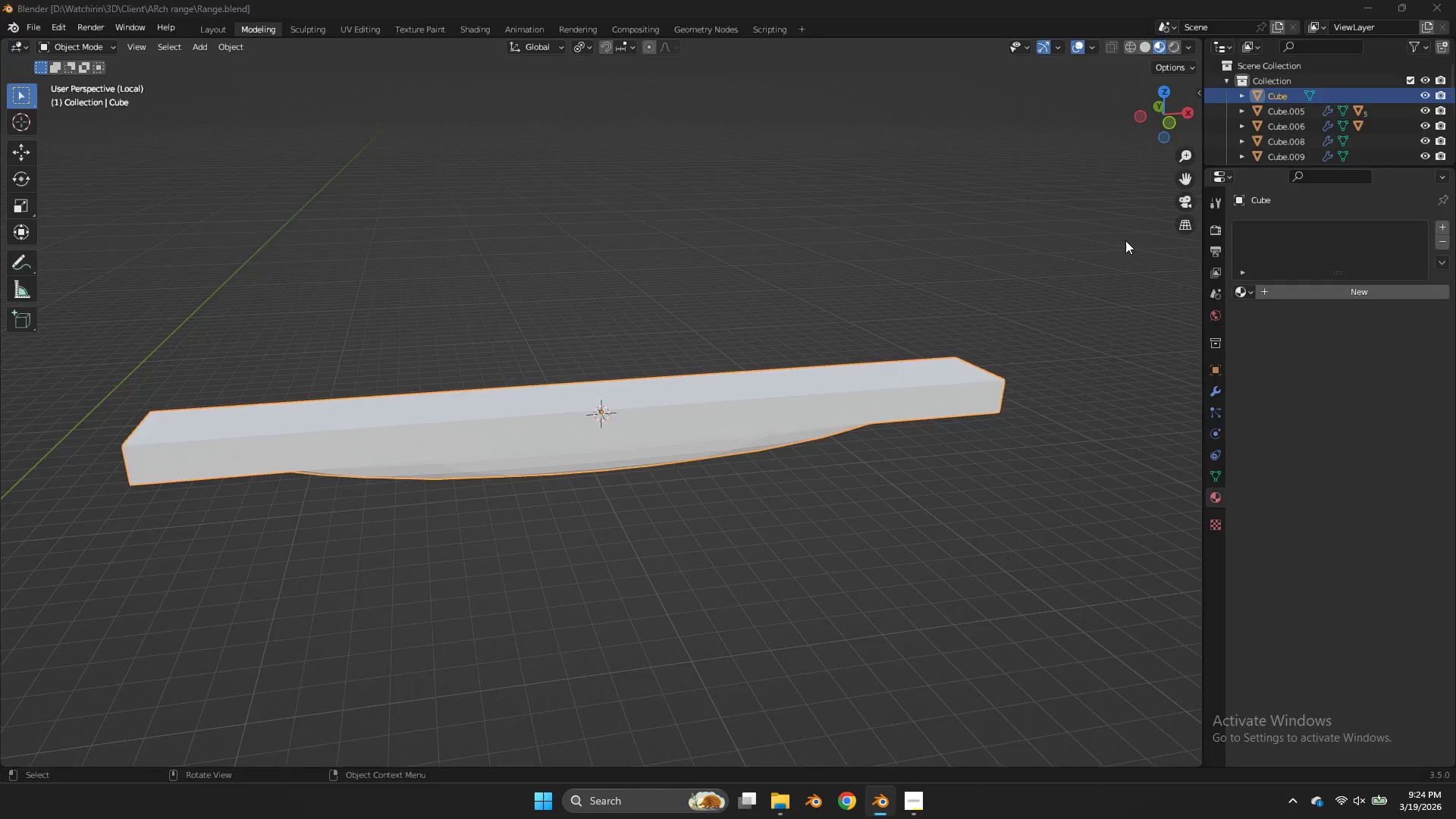 
key(Alt+Tab)